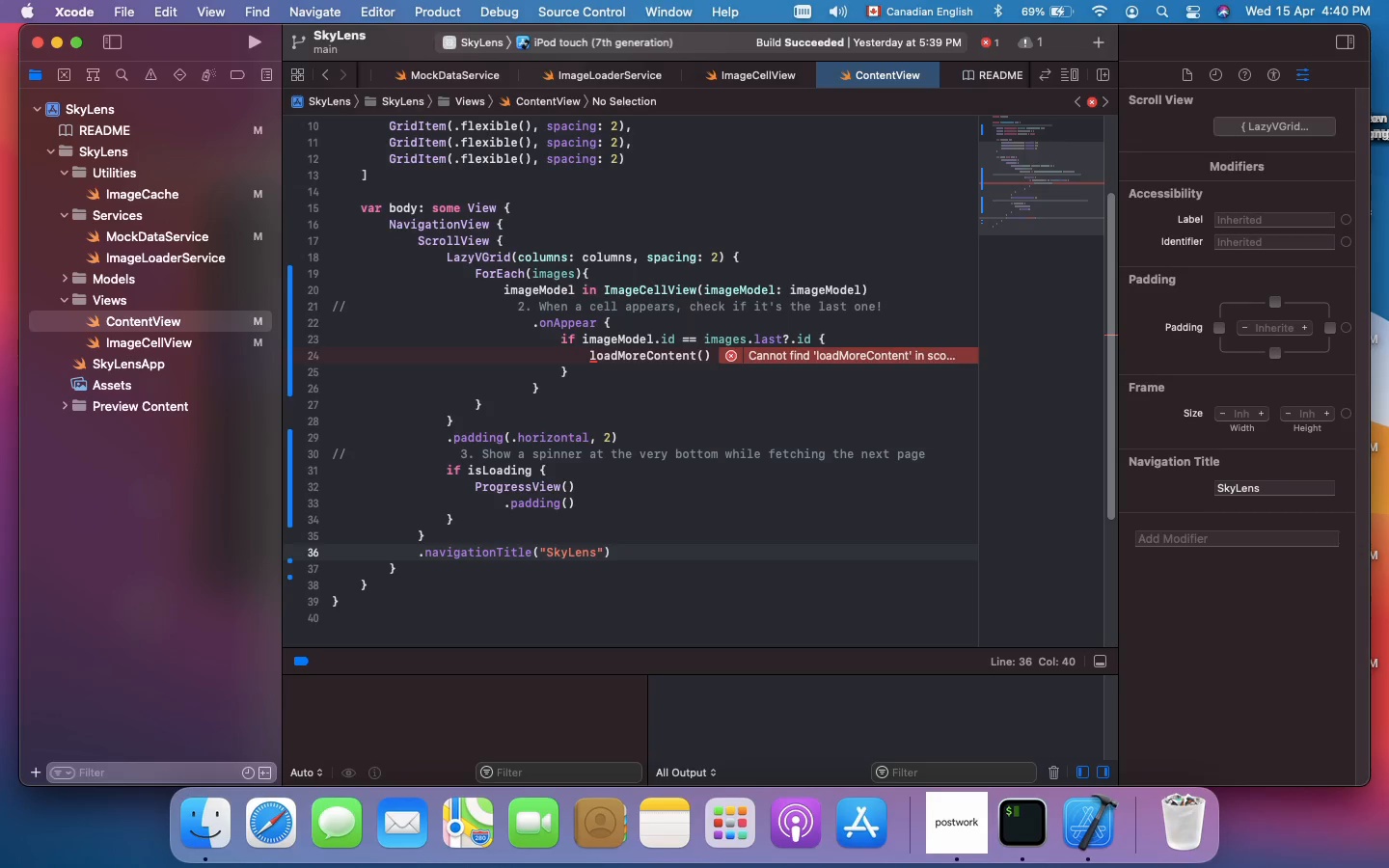 
key(Enter)
 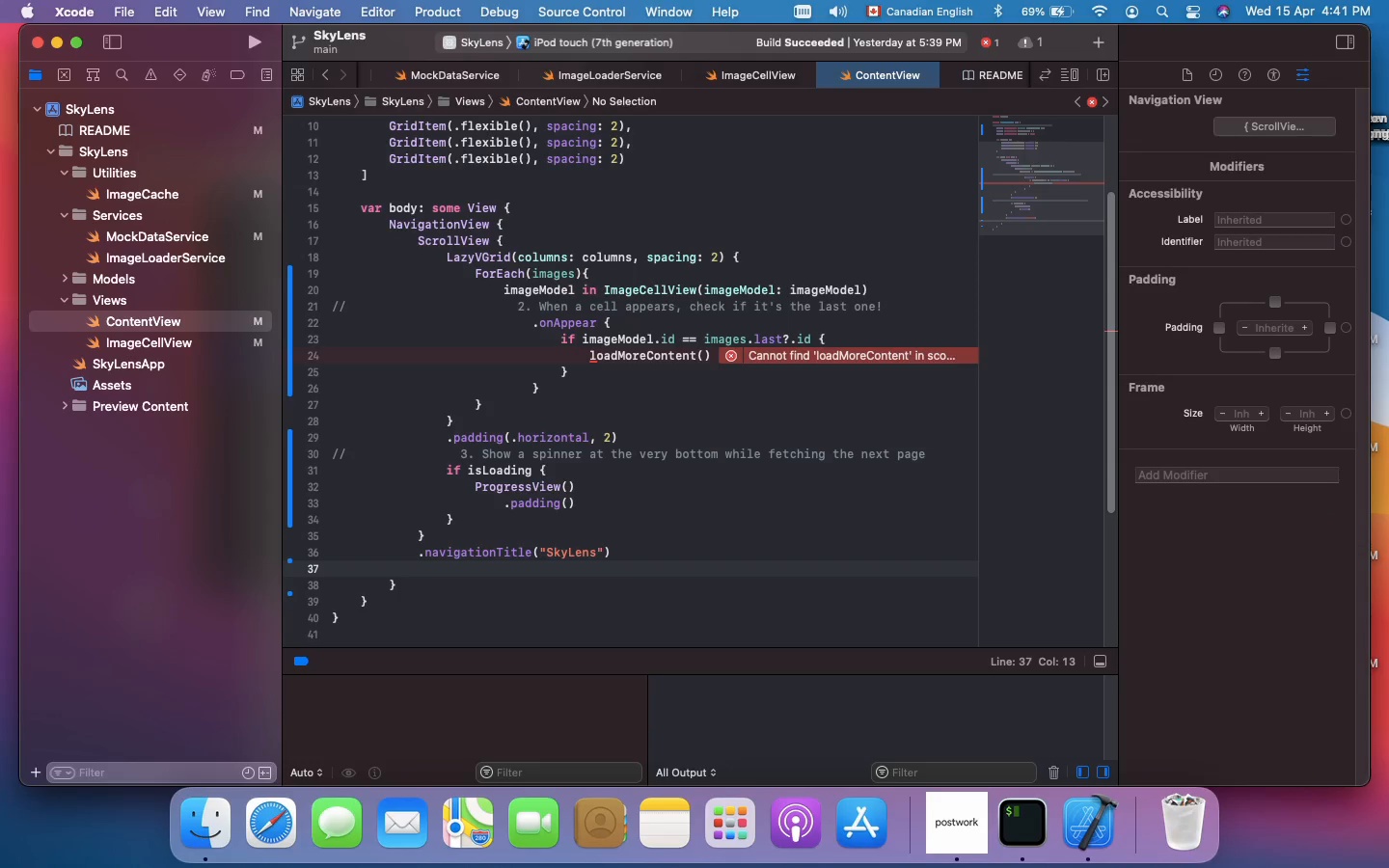 
type(.navigationBarTitle)
 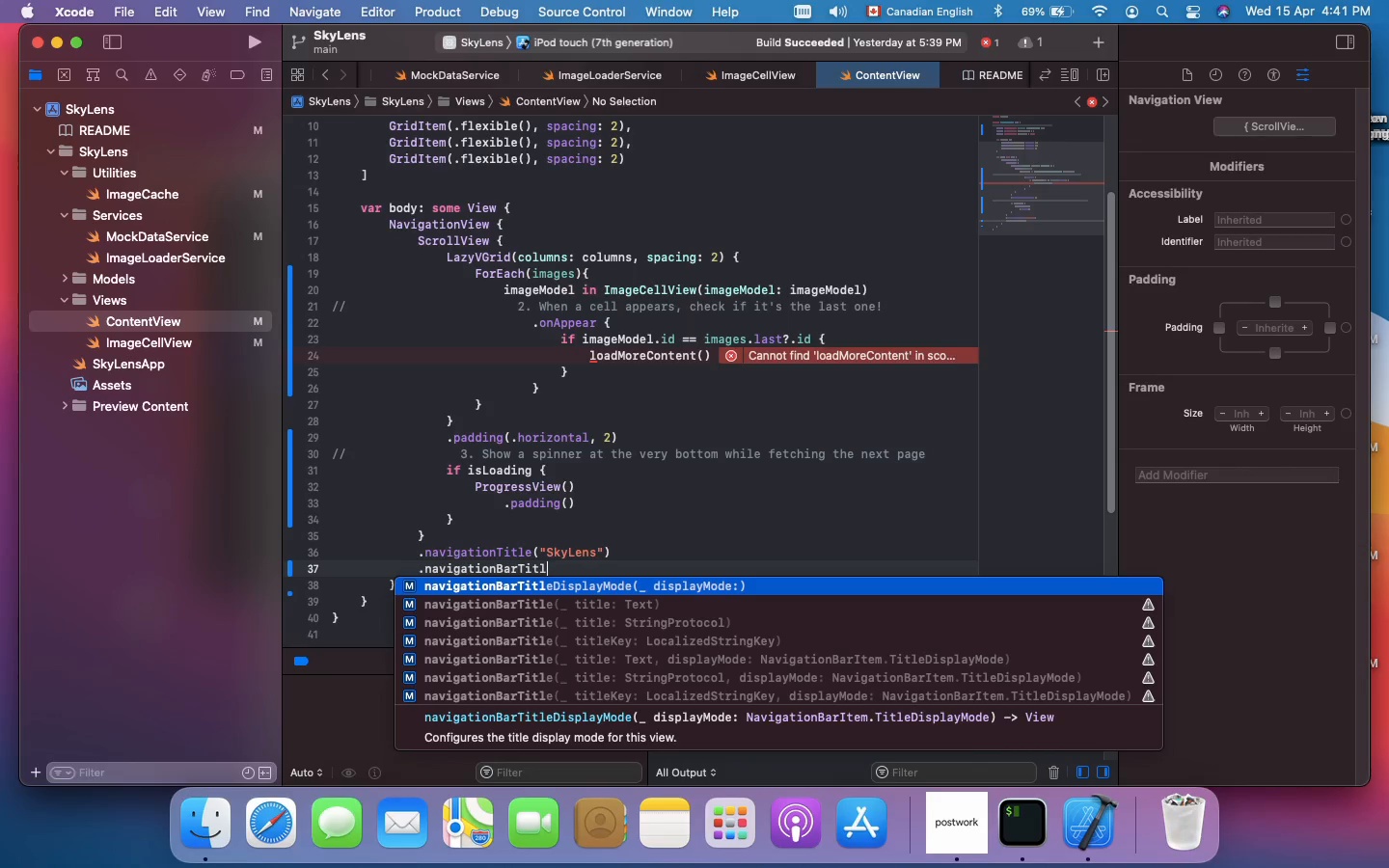 
wait(7.07)
 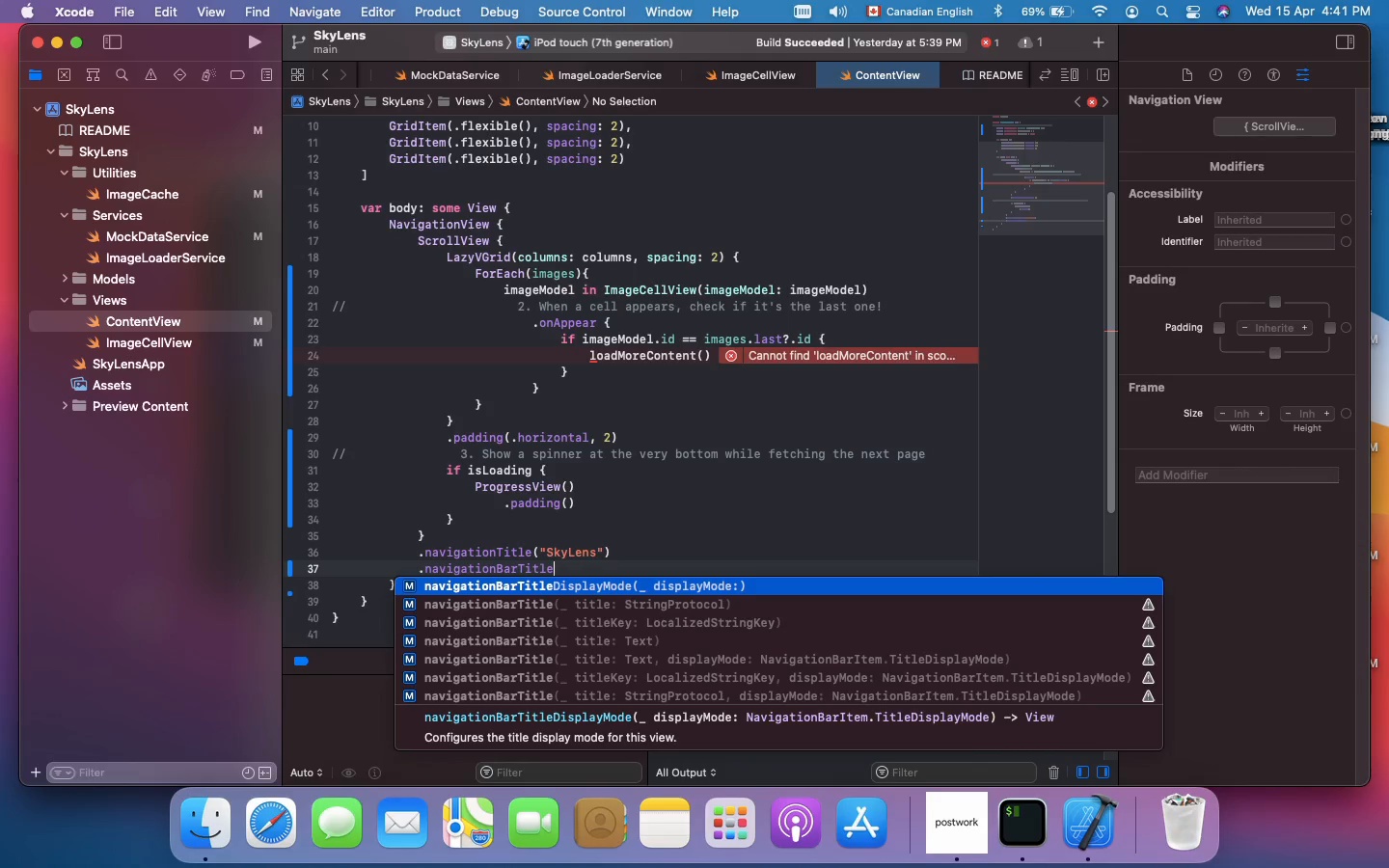 
type(Display)
 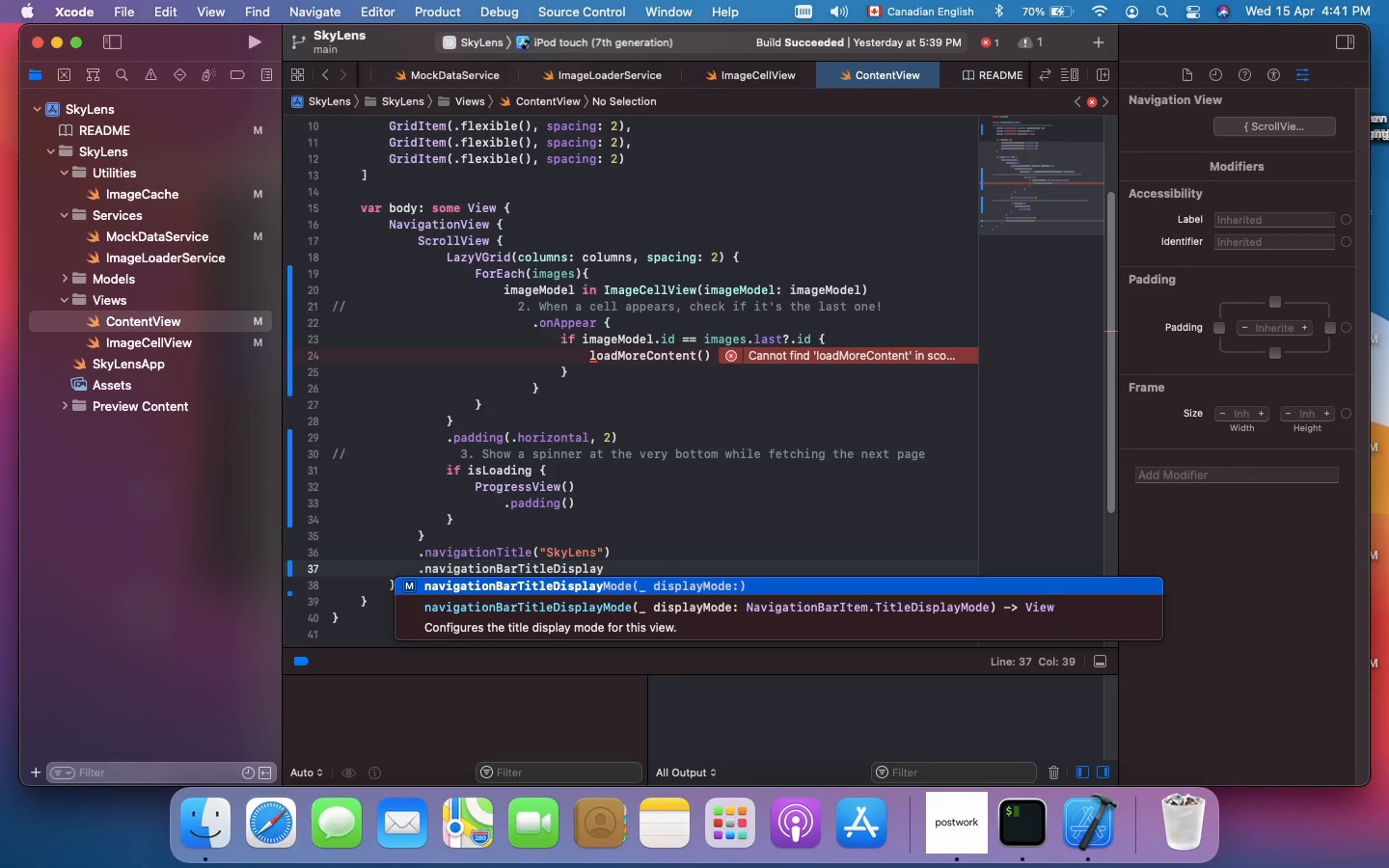 
type(Mode(.inline)
 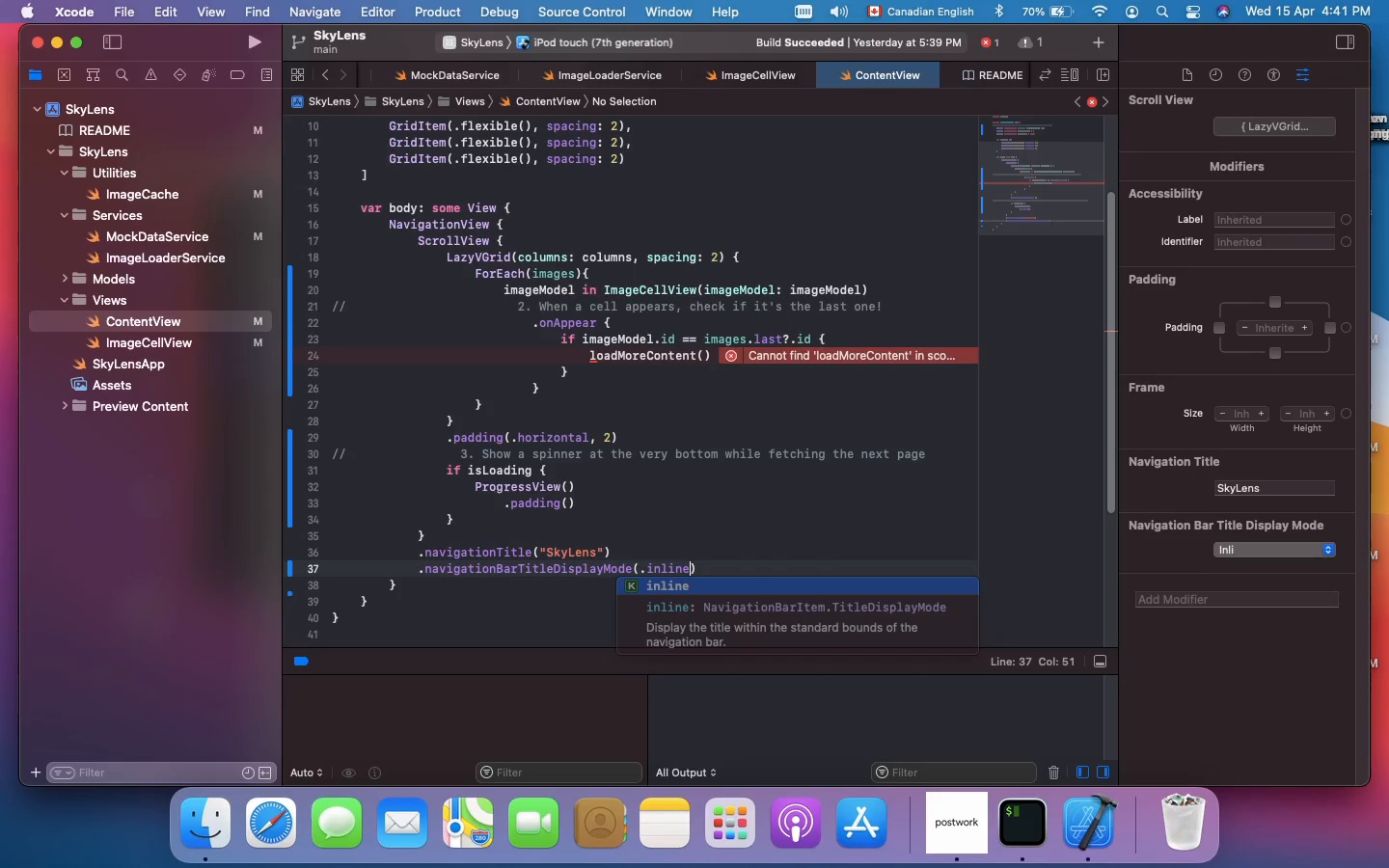 
key(ArrowDown)
 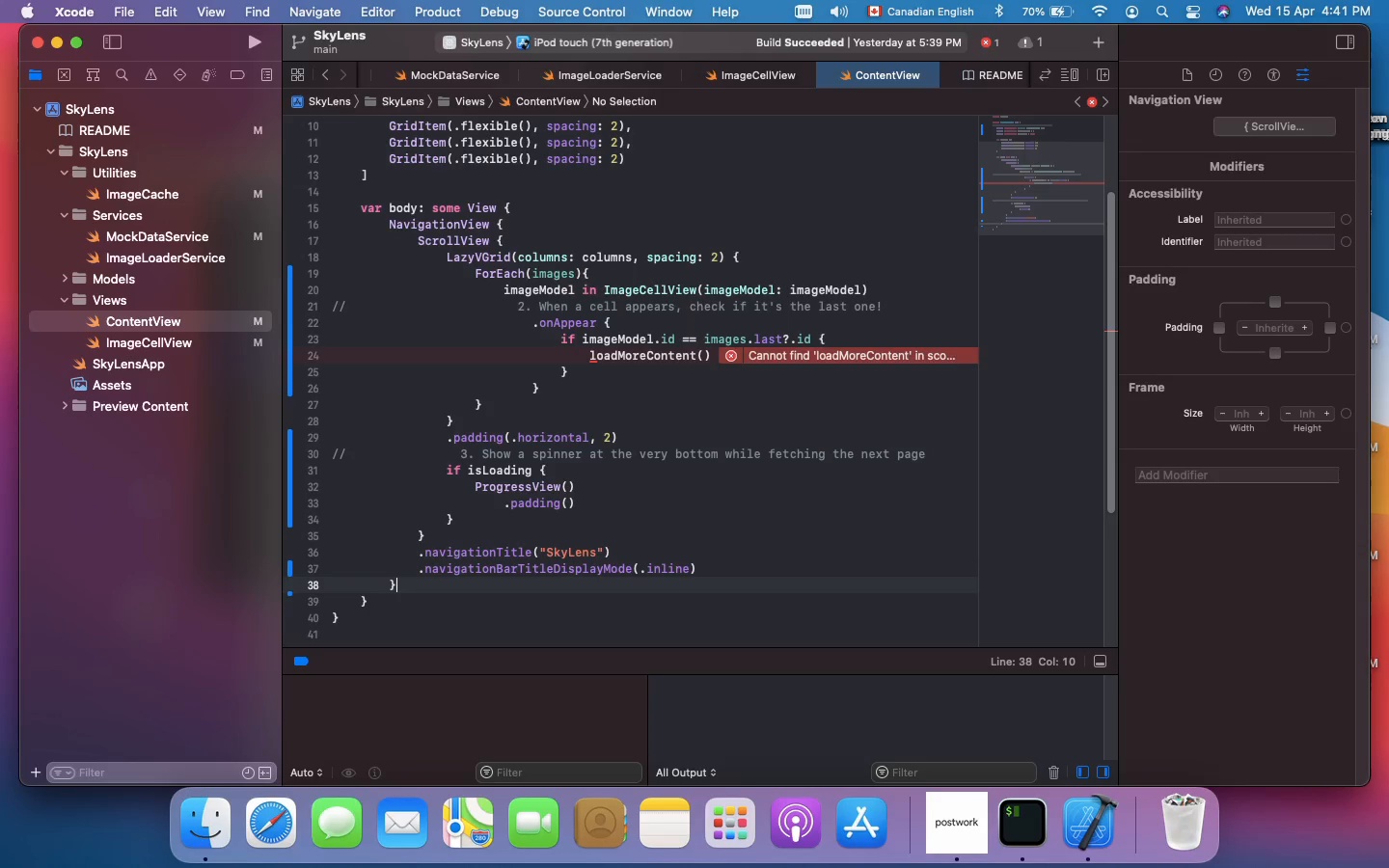 
key(Enter)
 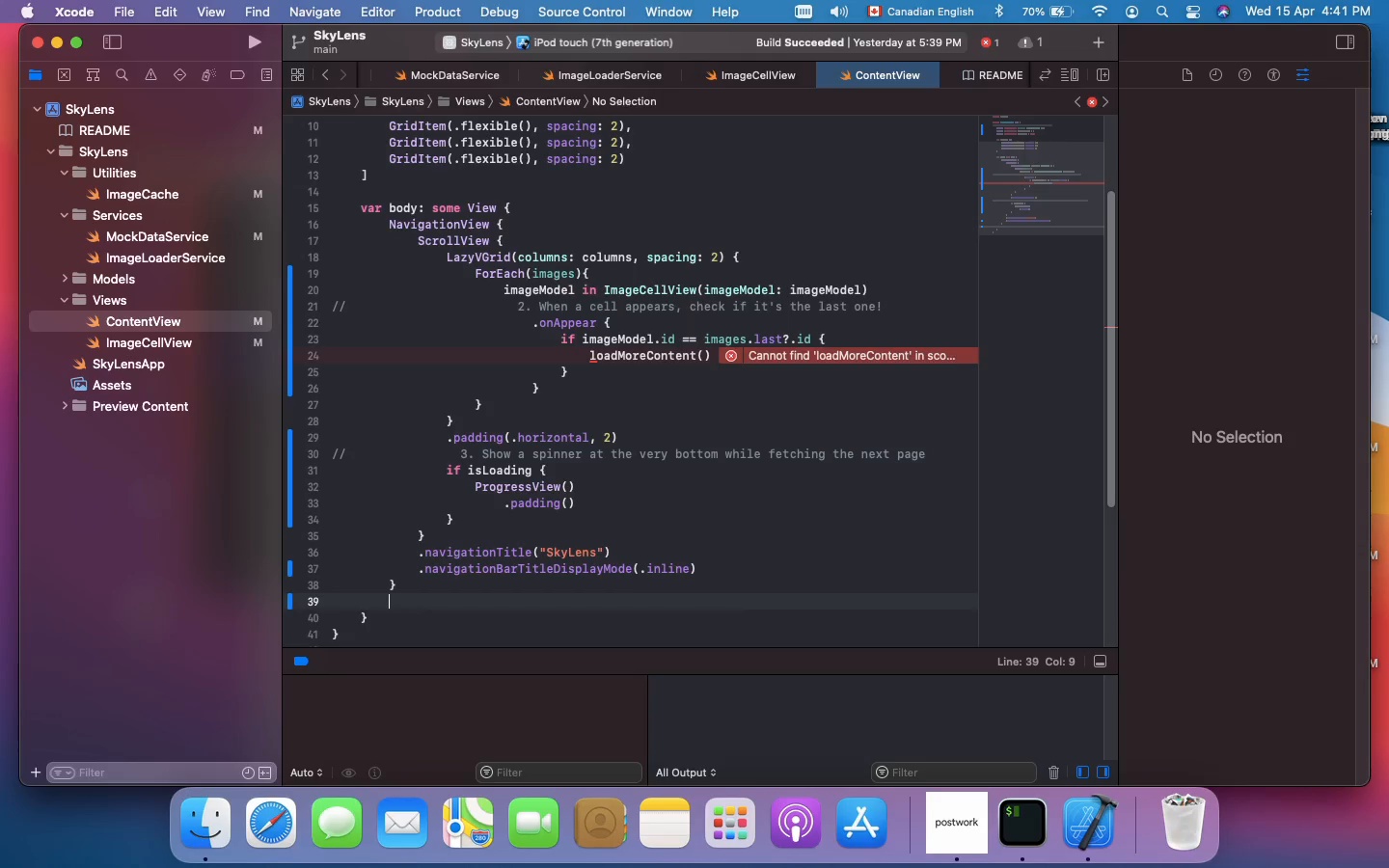 
type(.o)
key(Backspace)
type(preferredColorScheme(.dark)
 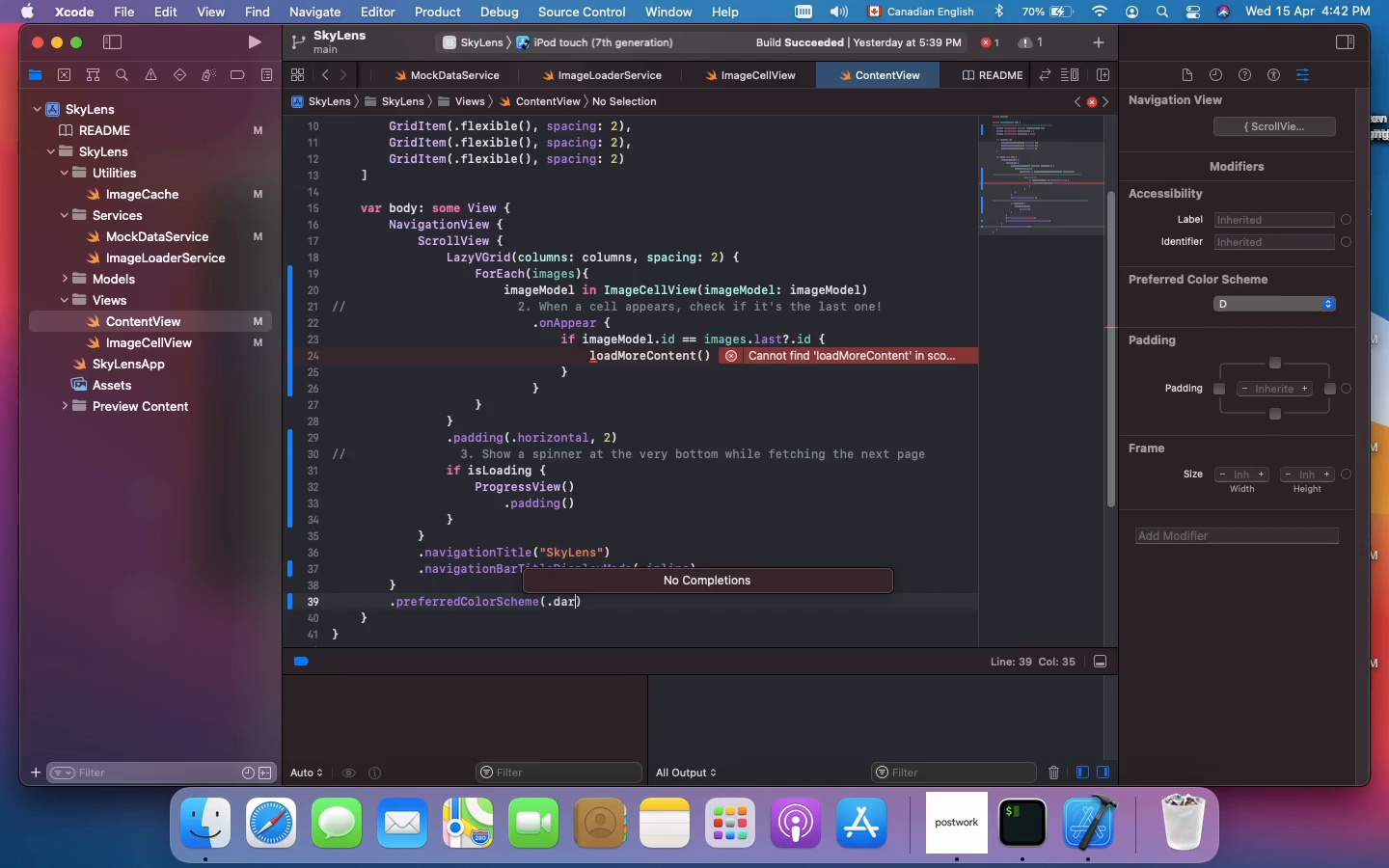 
key(ArrowRight)
 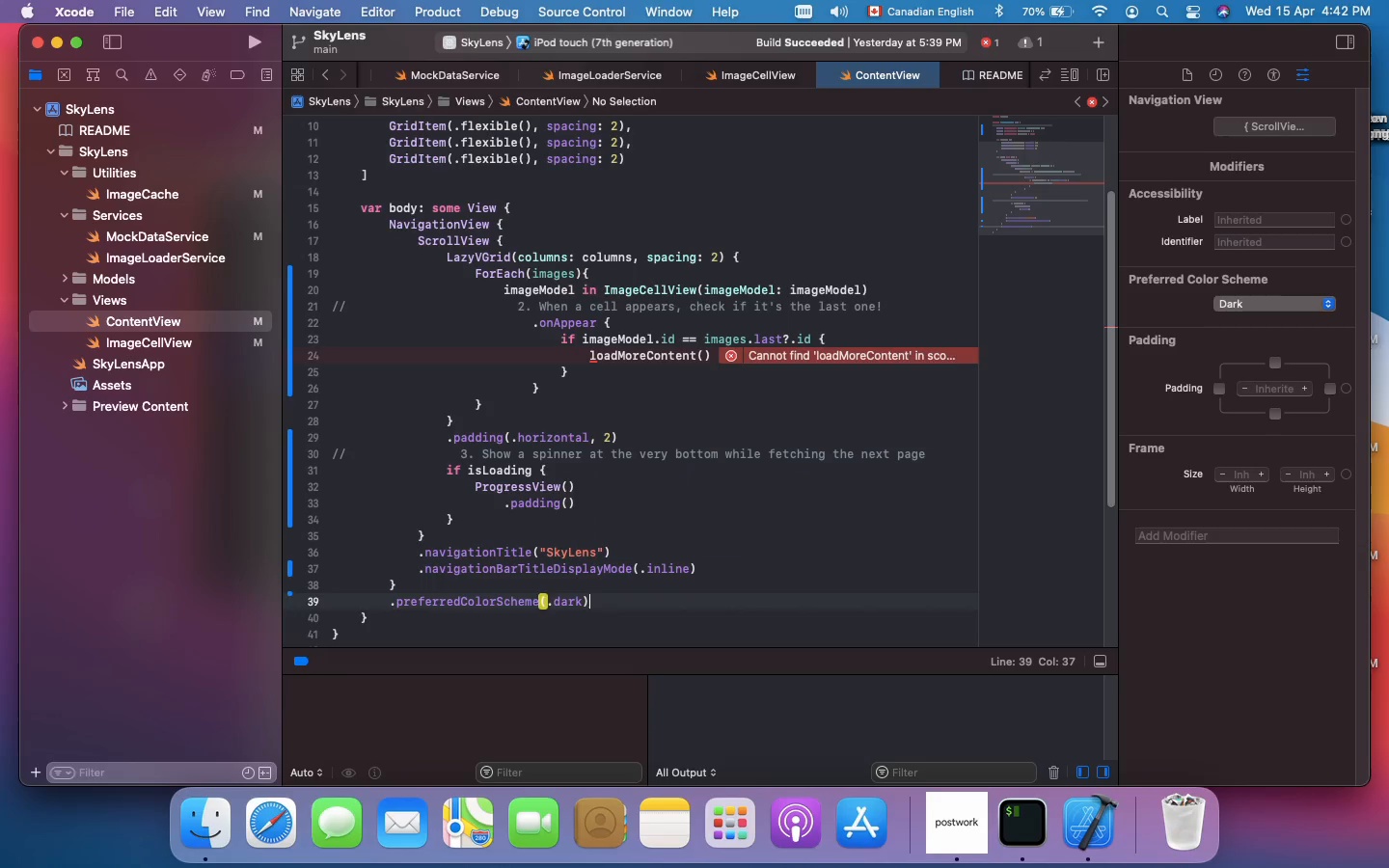 
key(Enter)
 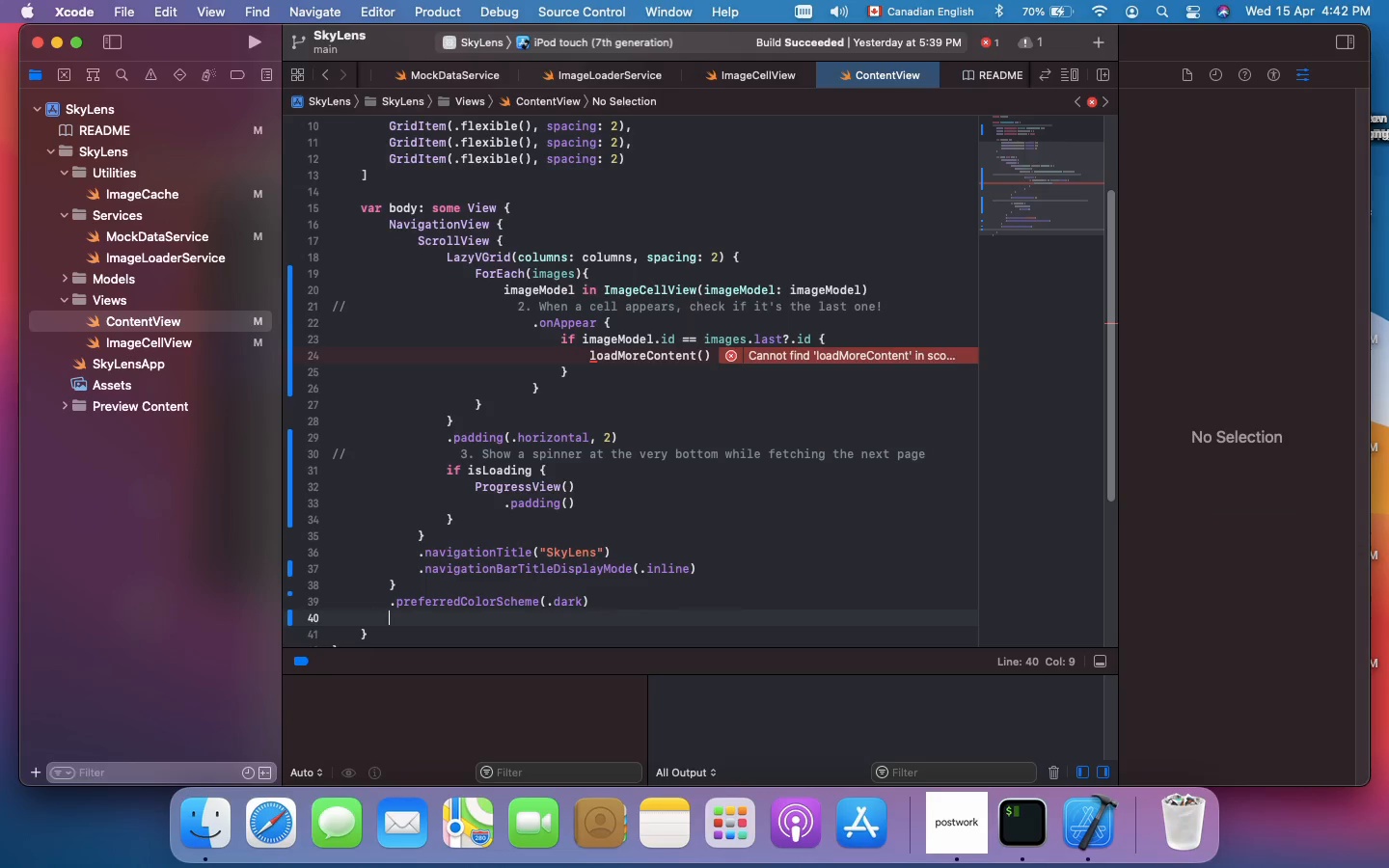 
key(Meta+Slash)
 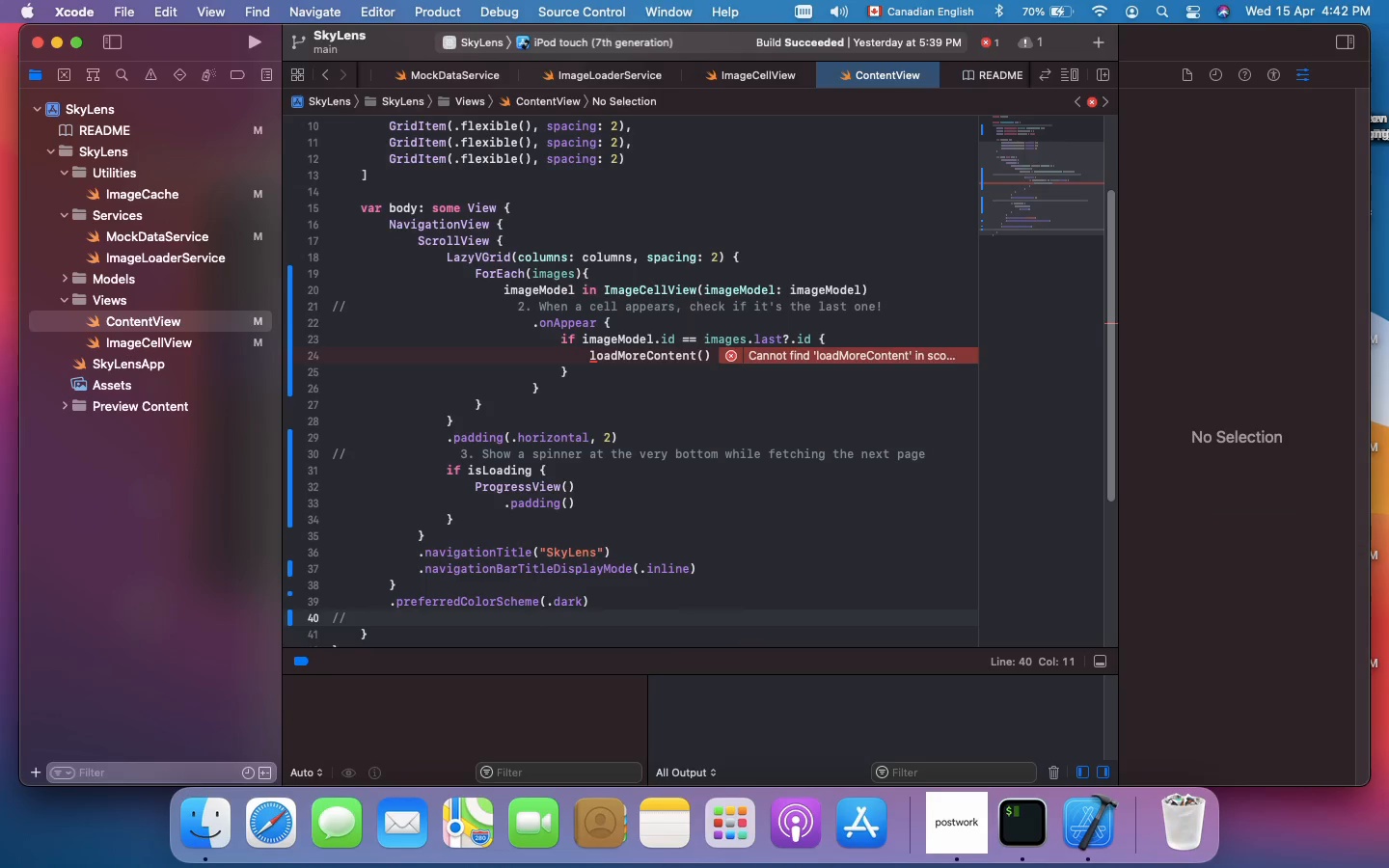 
type(4. Load the first page when the app launches)
 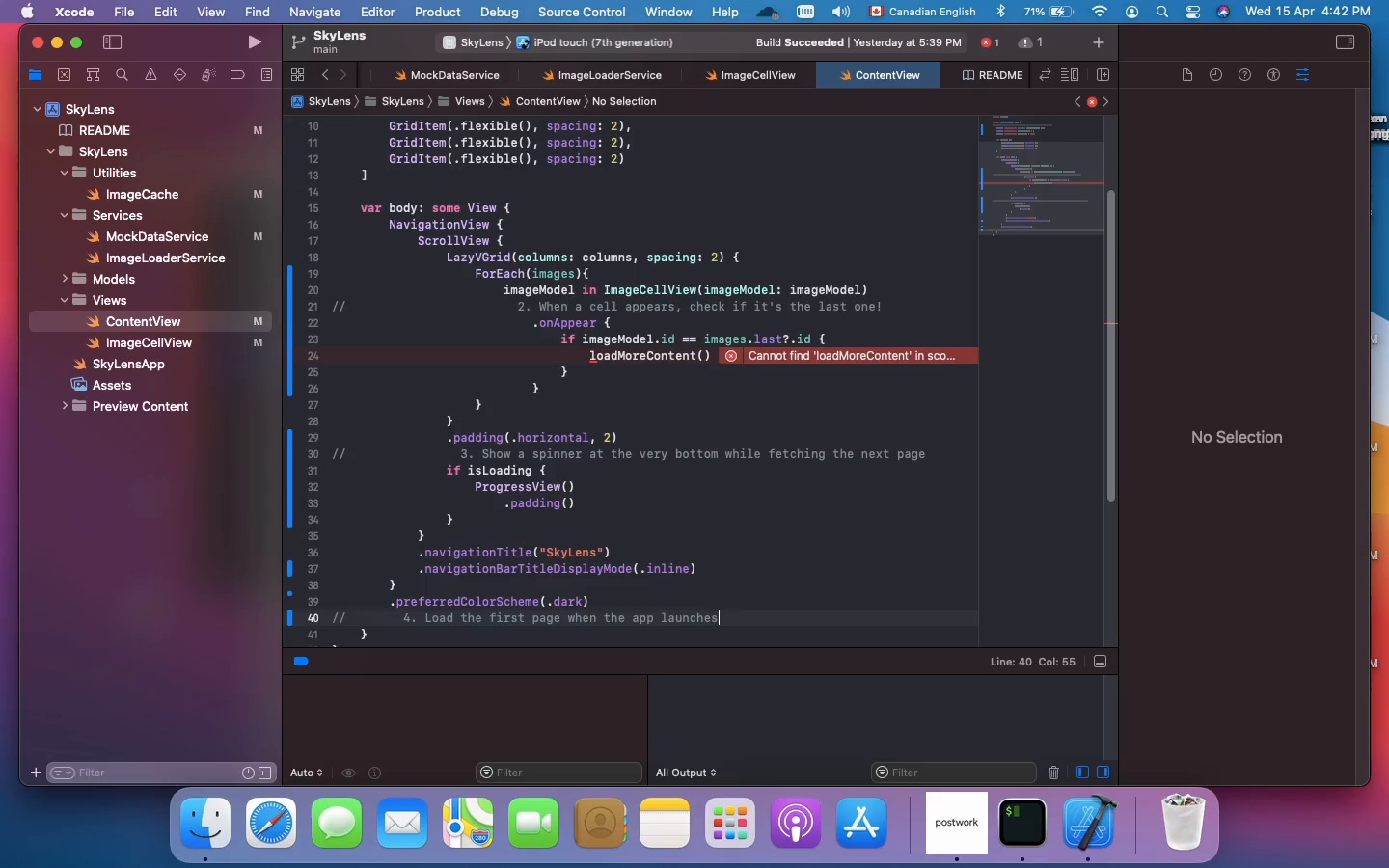 
wait(73.97)
 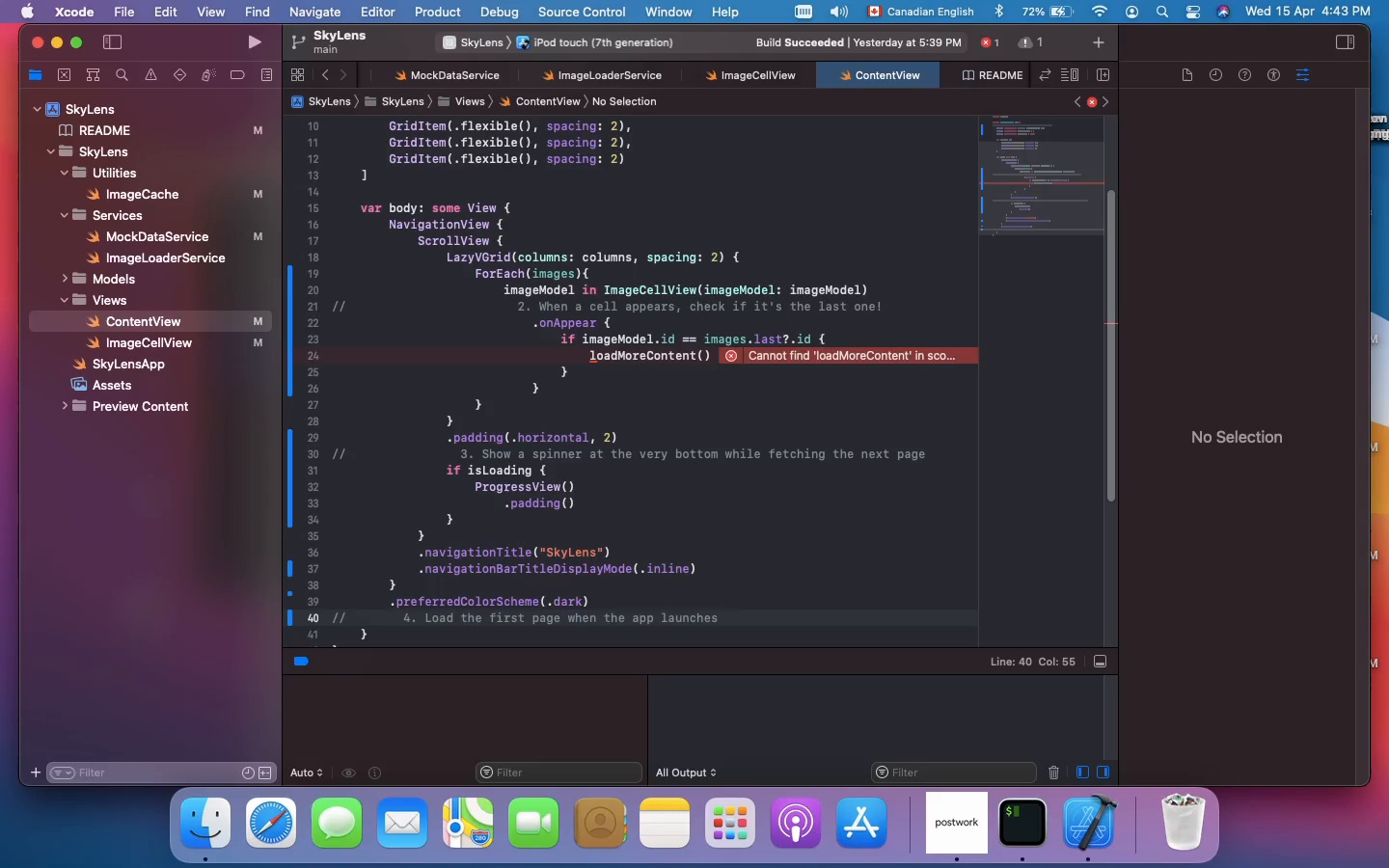 
key(Enter)
 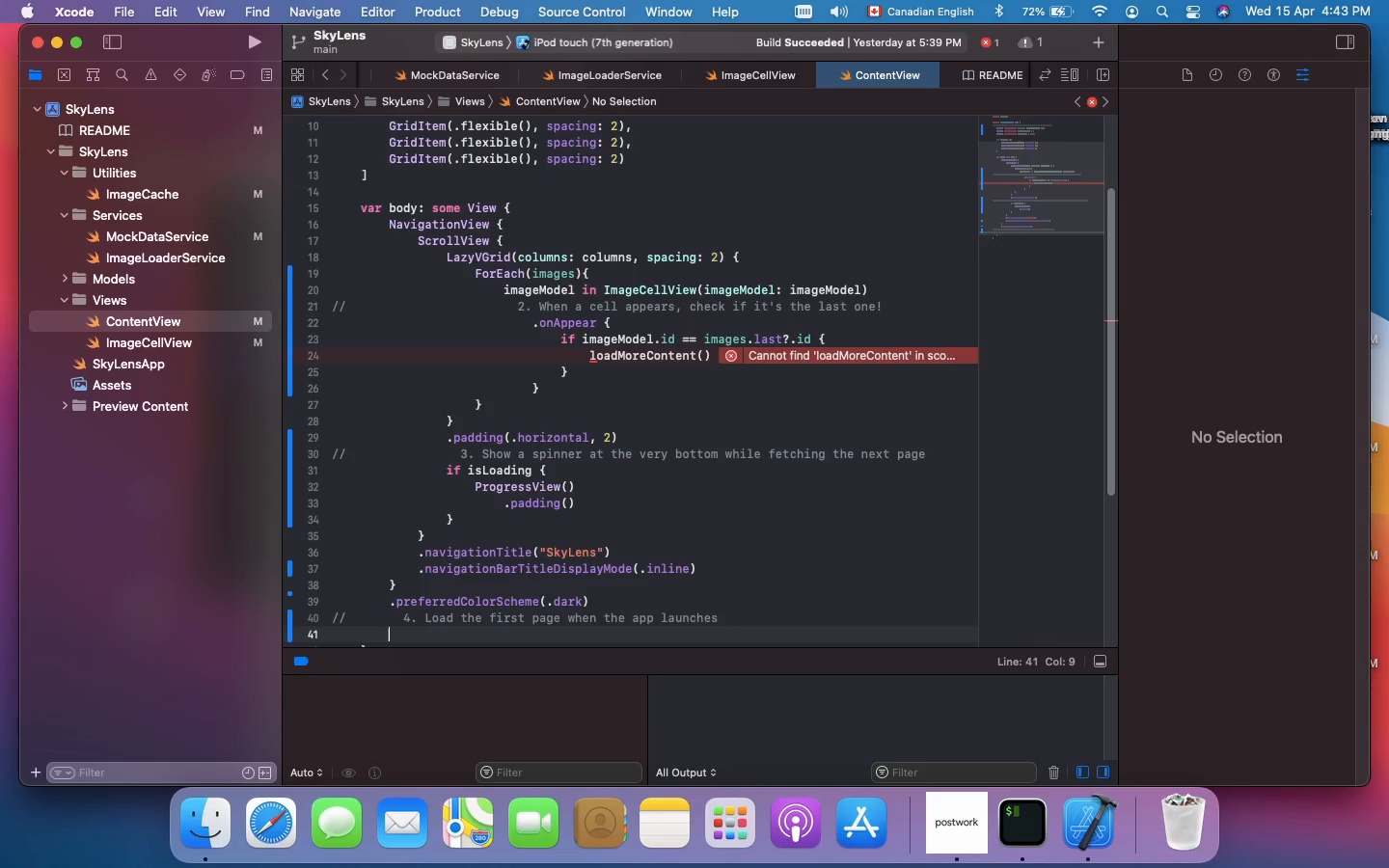 
scroll: coordinate [662, 385], scroll_direction: down, amount: 11.0
 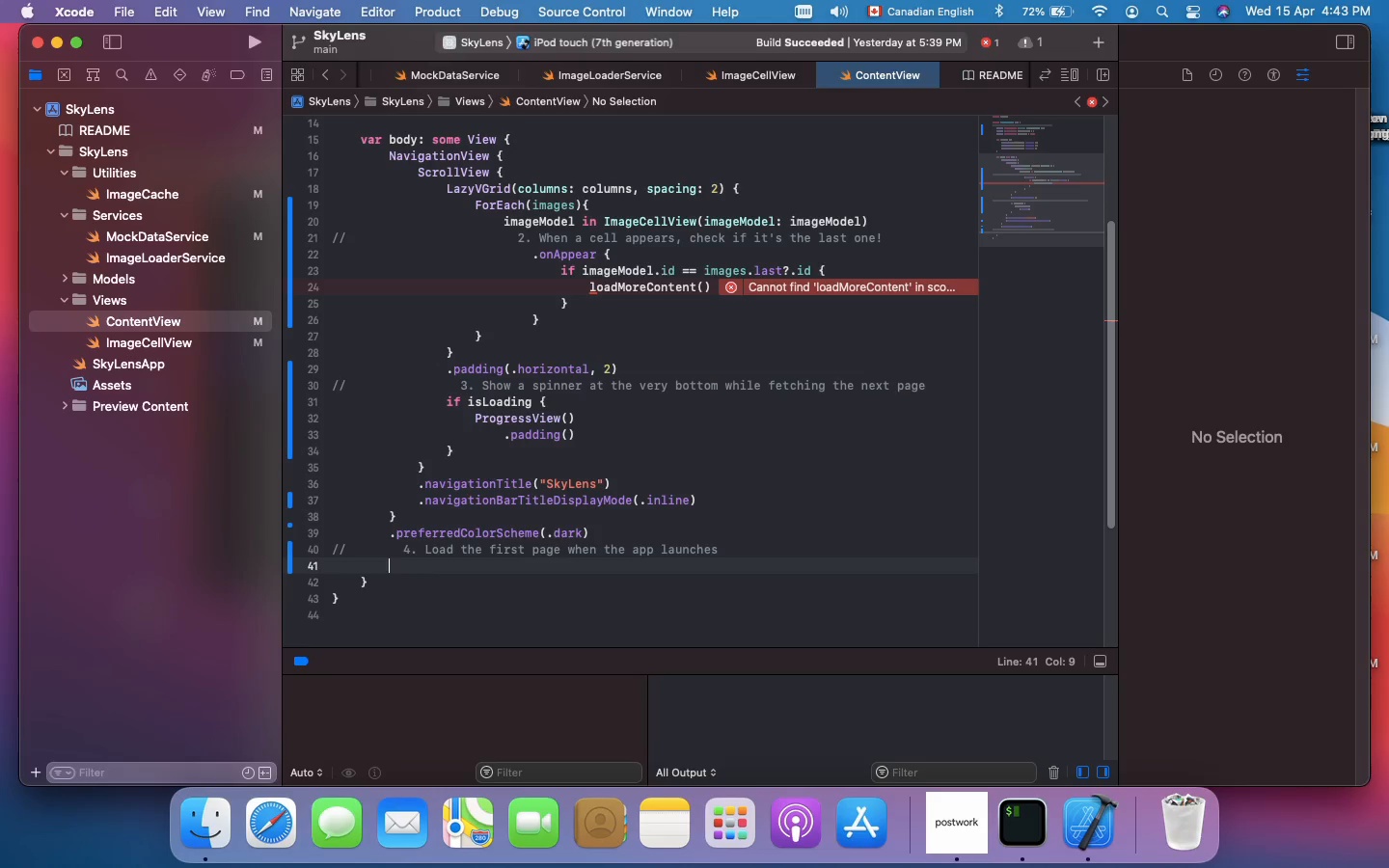 
wait(5.5)
 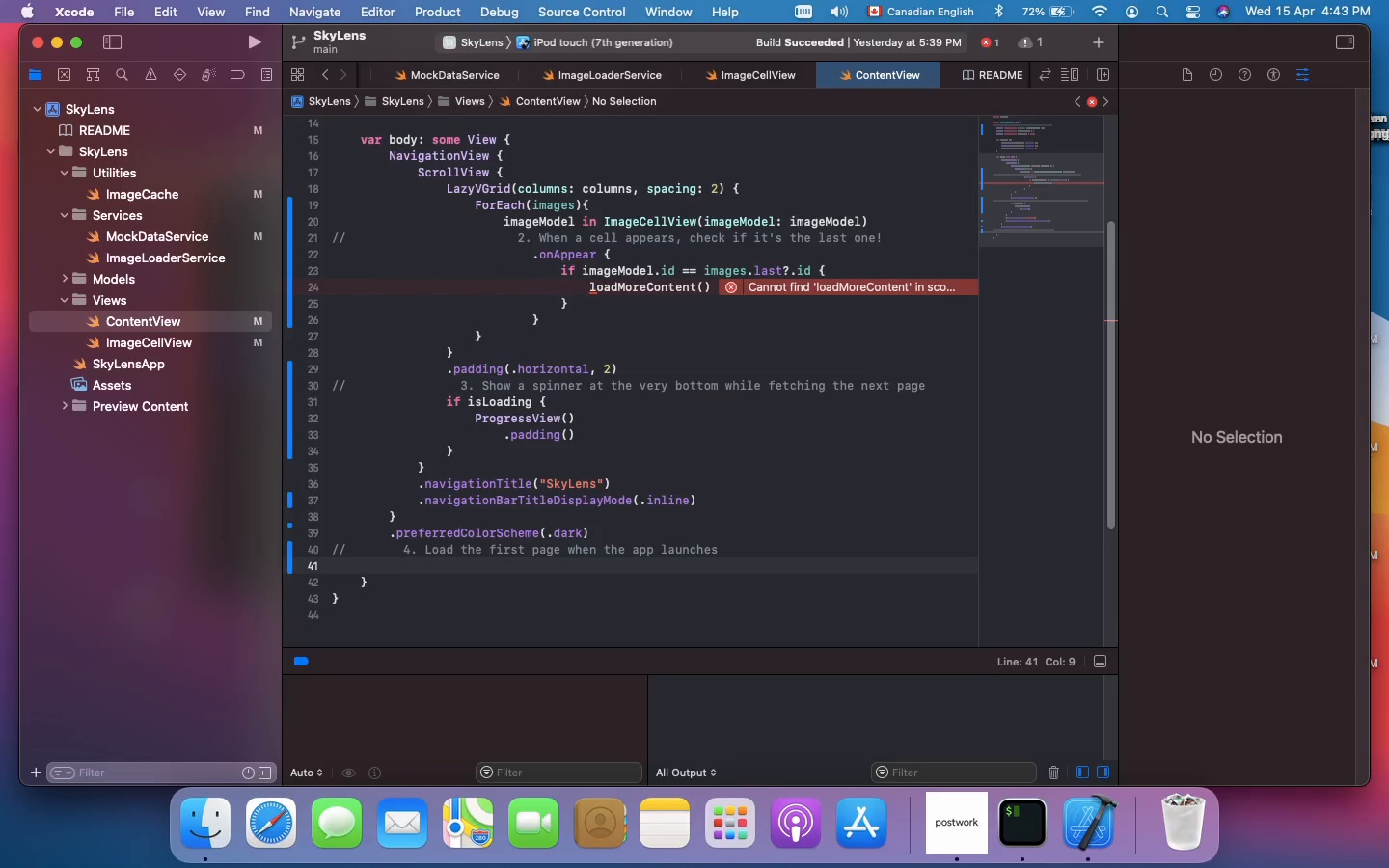 
type(.task {)
 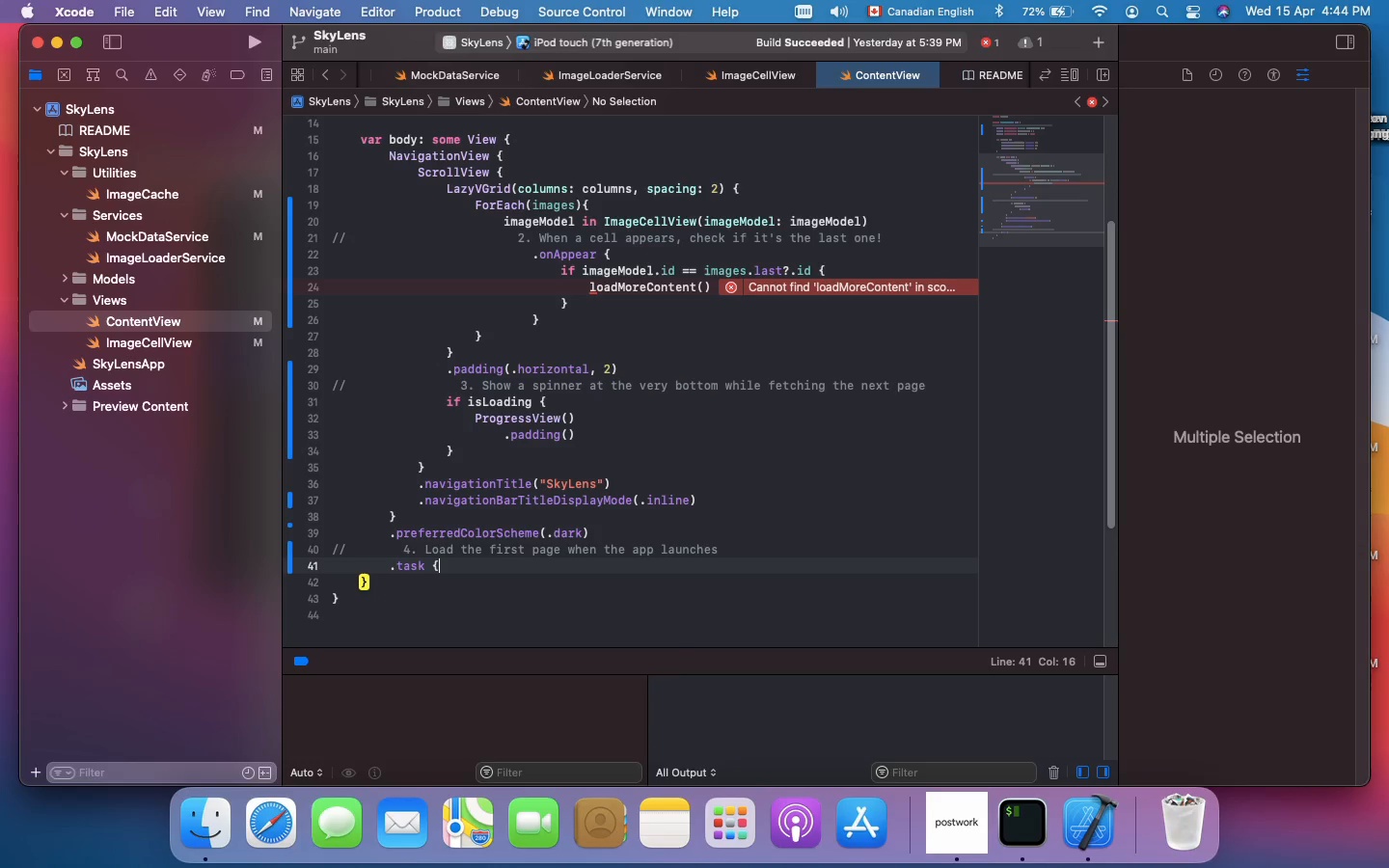 
 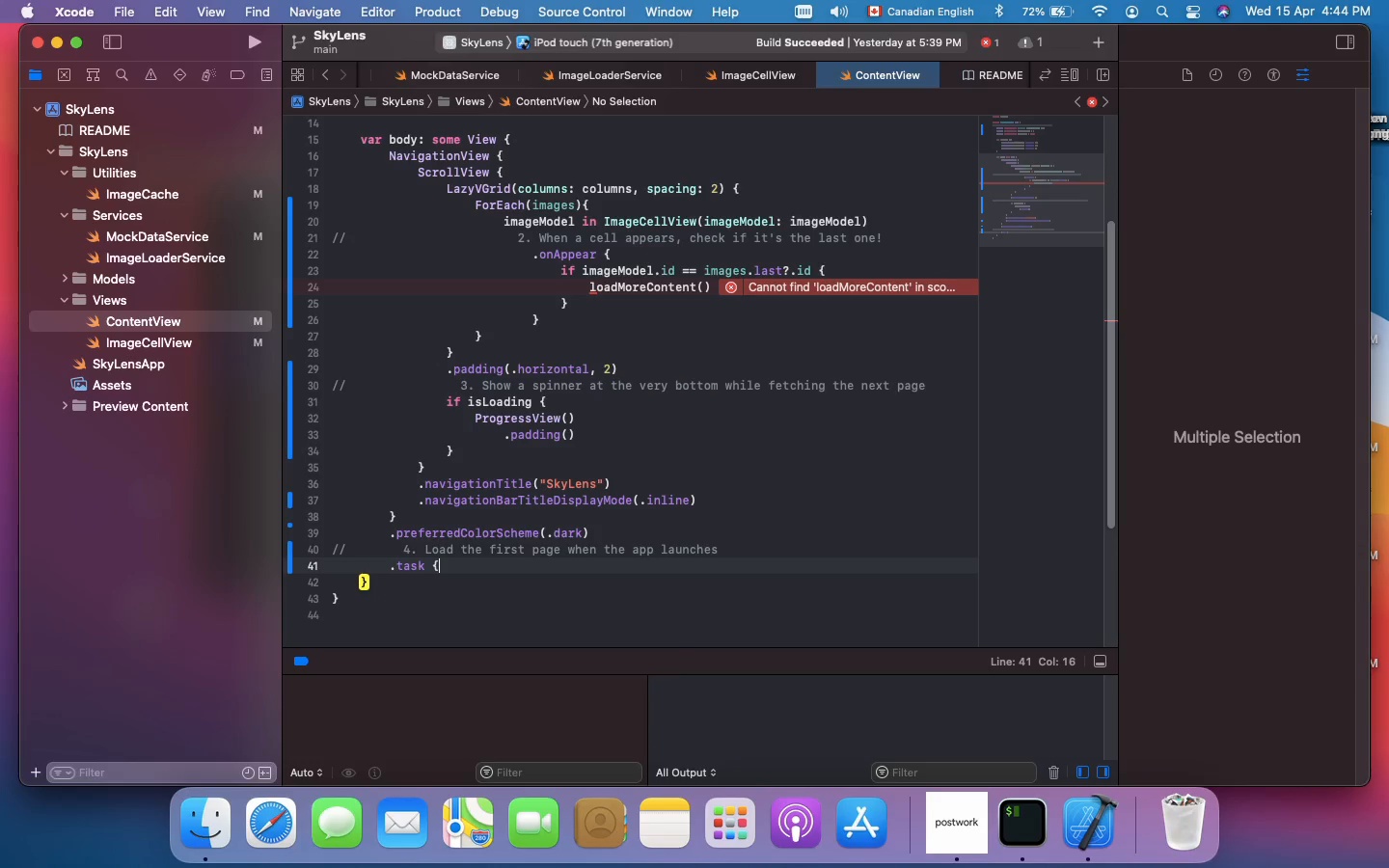 
key(Enter)
 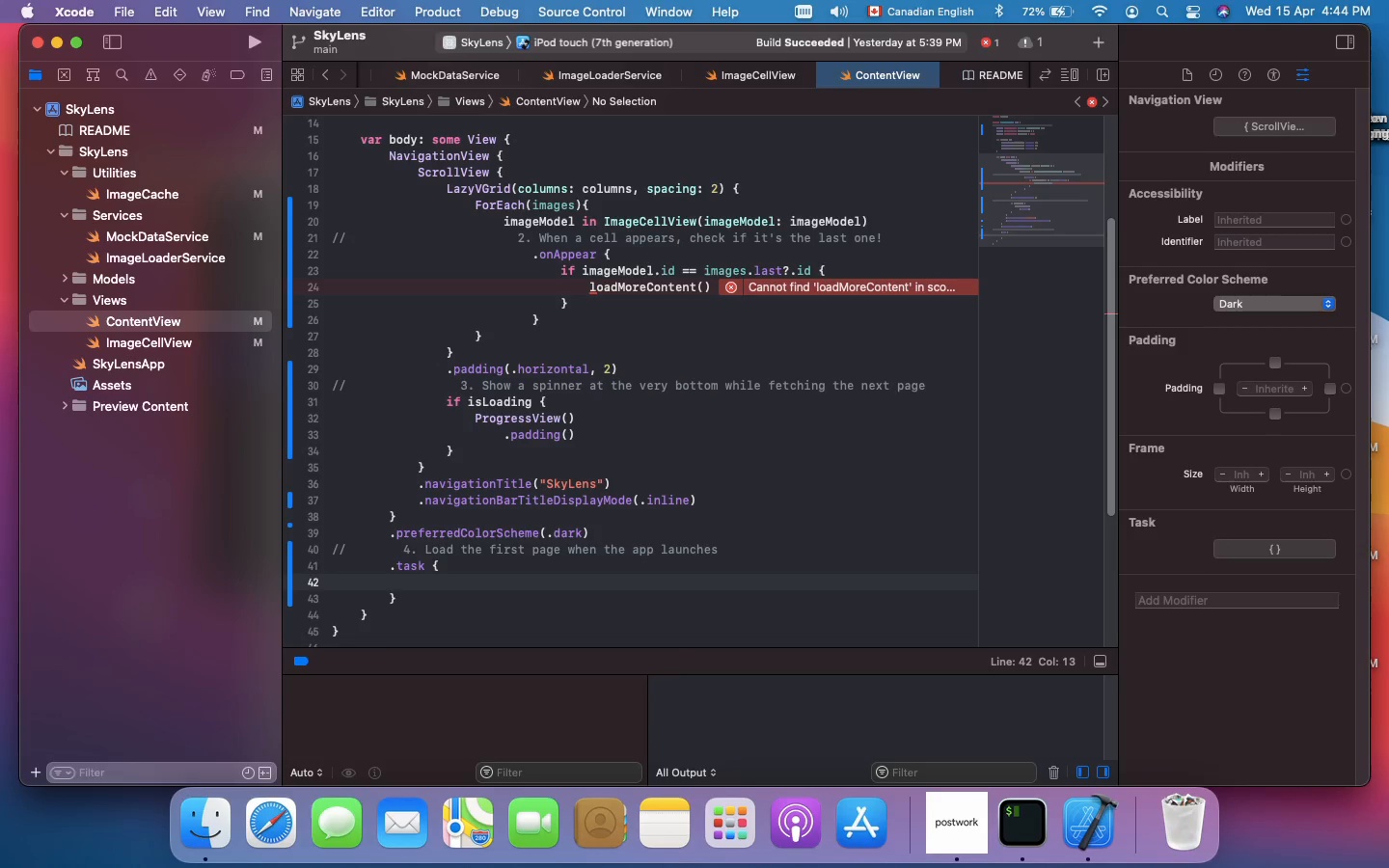 
type(await fetch)
 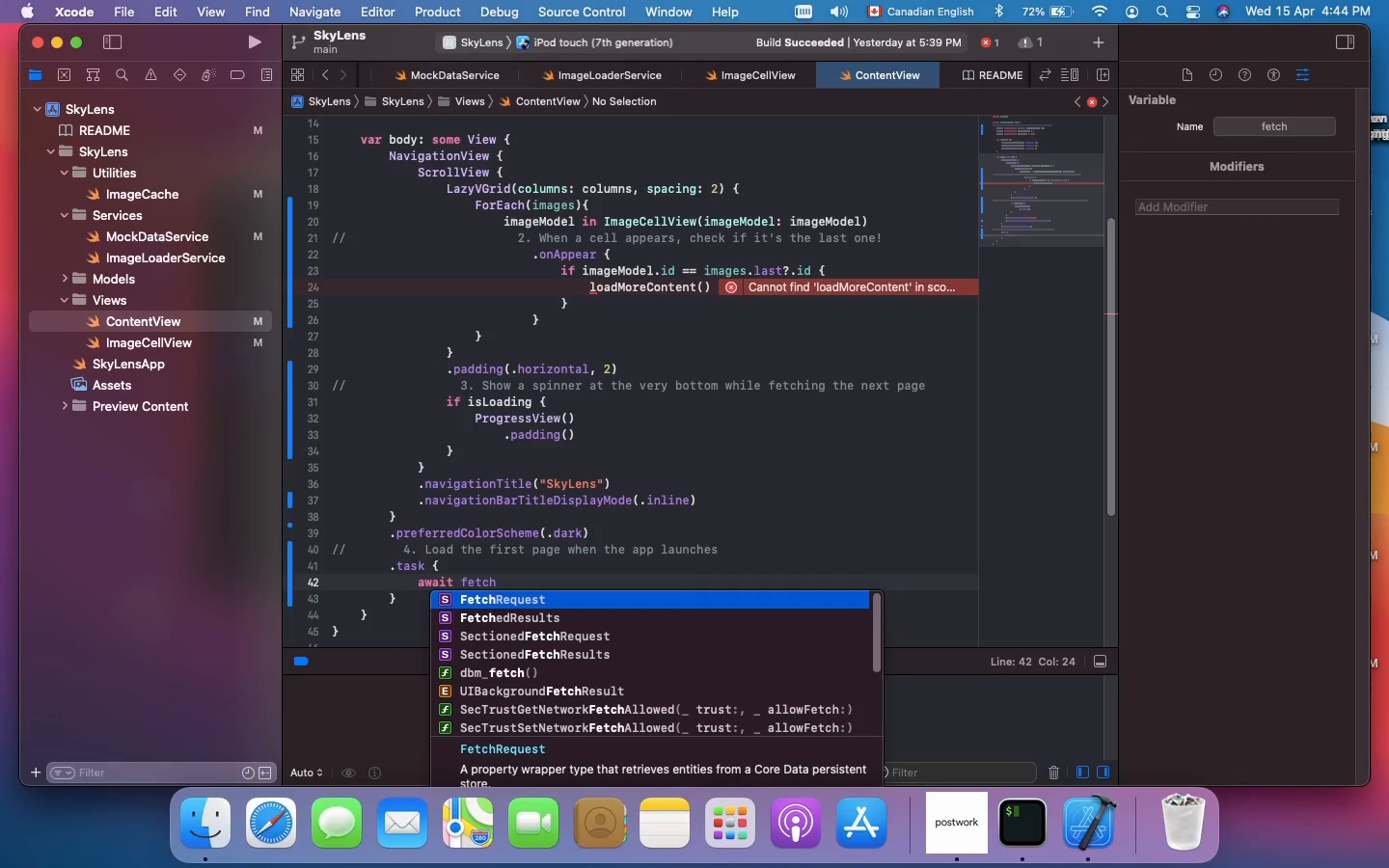 
type(InitialData())
 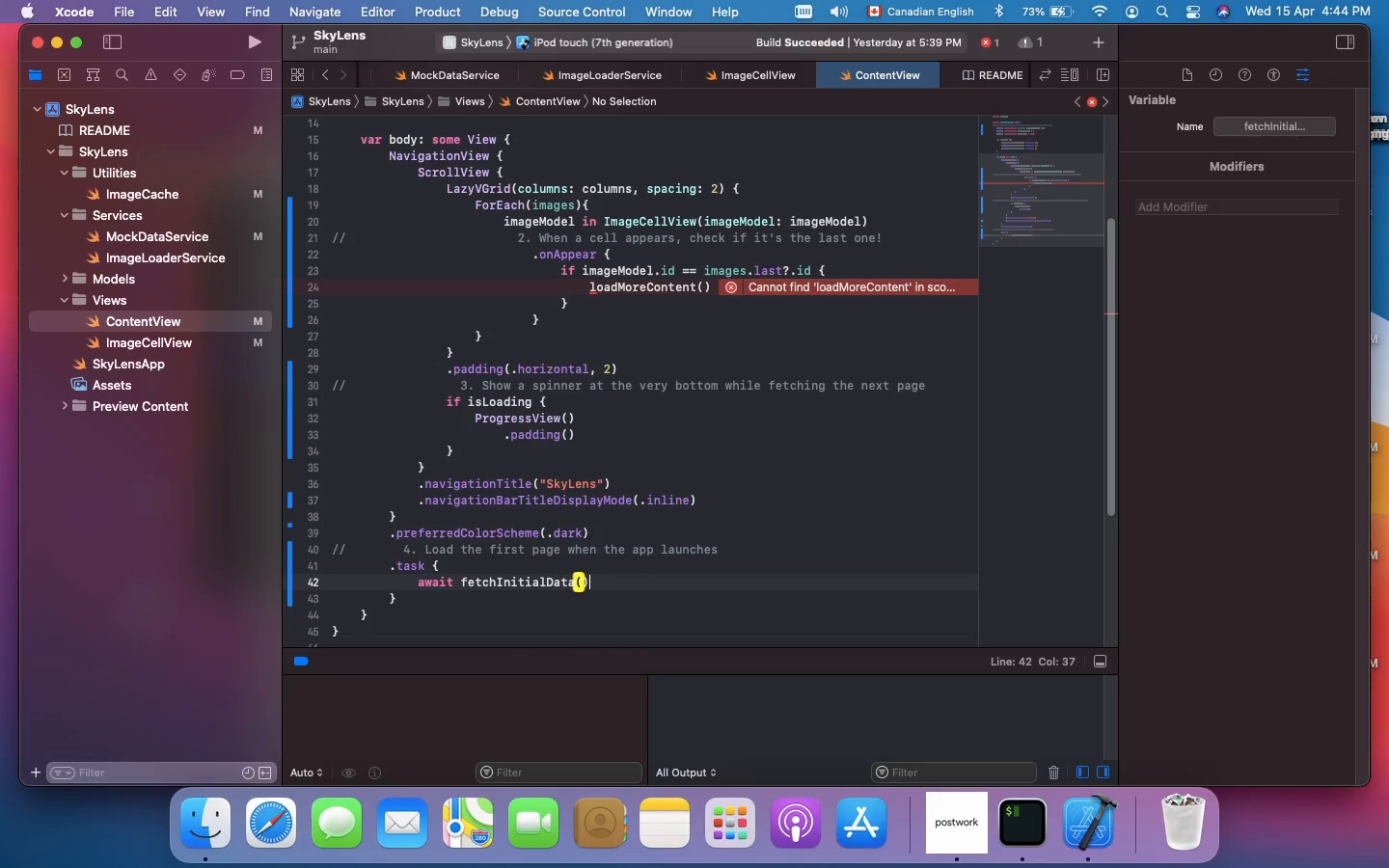 
key(ArrowDown)
 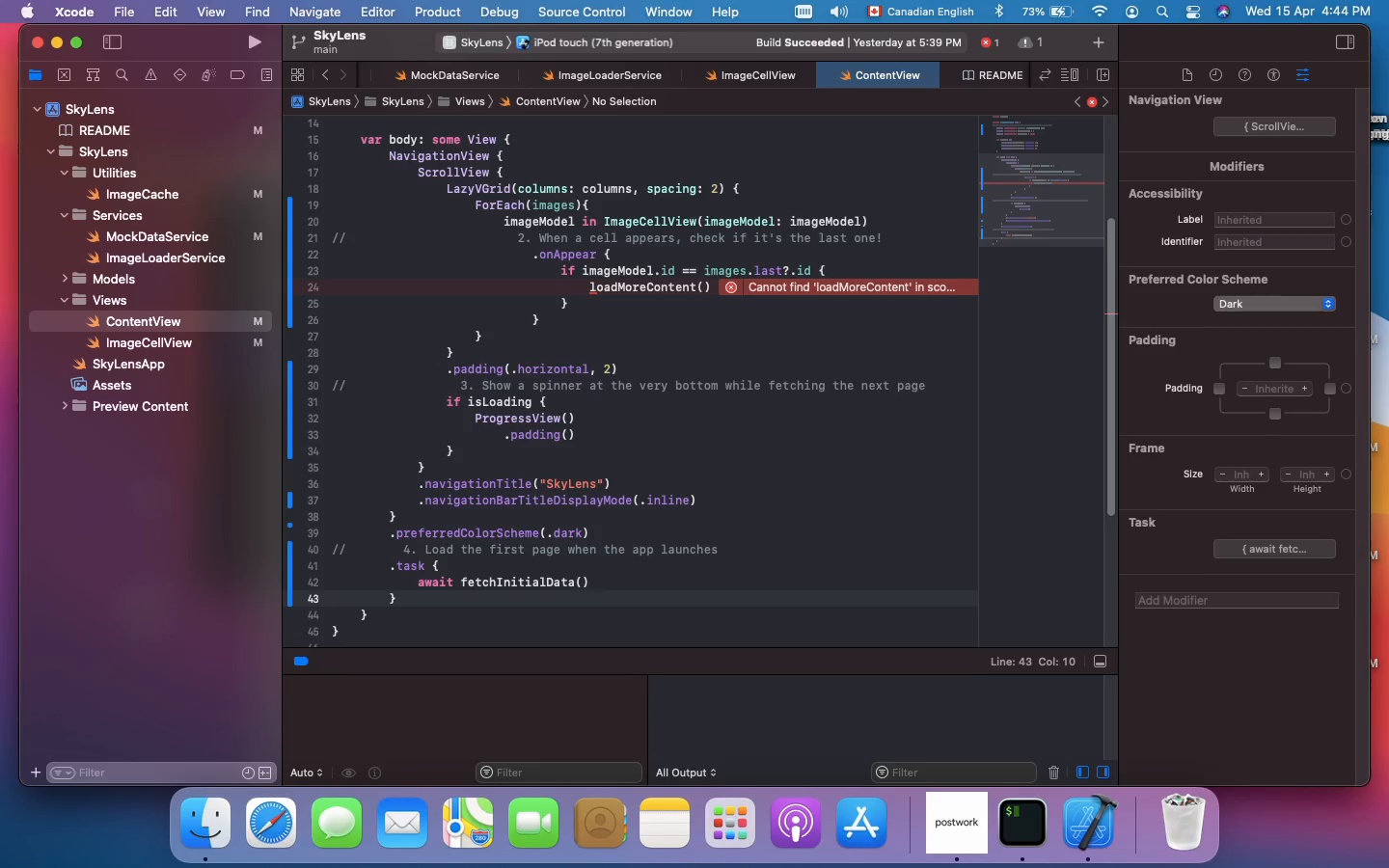 
key(Enter)
 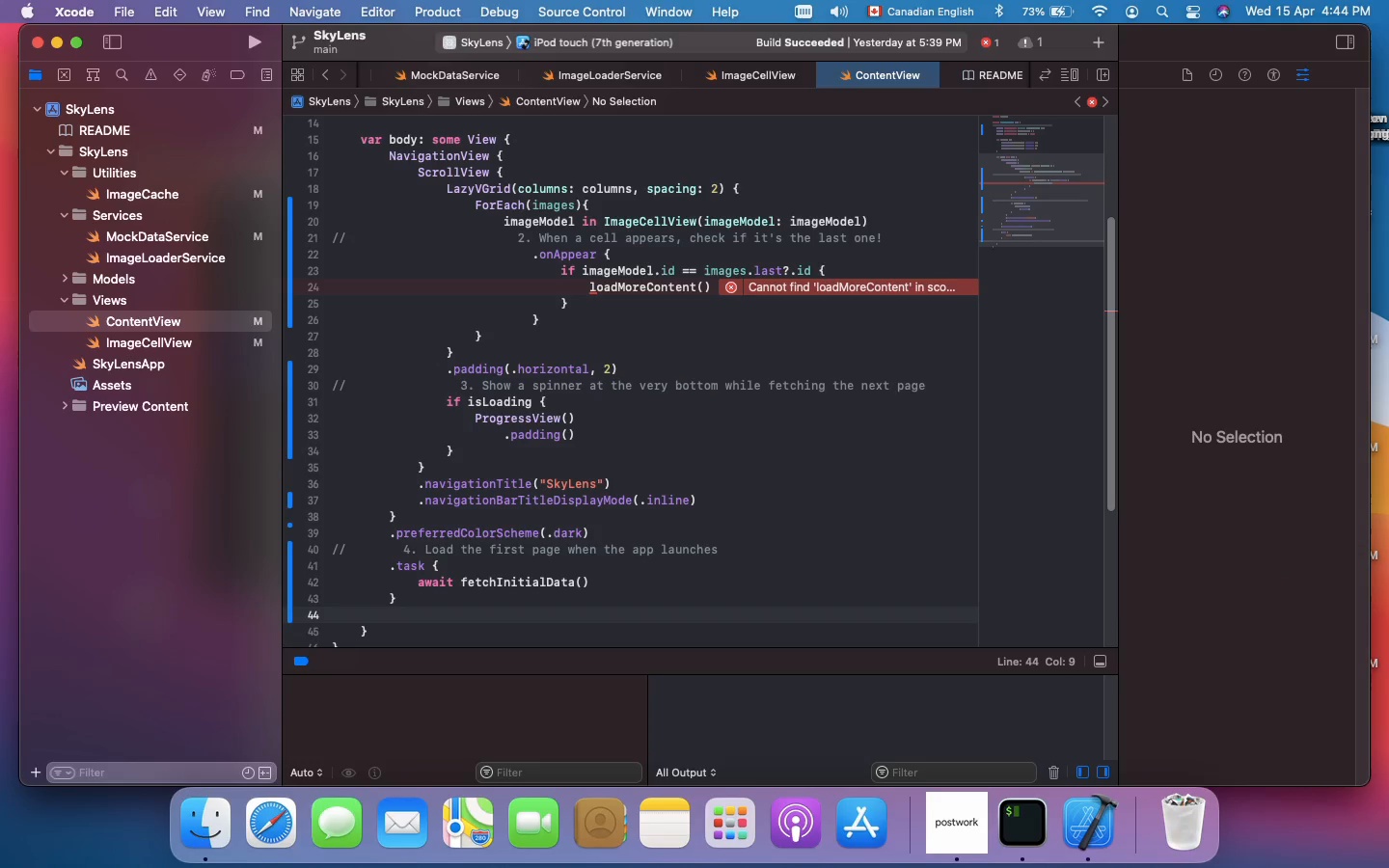 
key(ArrowDown)
 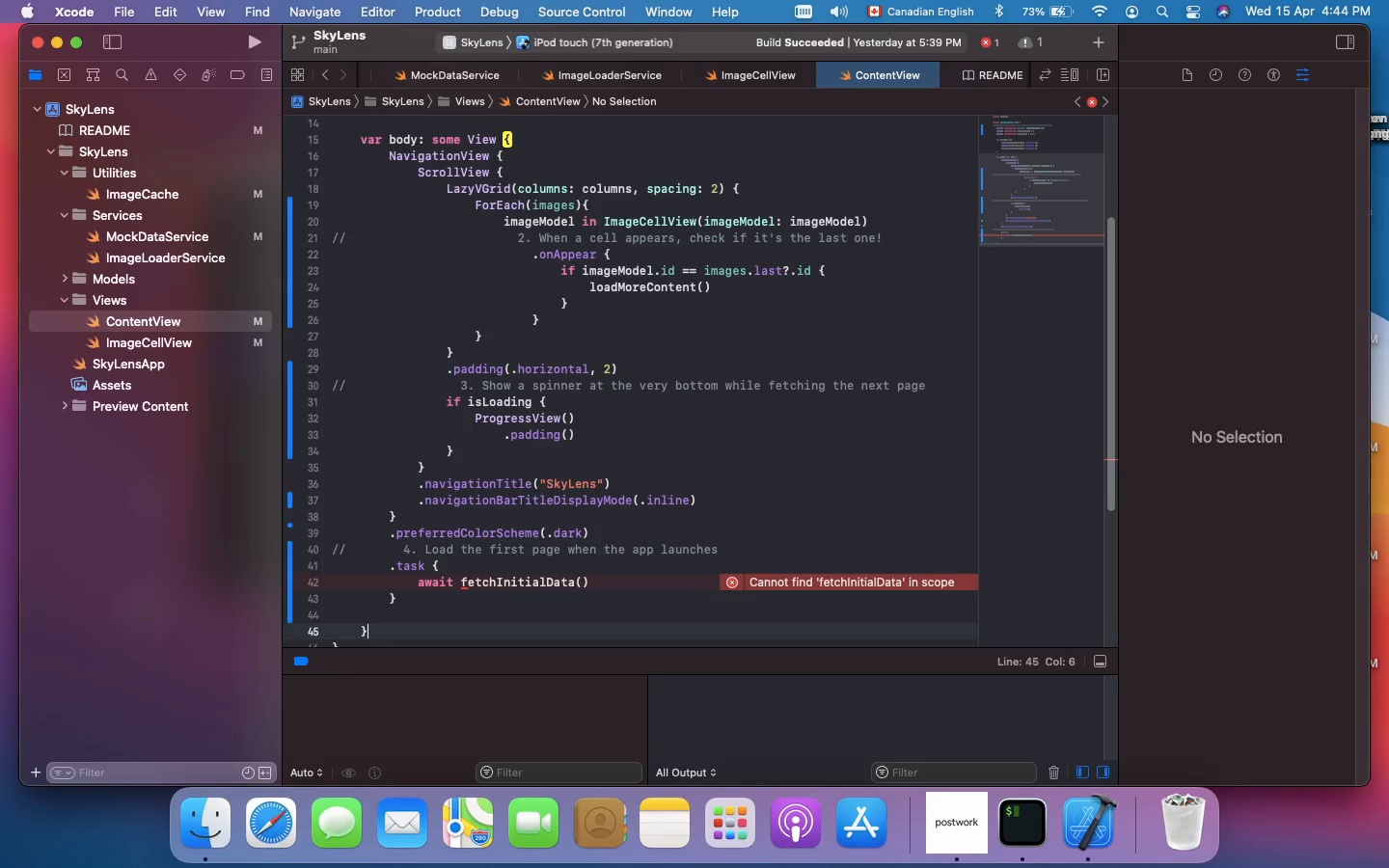 
key(Enter)
 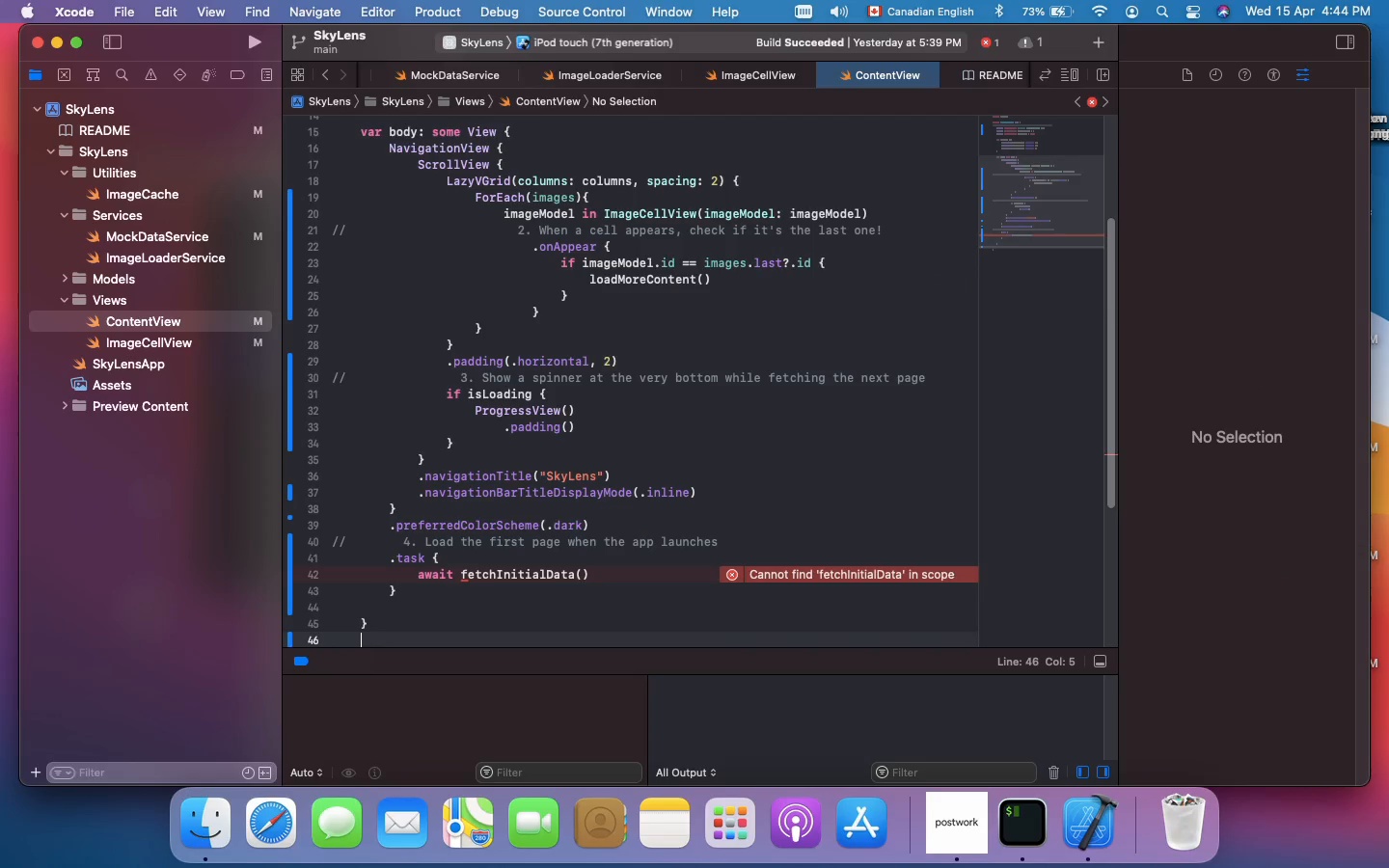 
scroll: coordinate [662, 385], scroll_direction: down, amount: 21.0
 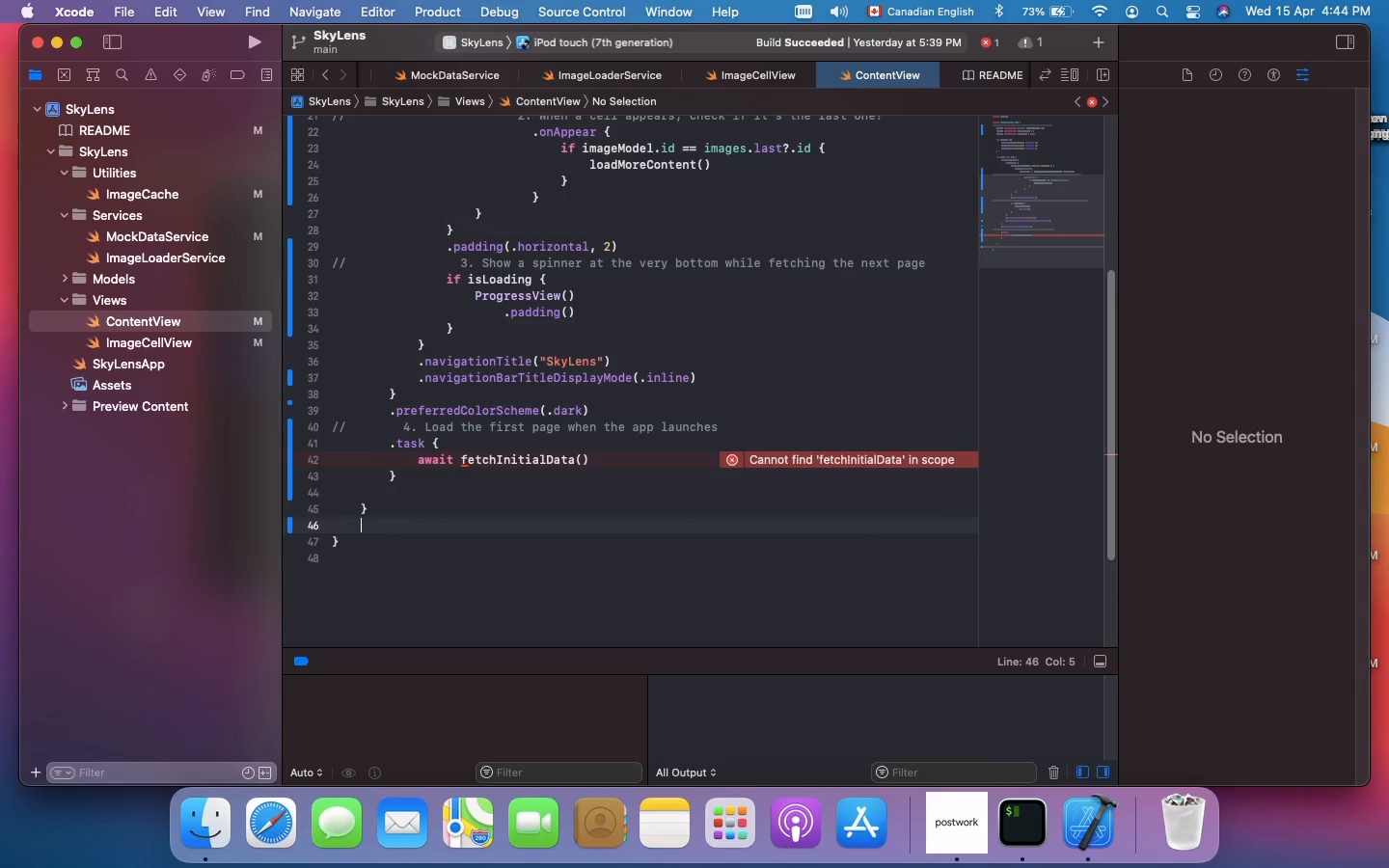 
key(Meta+Slash)
 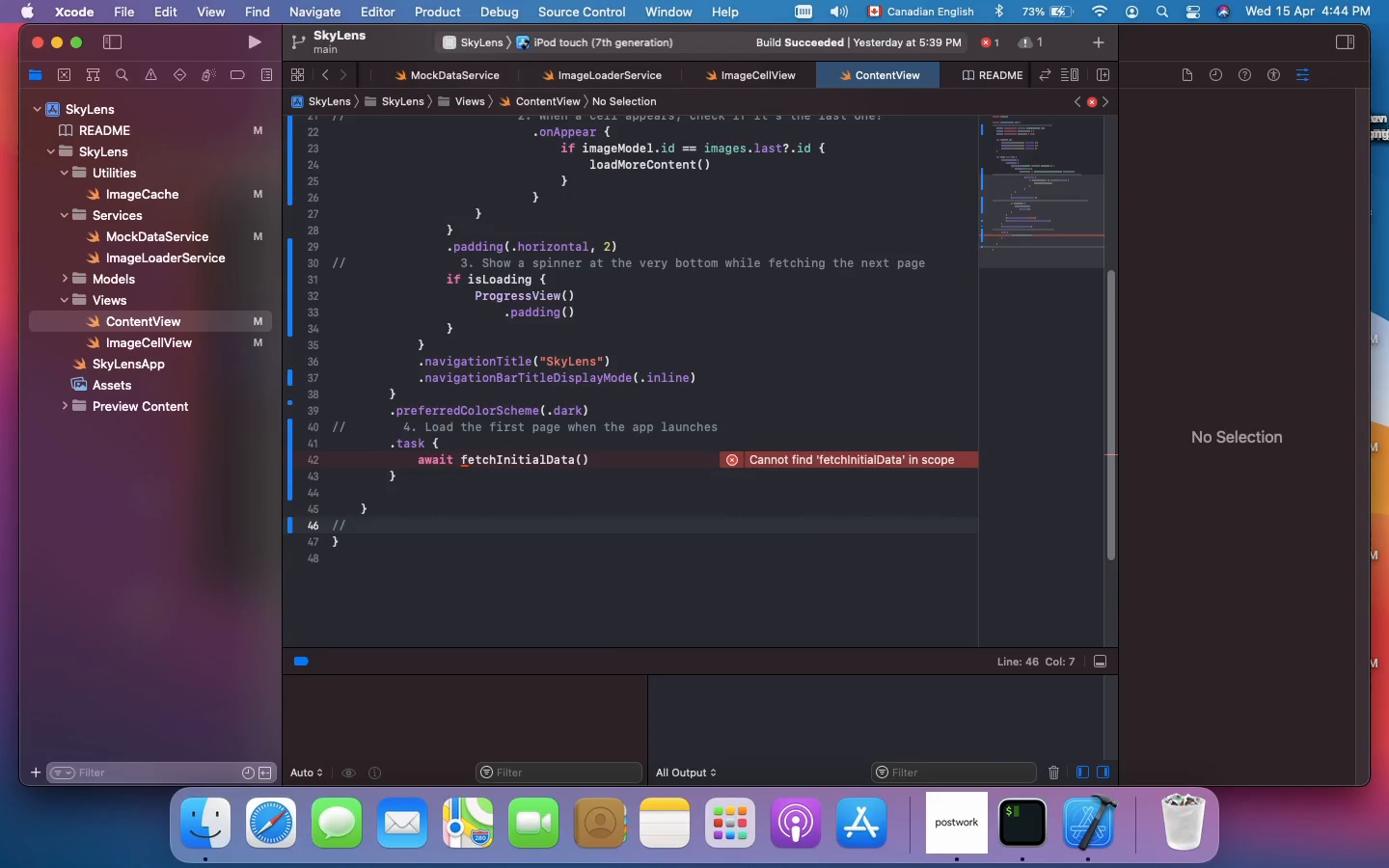 
type(MARK: - )
 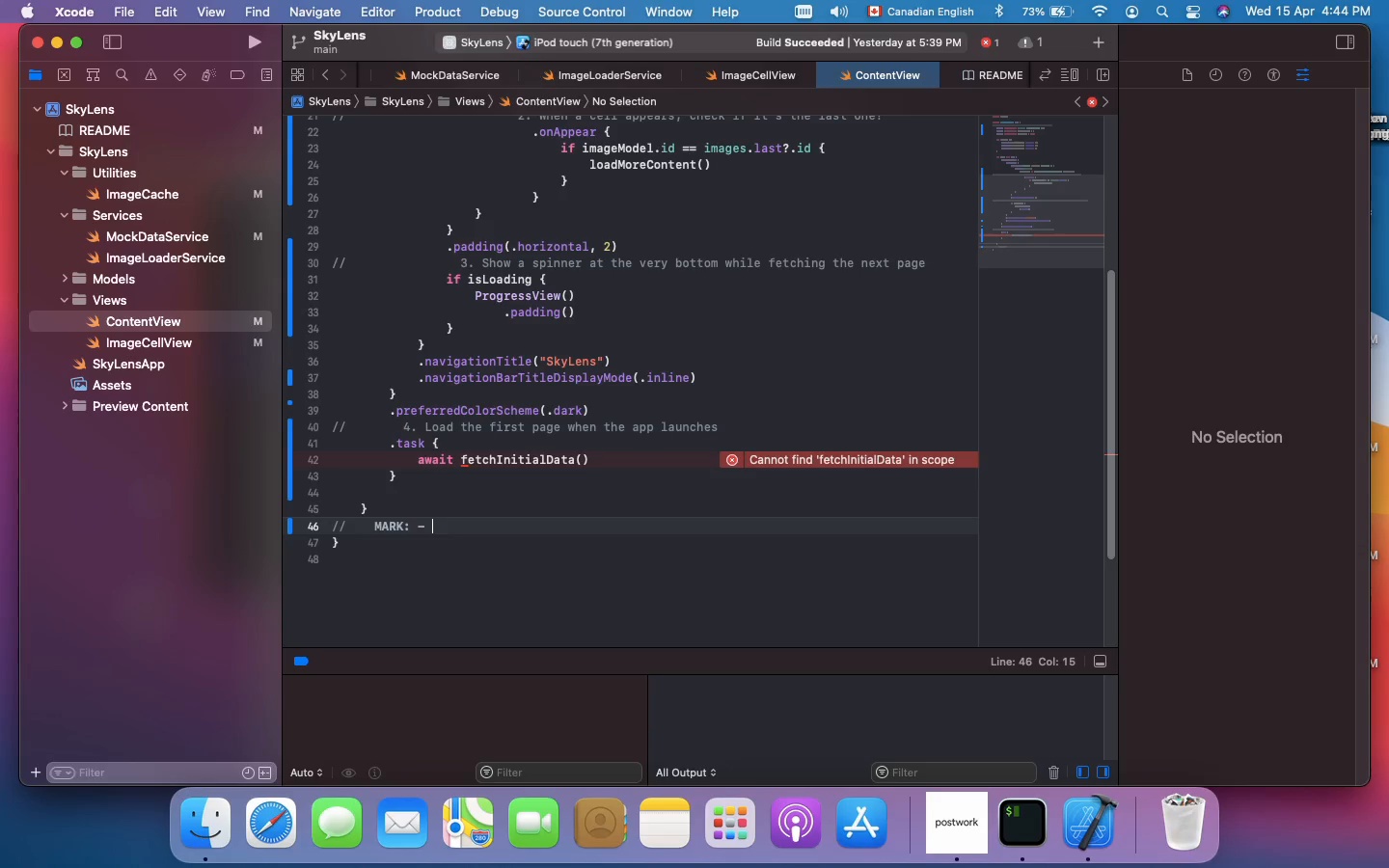 
type(Pagination Logic)
 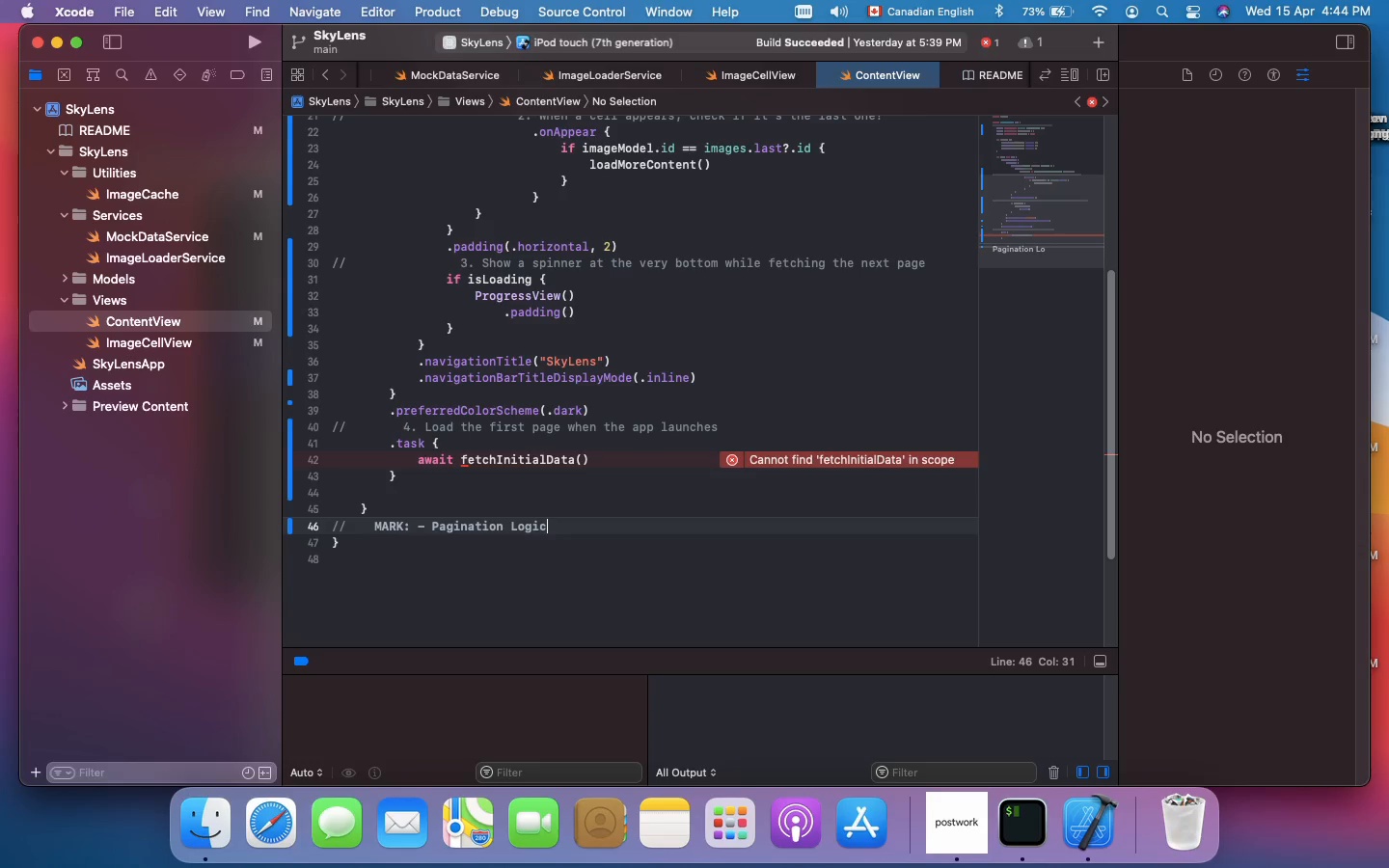 
key(Enter)
 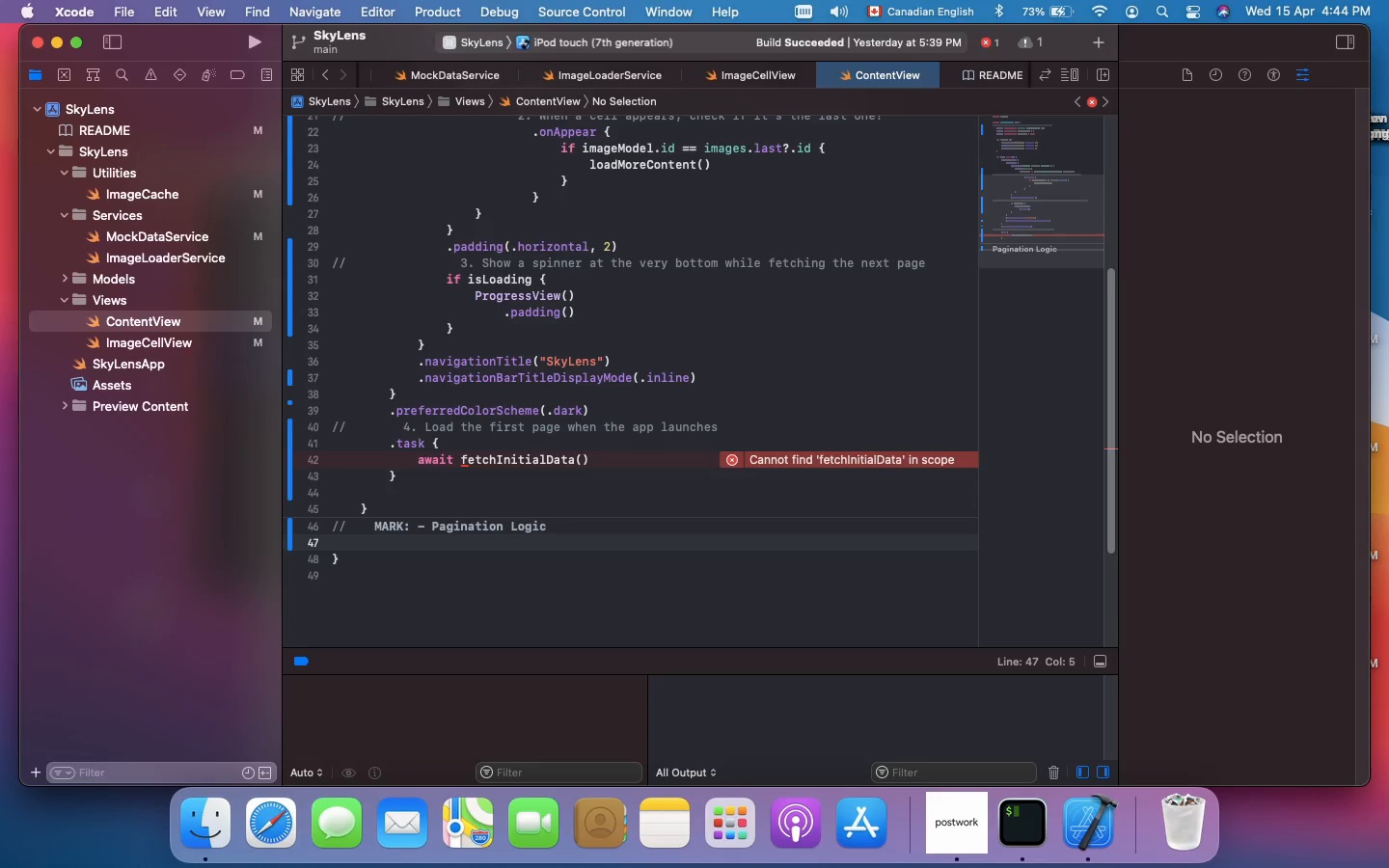 
key(Enter)
 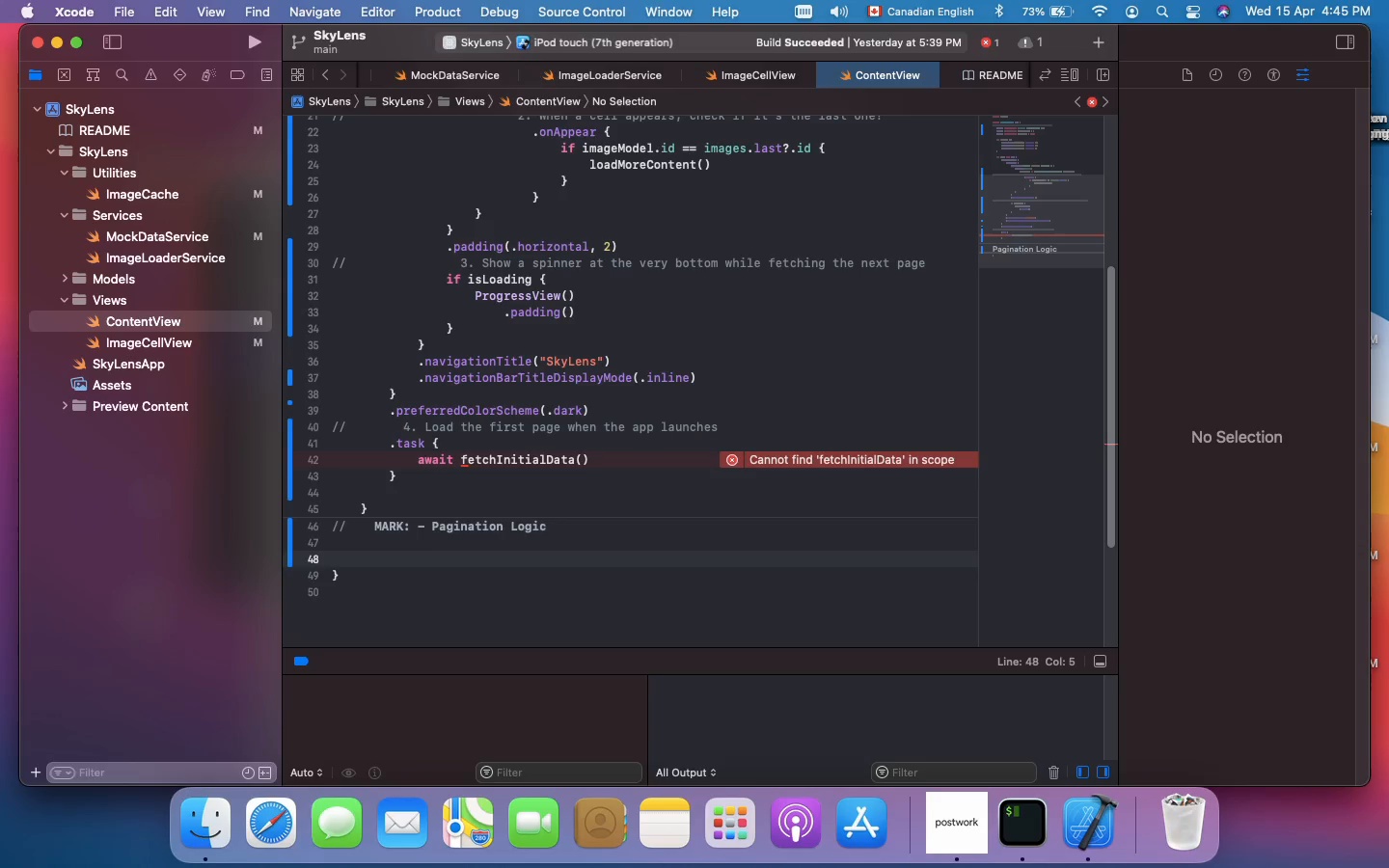 
type(private func fetchin)
 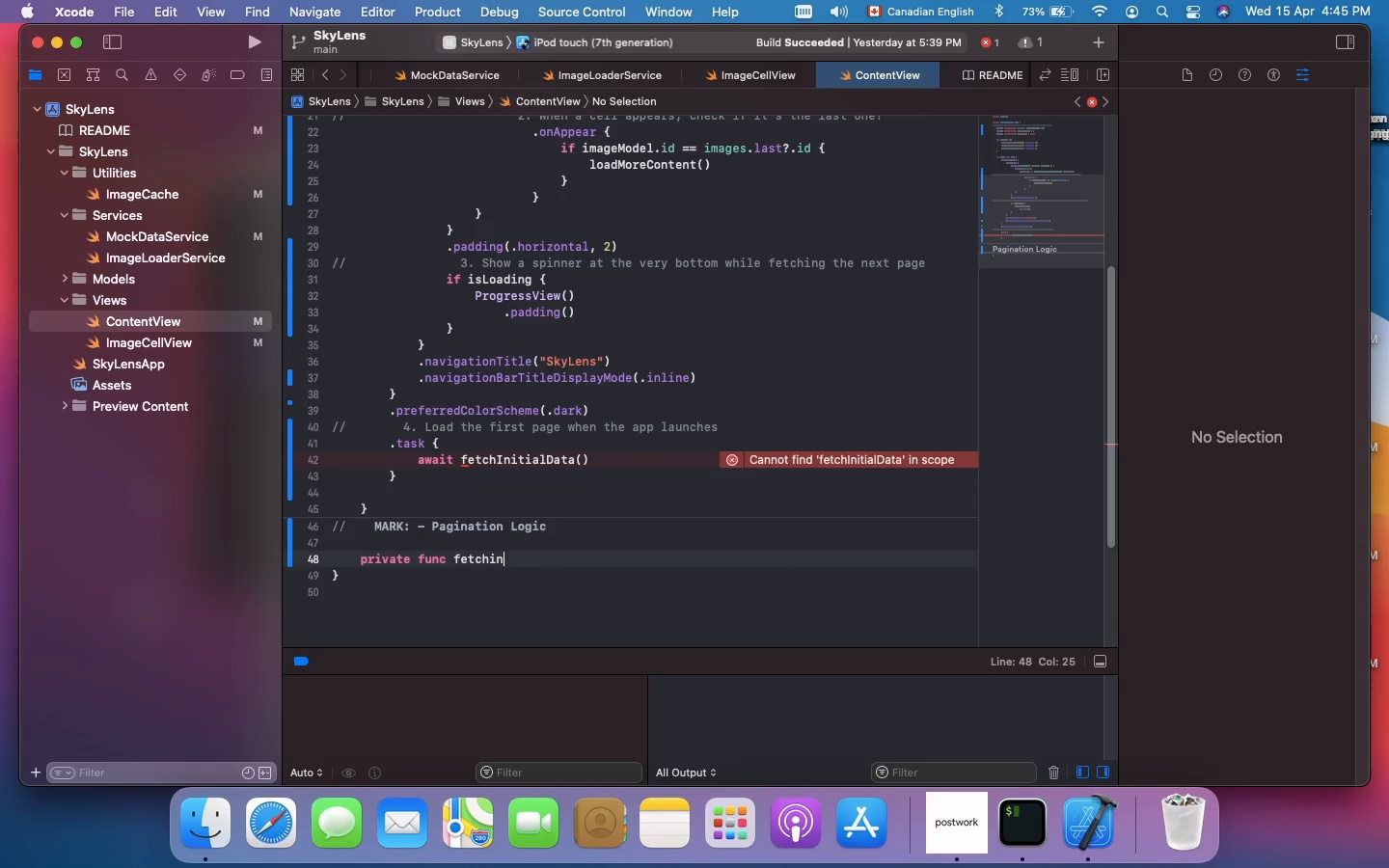 
wait(8.85)
 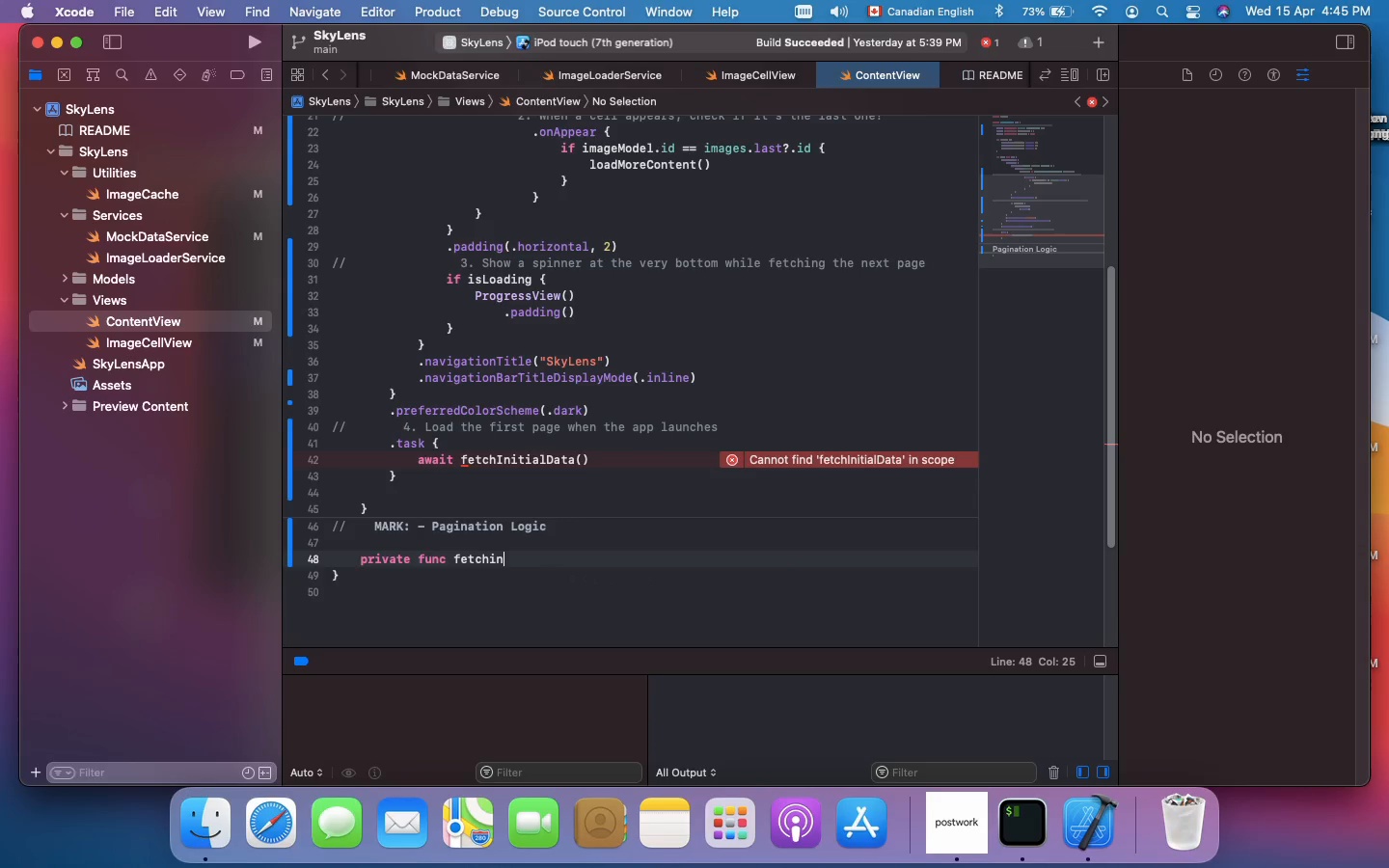 
key(Backspace)
key(Backspace)
type(Initial)
 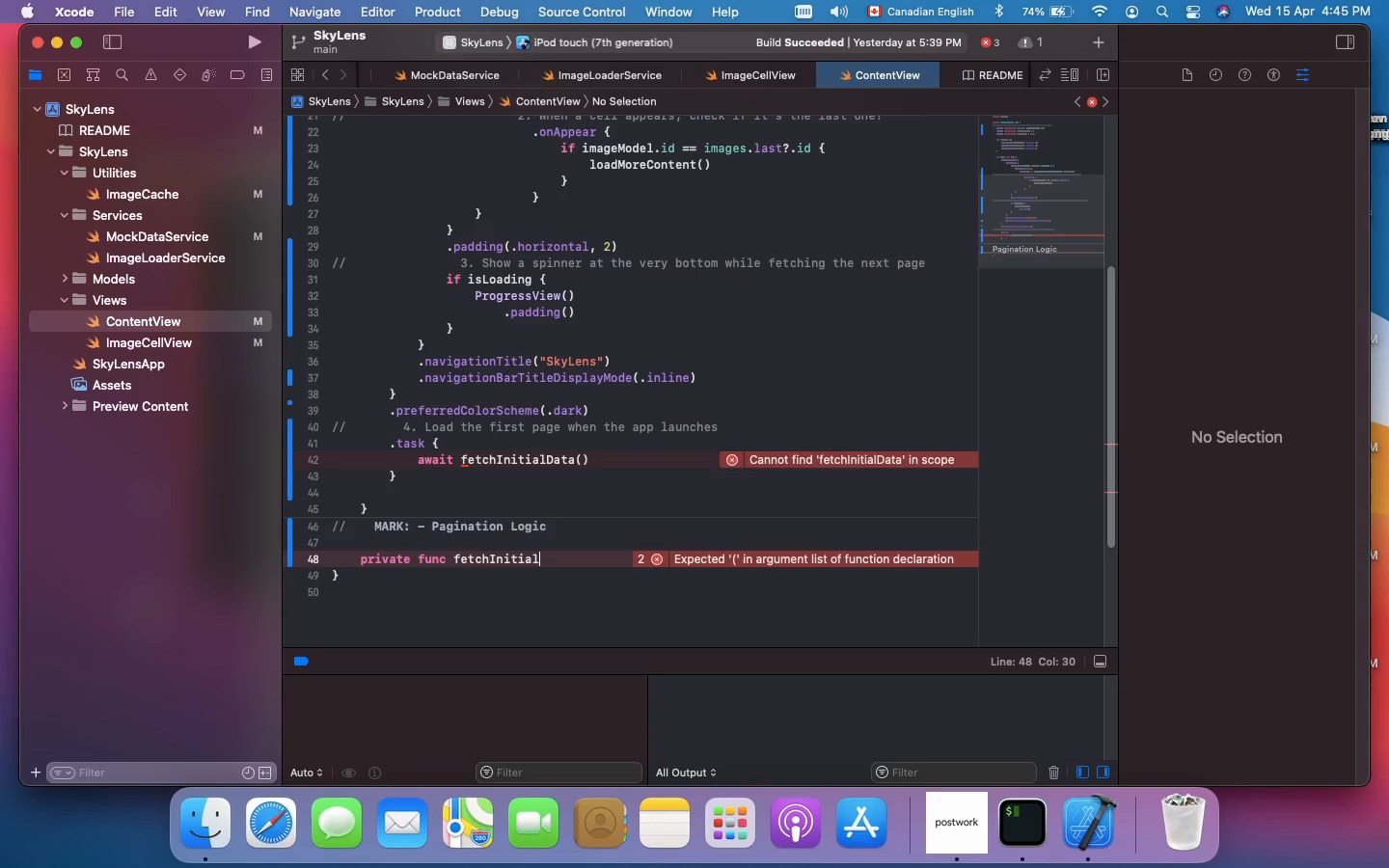 
type(Data)
 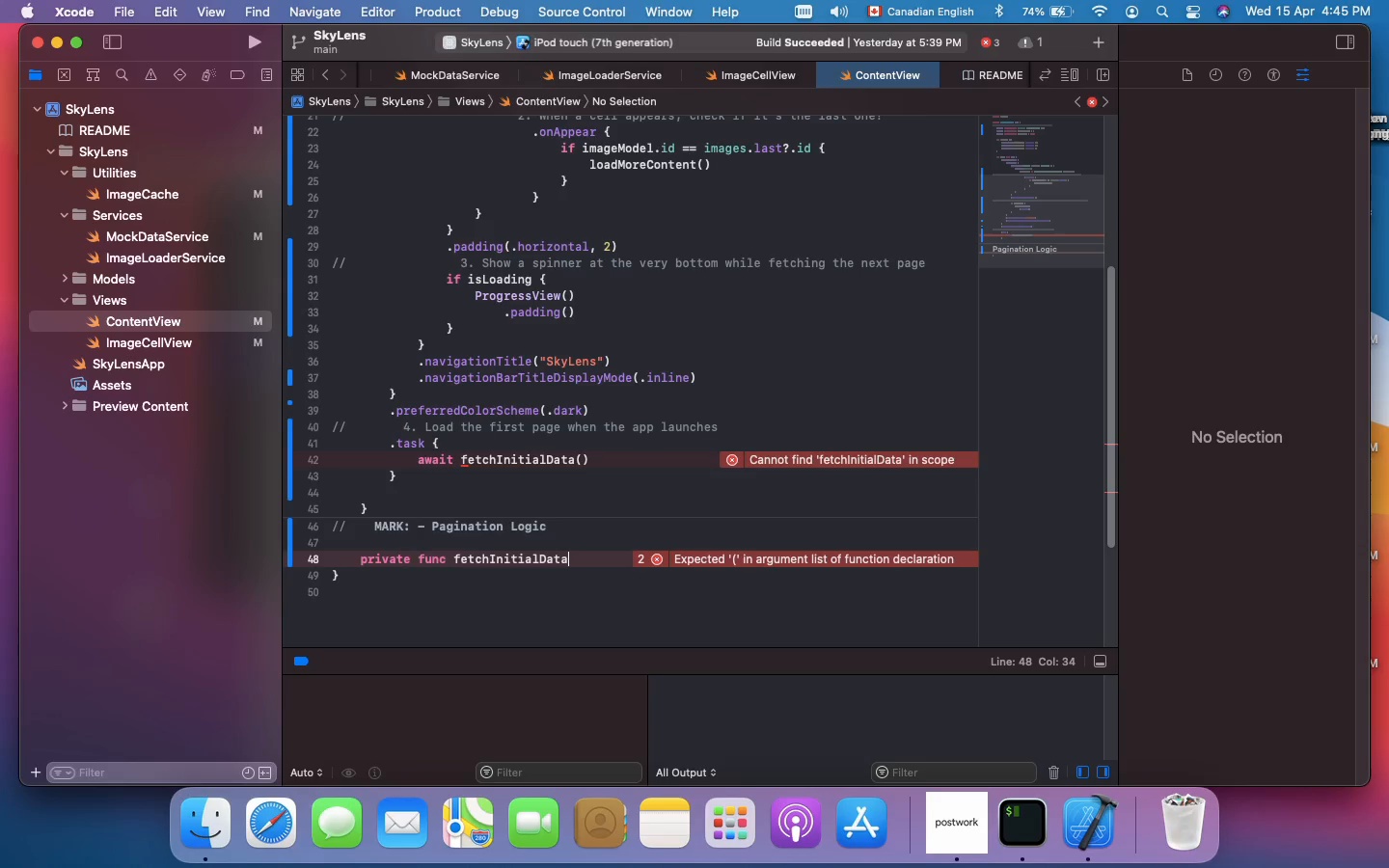 
type( ())
 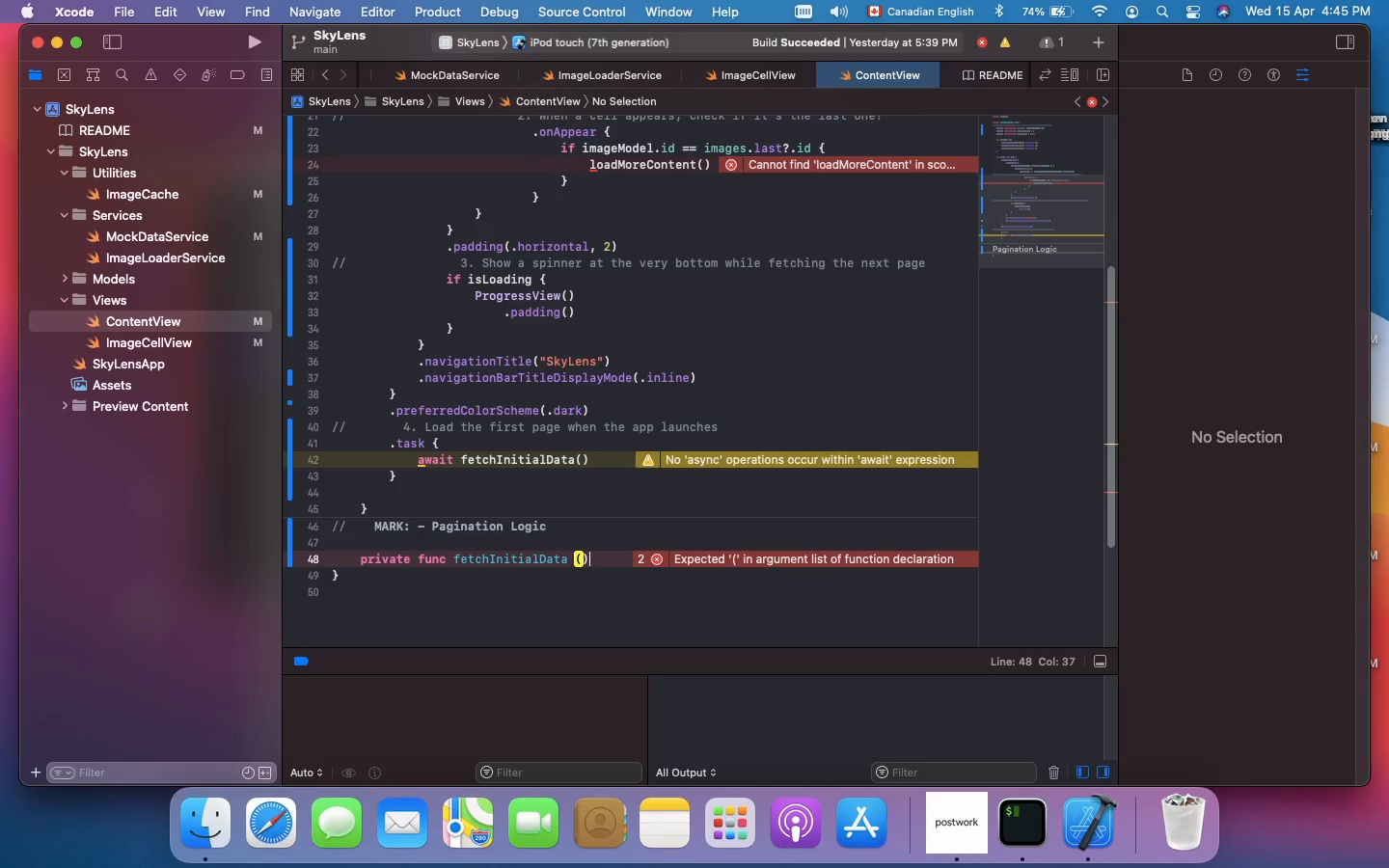 
key(Enter)
 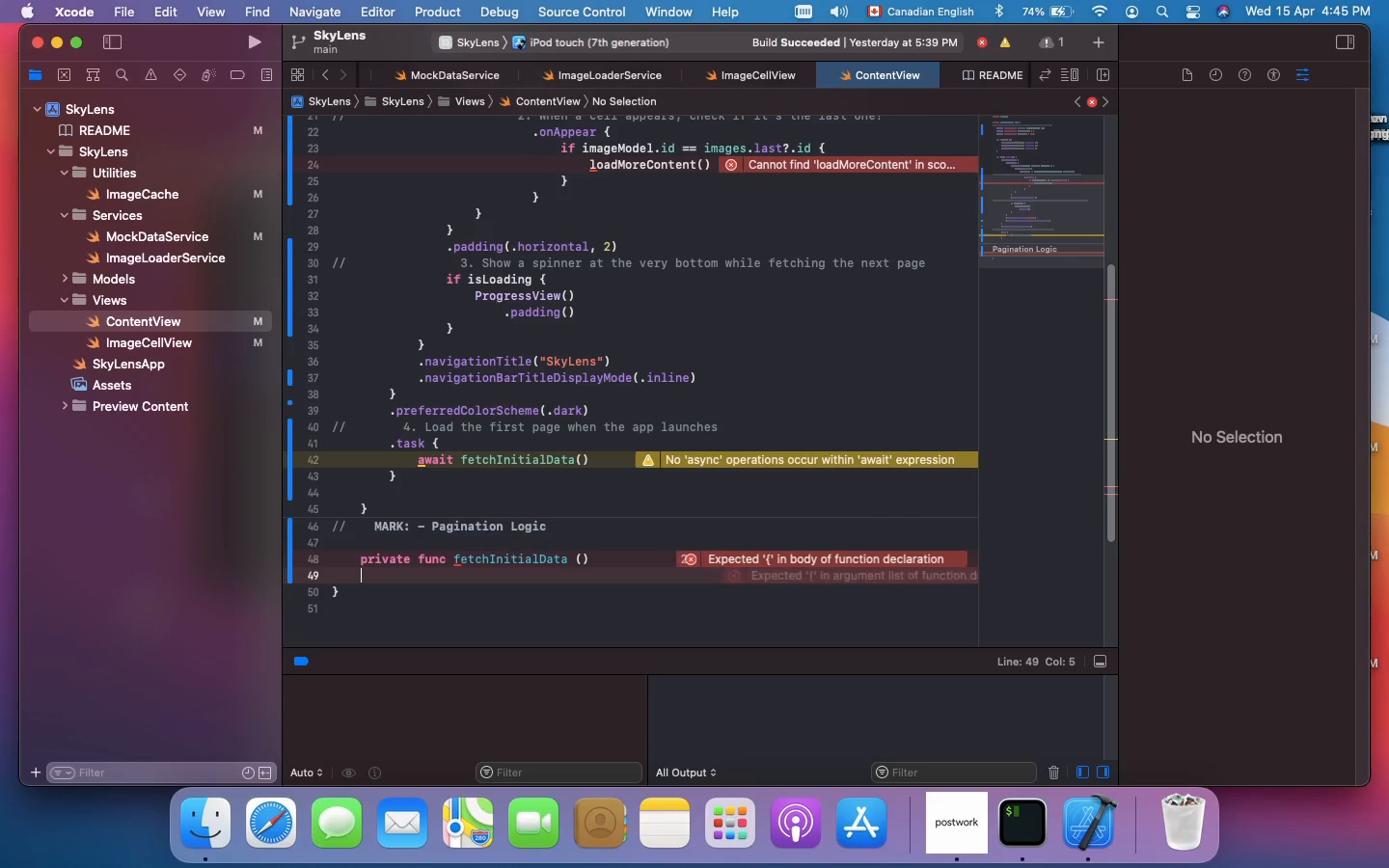 
key(Shift+BracketLeft)
 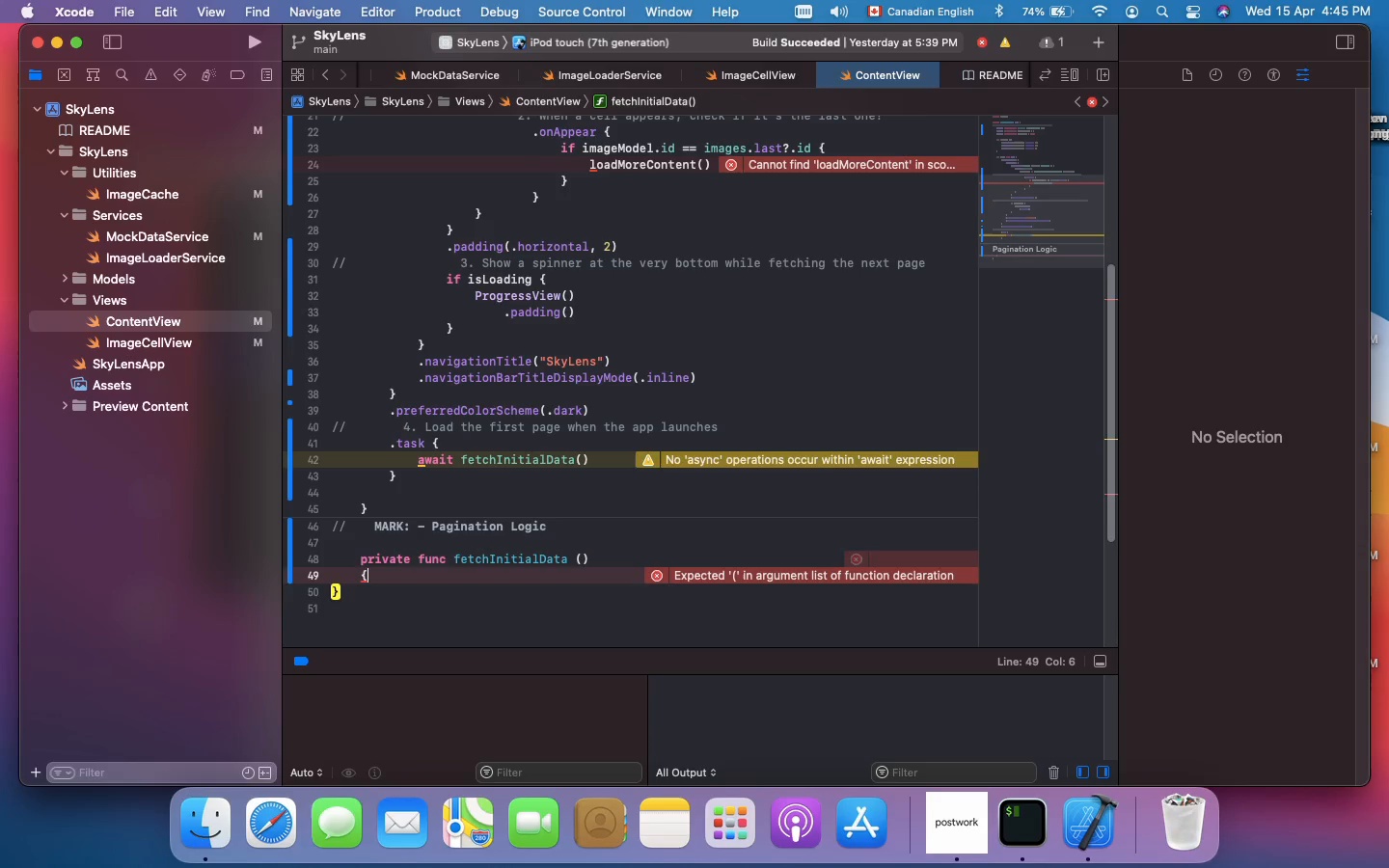 
key(Enter)
 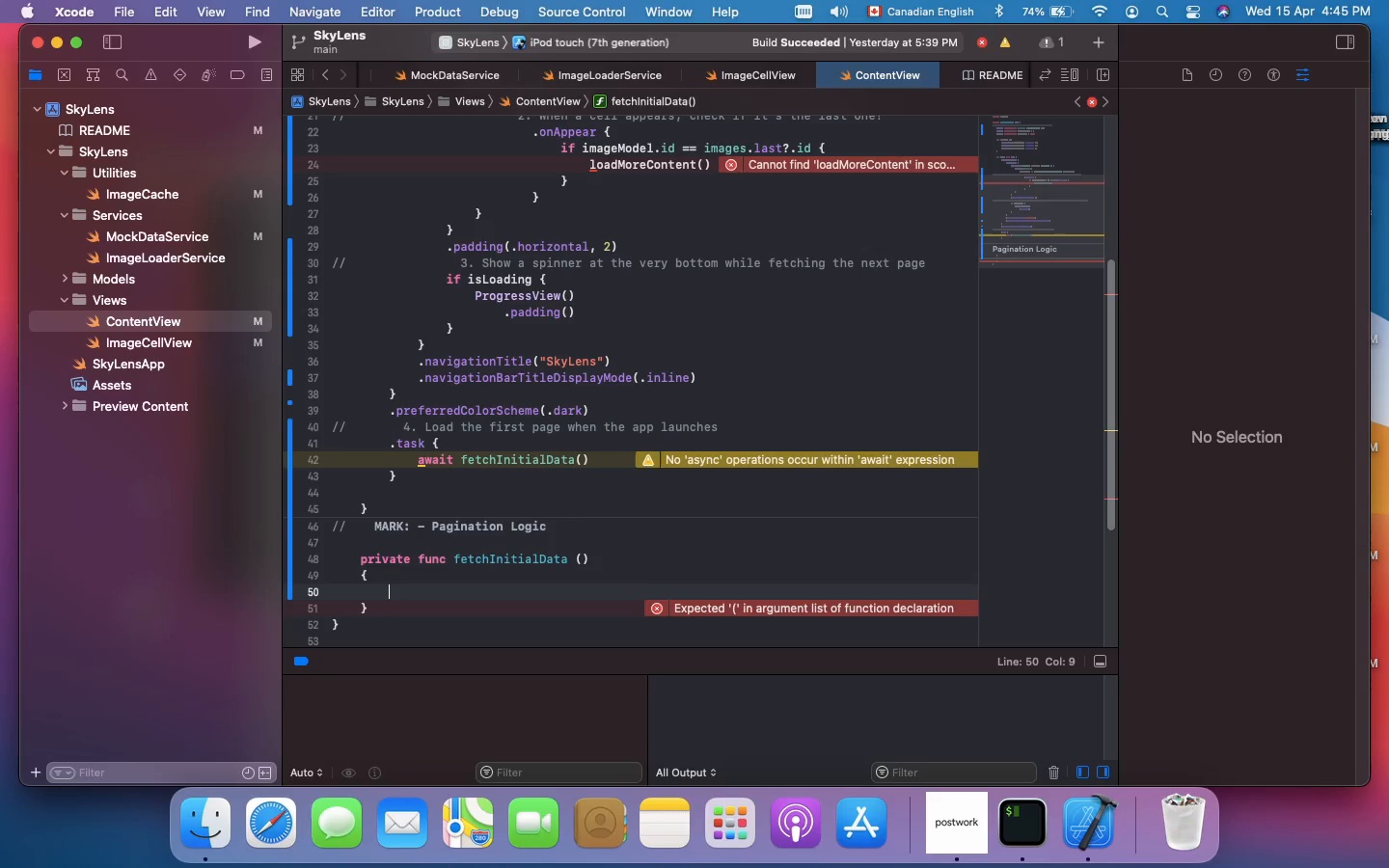 
key(ArrowLeft)
 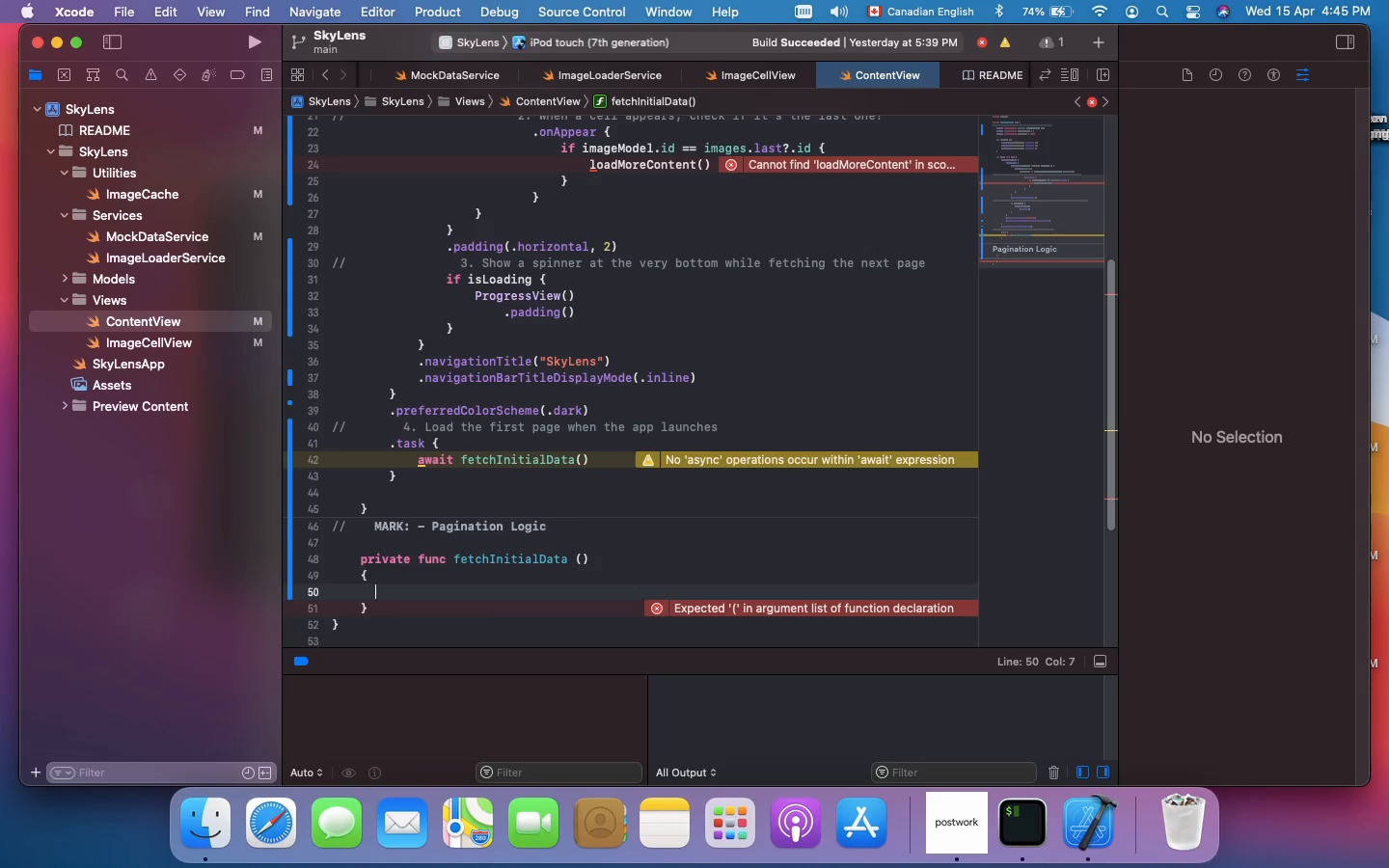 
key(ArrowLeft)
 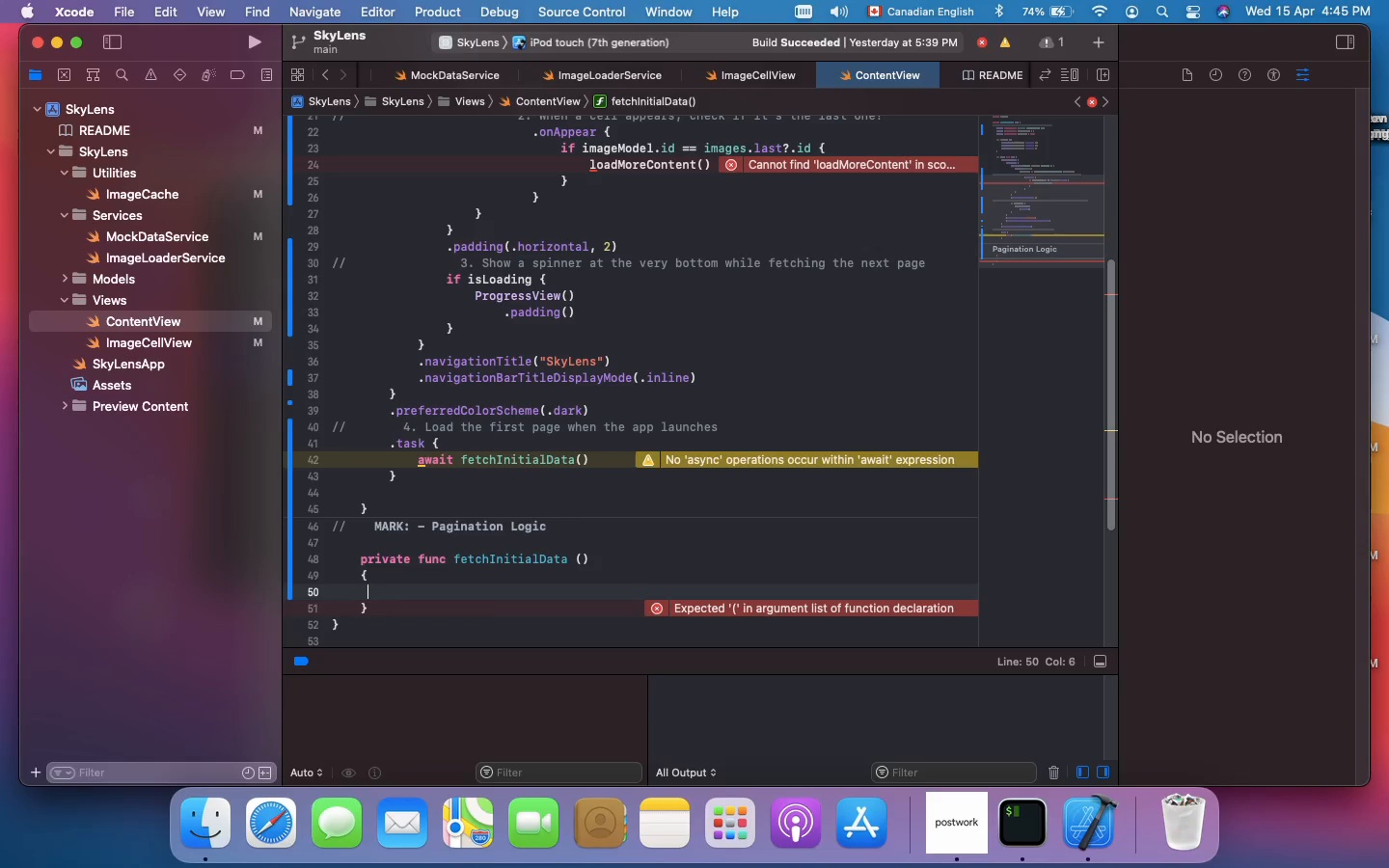 
key(ArrowLeft)
 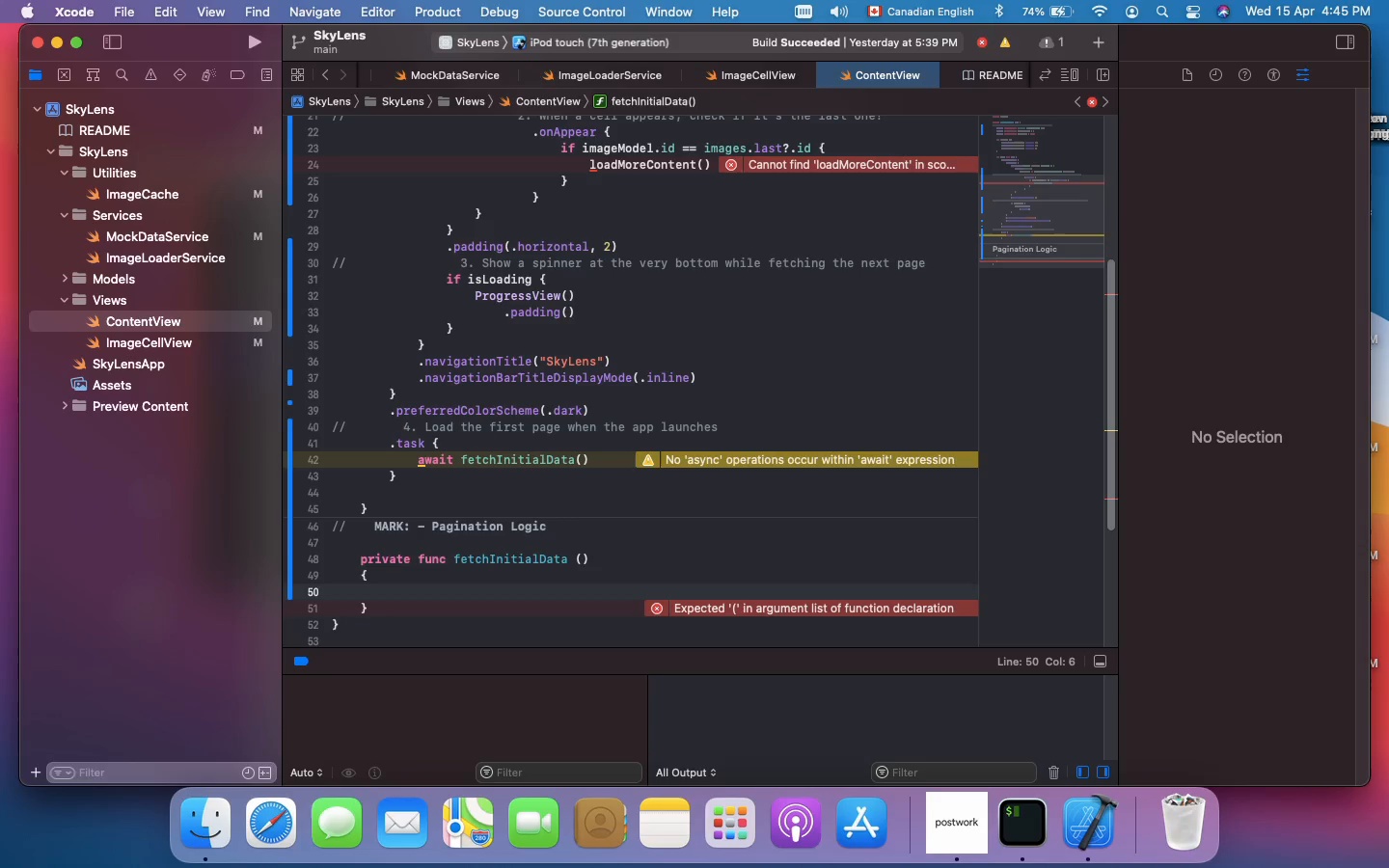 
key(ArrowUp)
 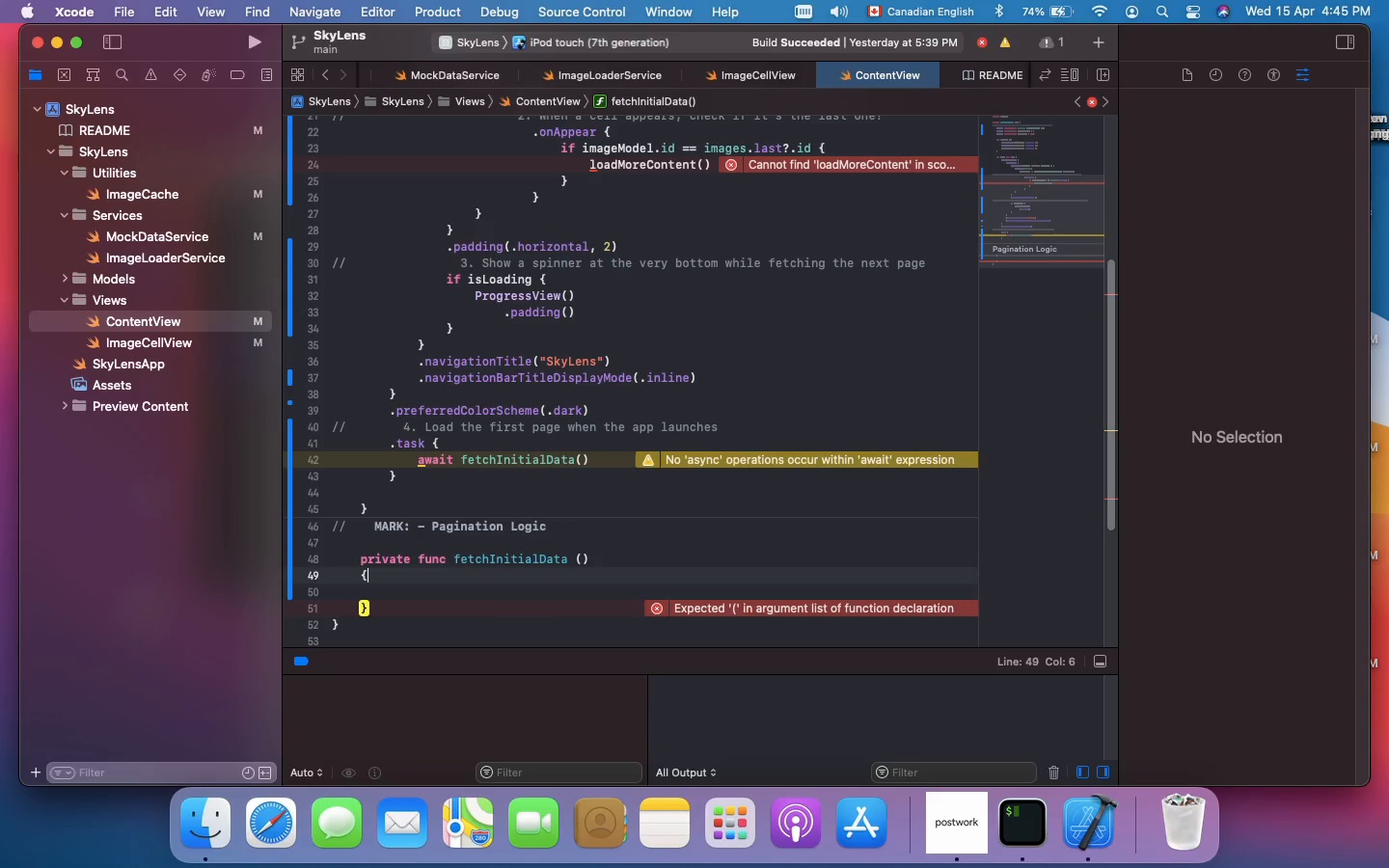 
key(ArrowLeft)
 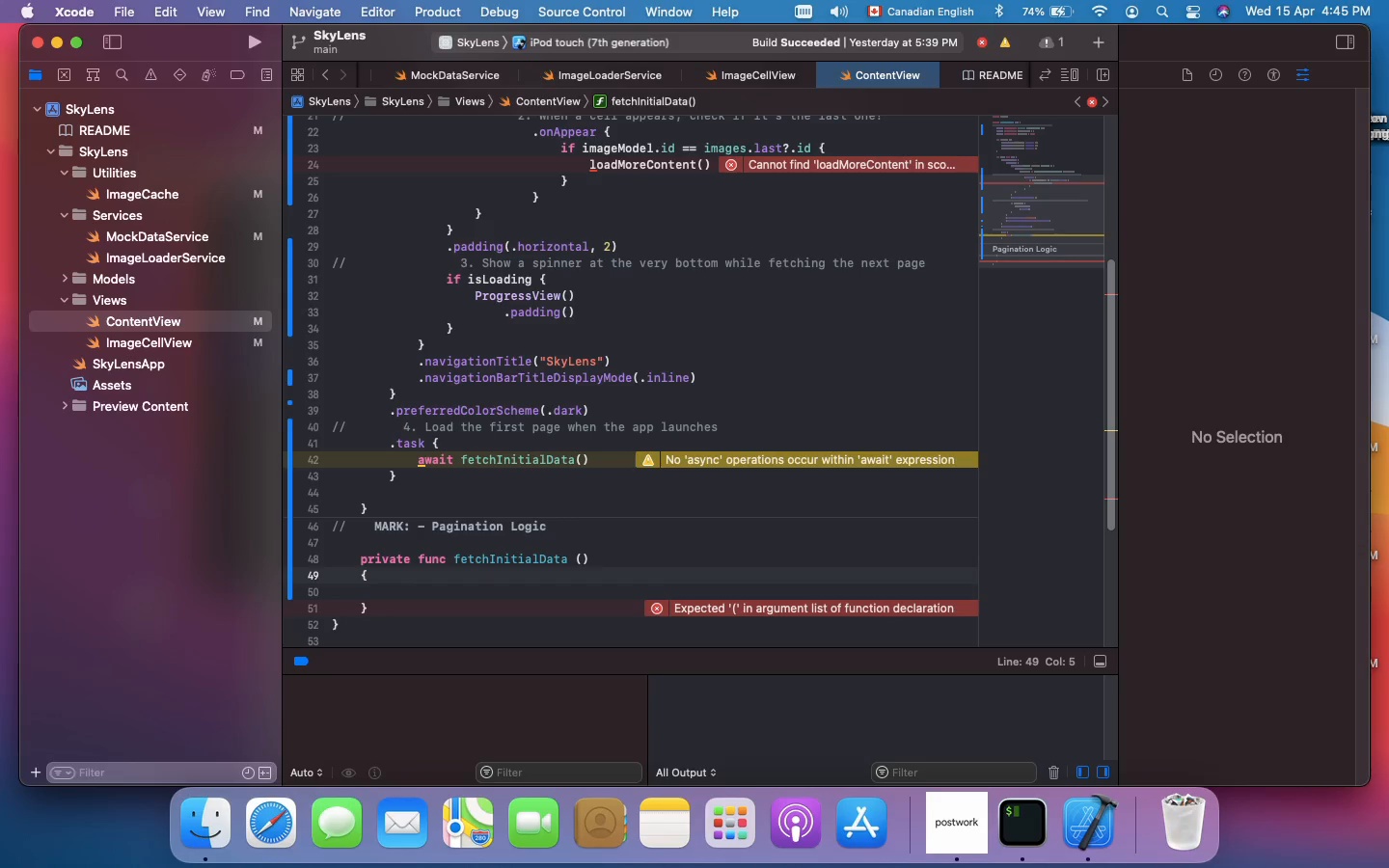 
type(async )
 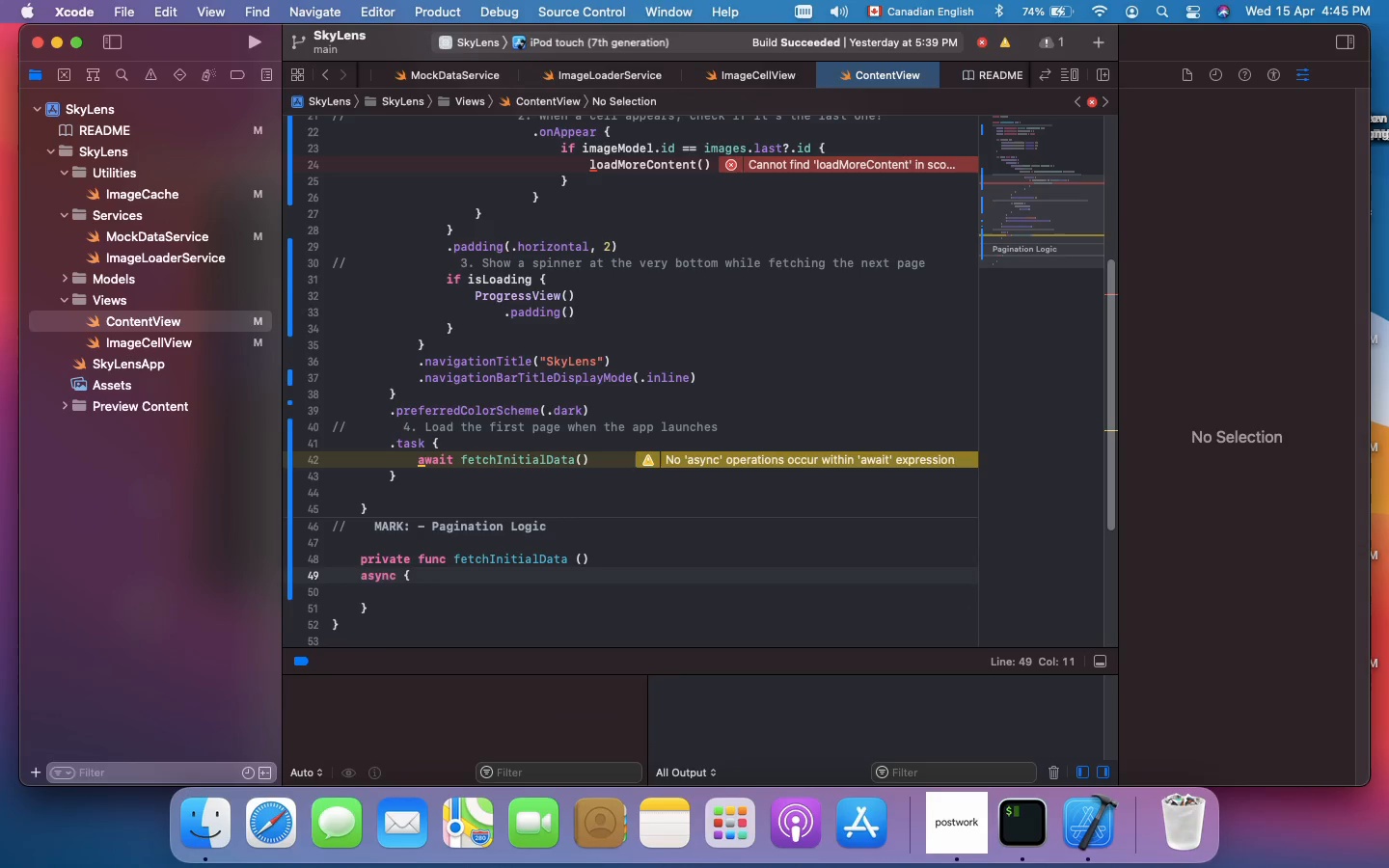 
key(ArrowDown)
 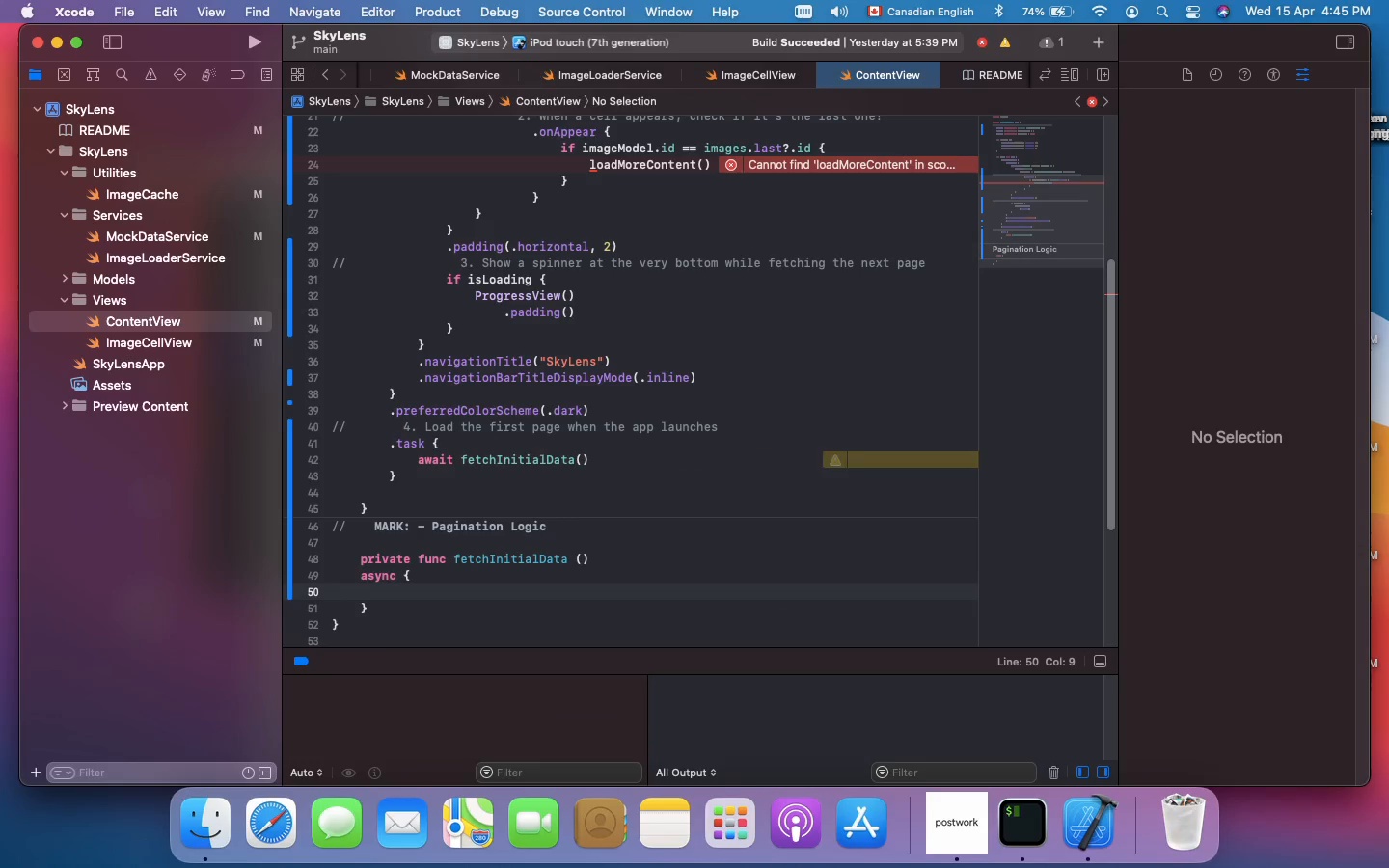 
type(isLoading = true)
 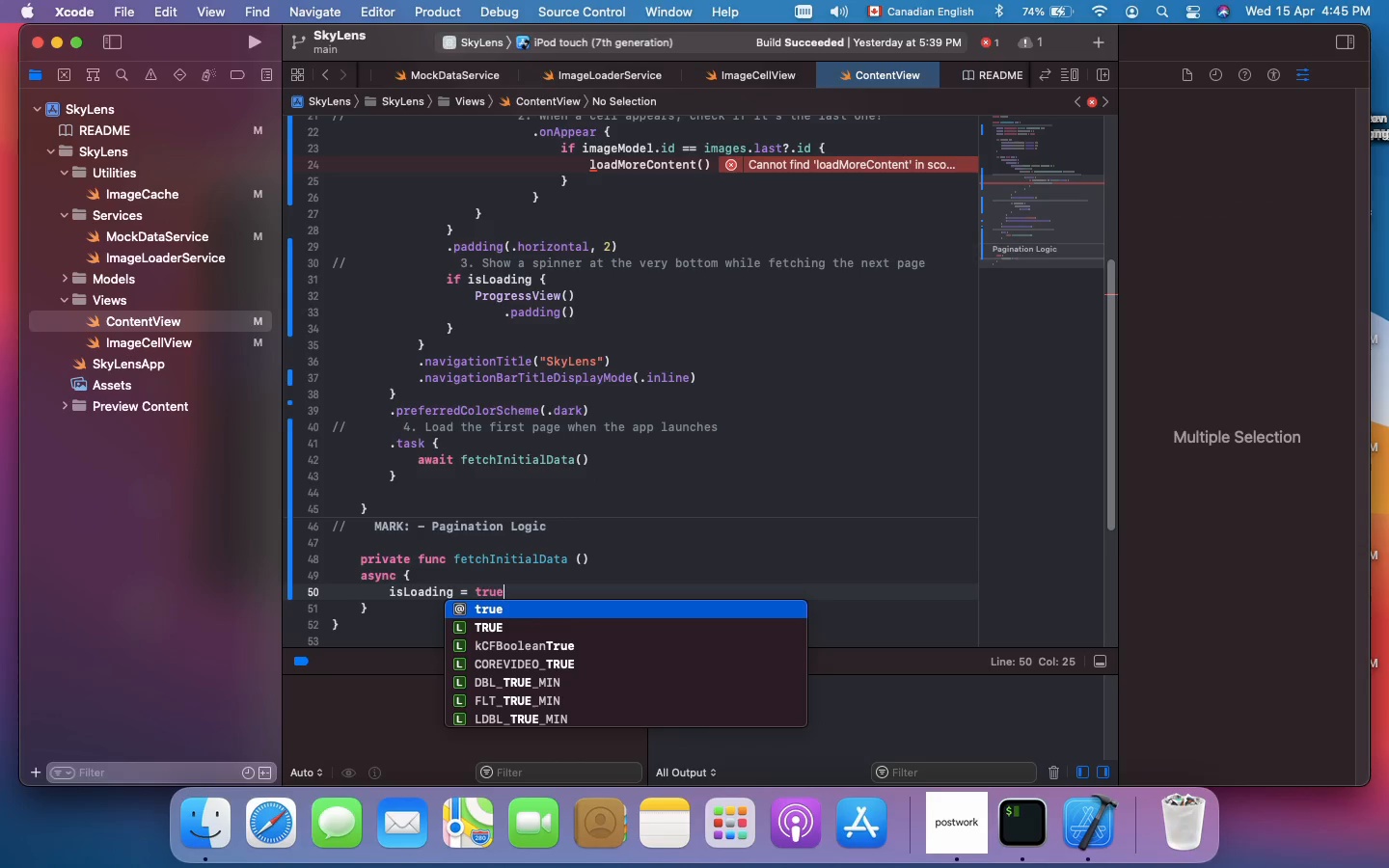 
key(Enter)
 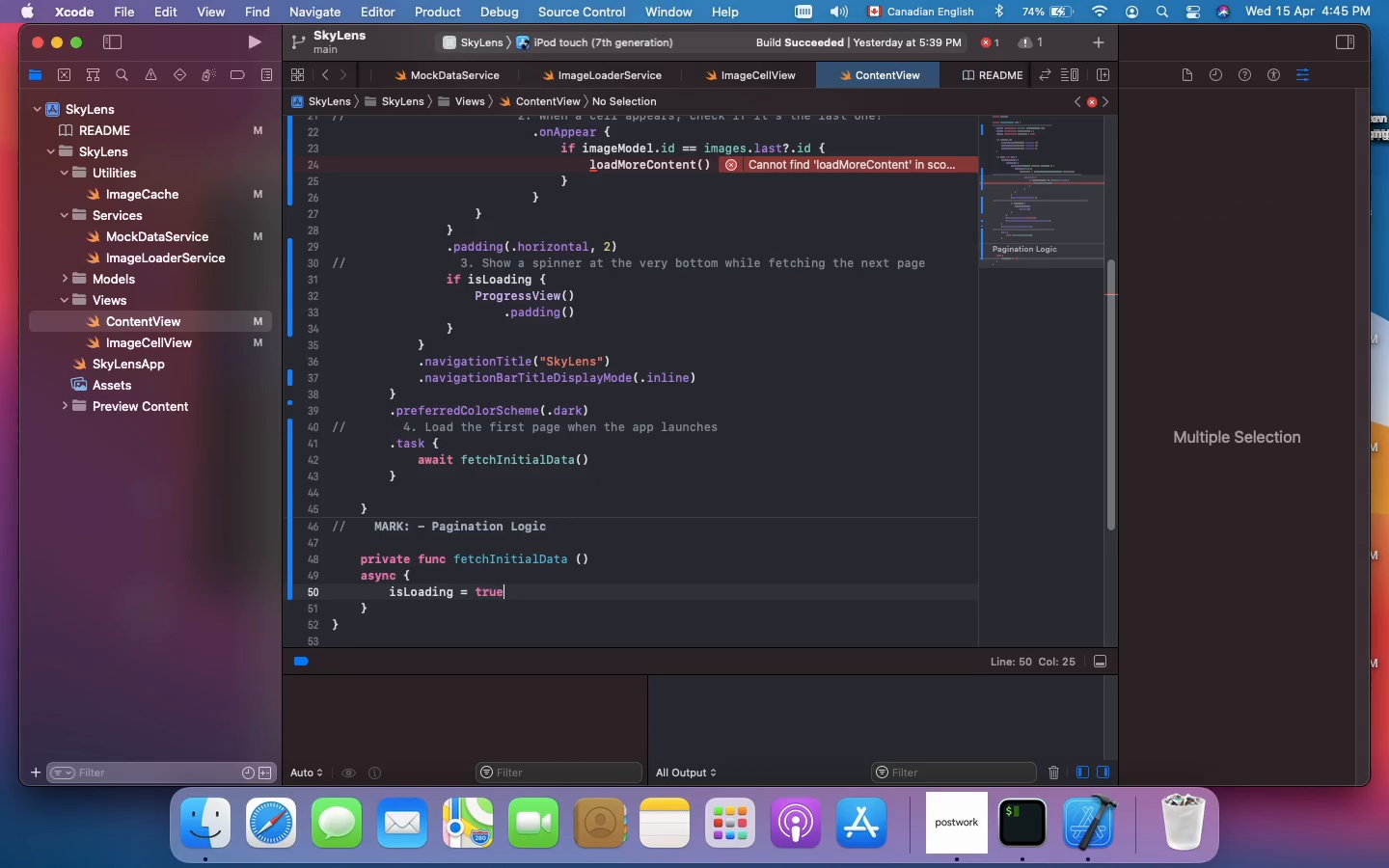 
key(Enter)
 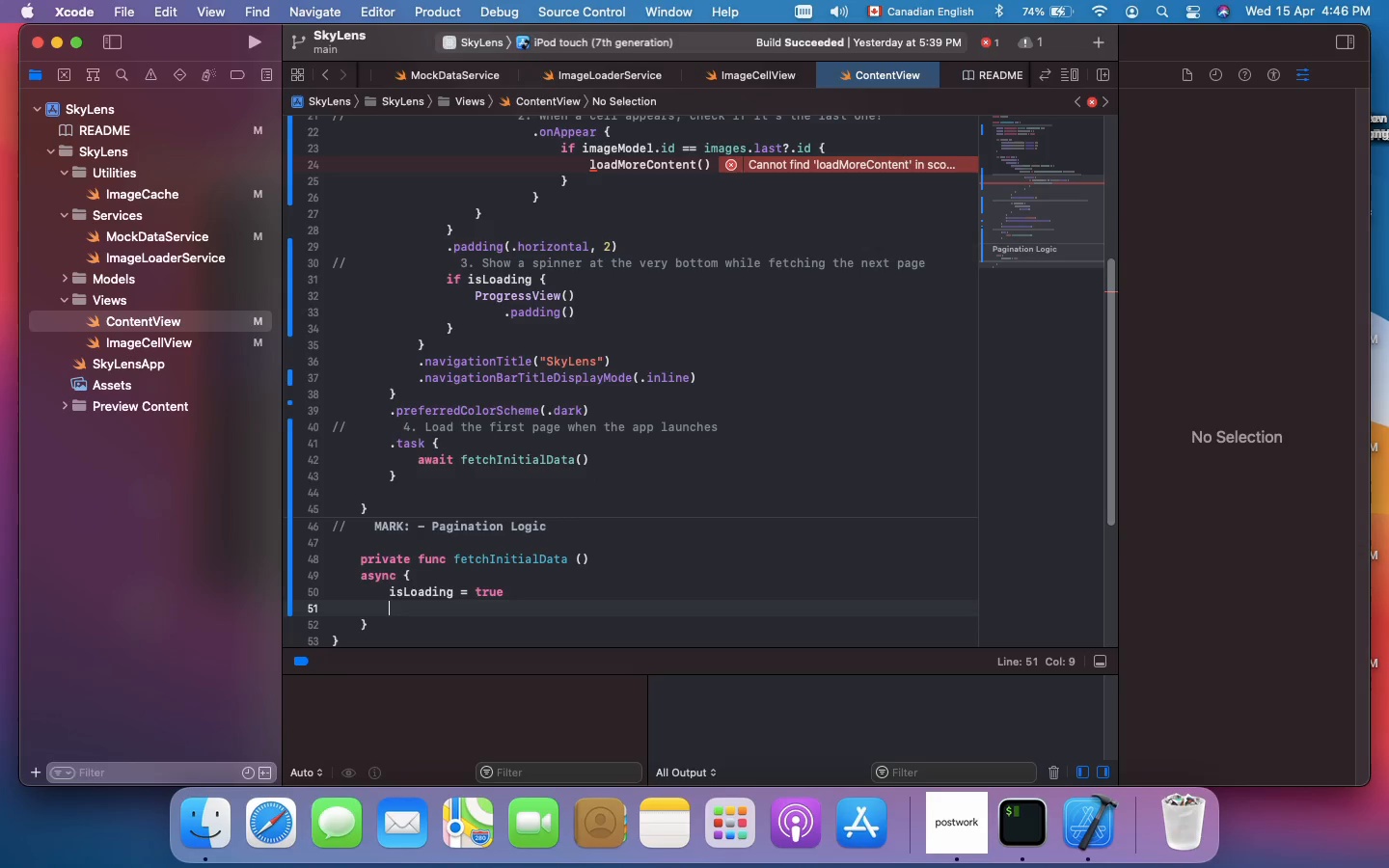 
type(let newImages = await MockDataService.get)
 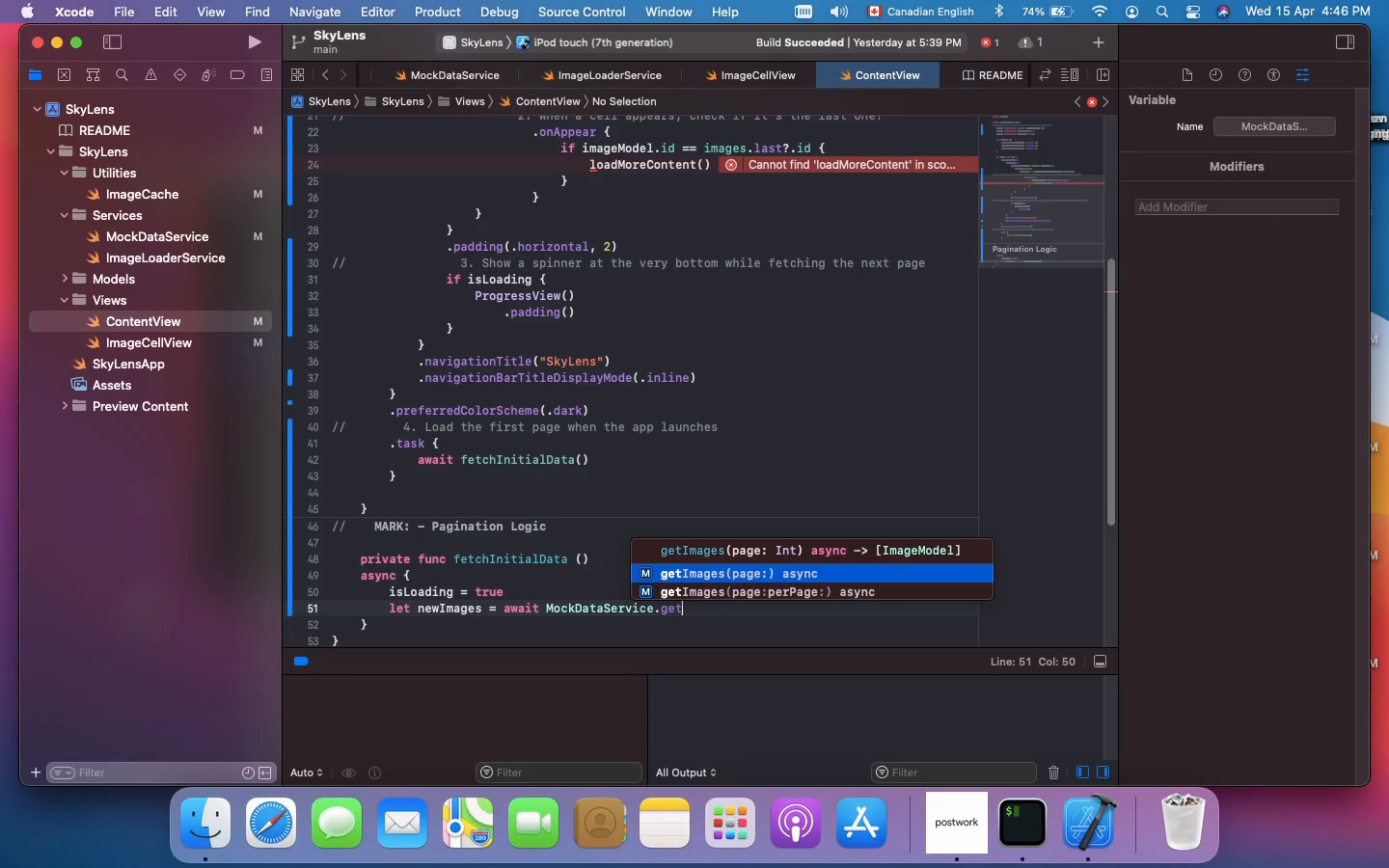 
type(Image)
 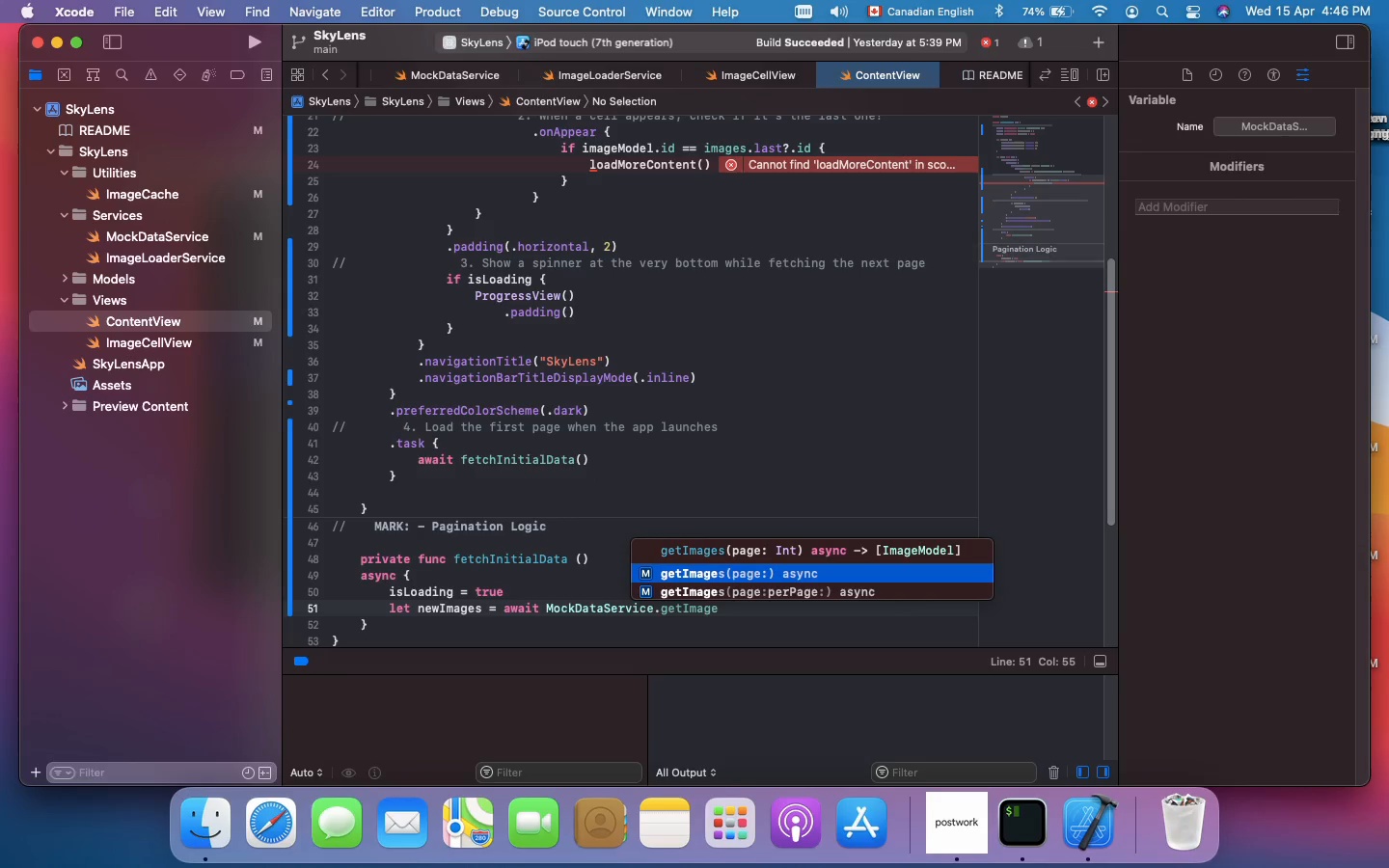 
type((page: currentPage)
 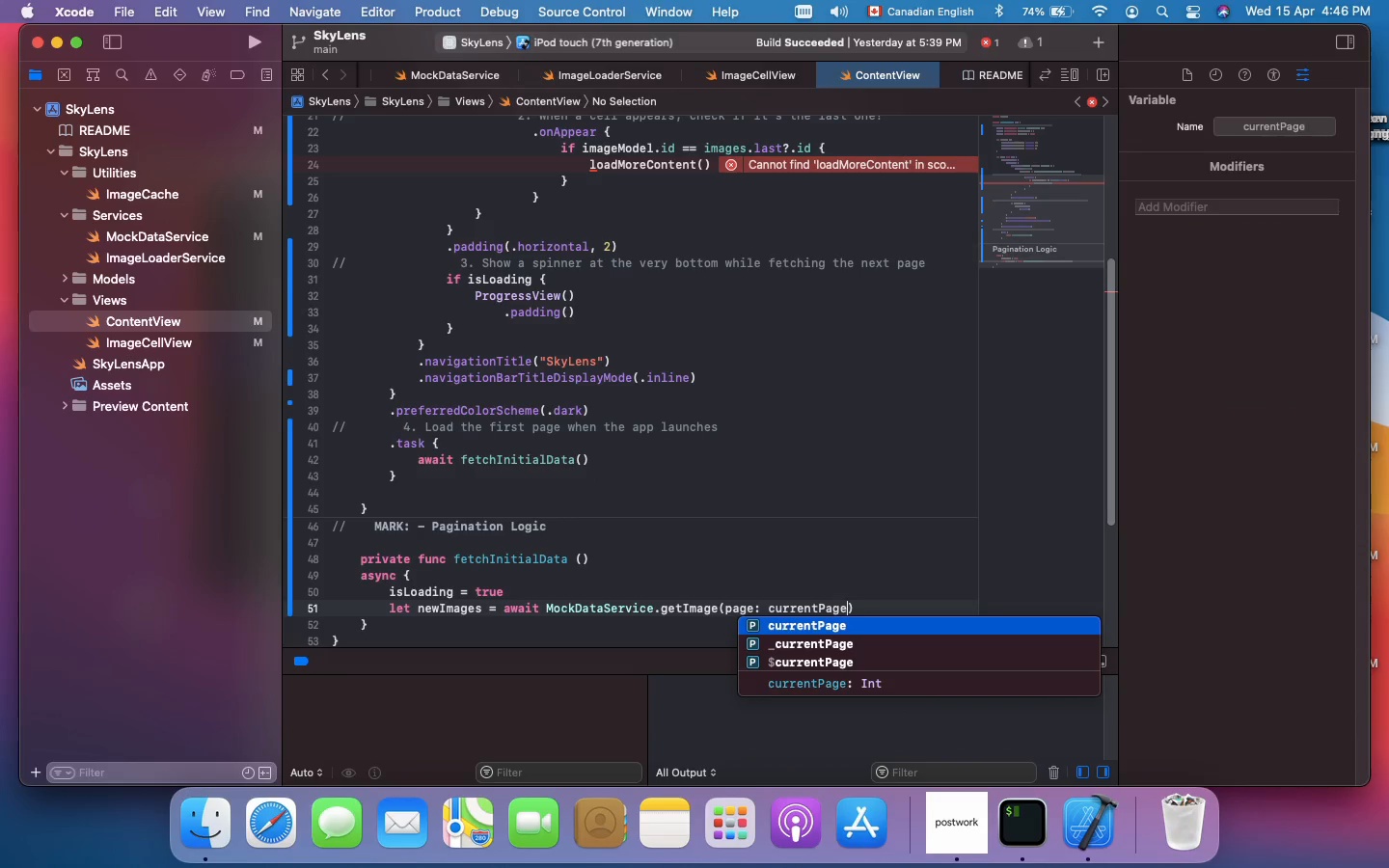 
key(Enter)
 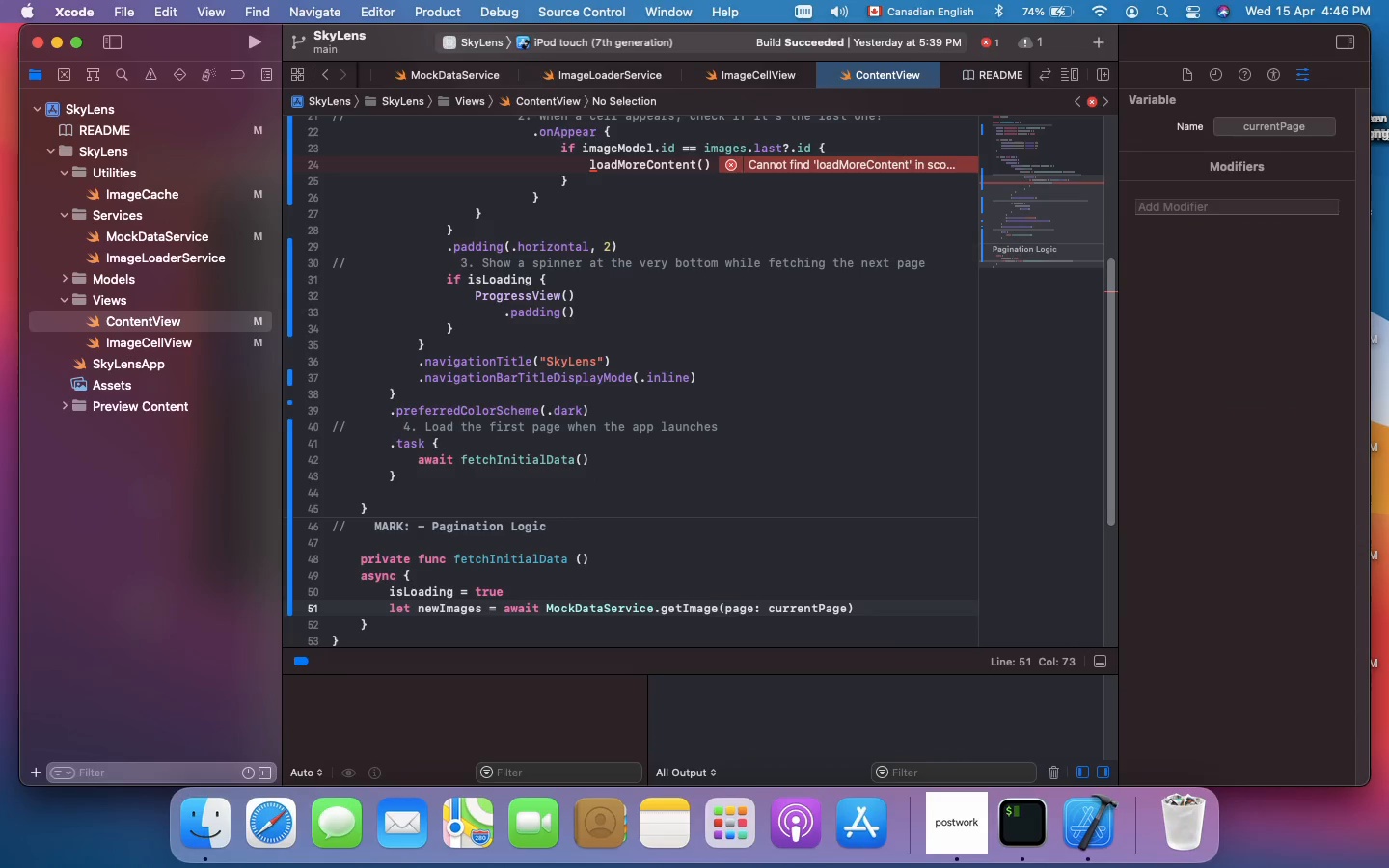 
key(ArrowRight)
 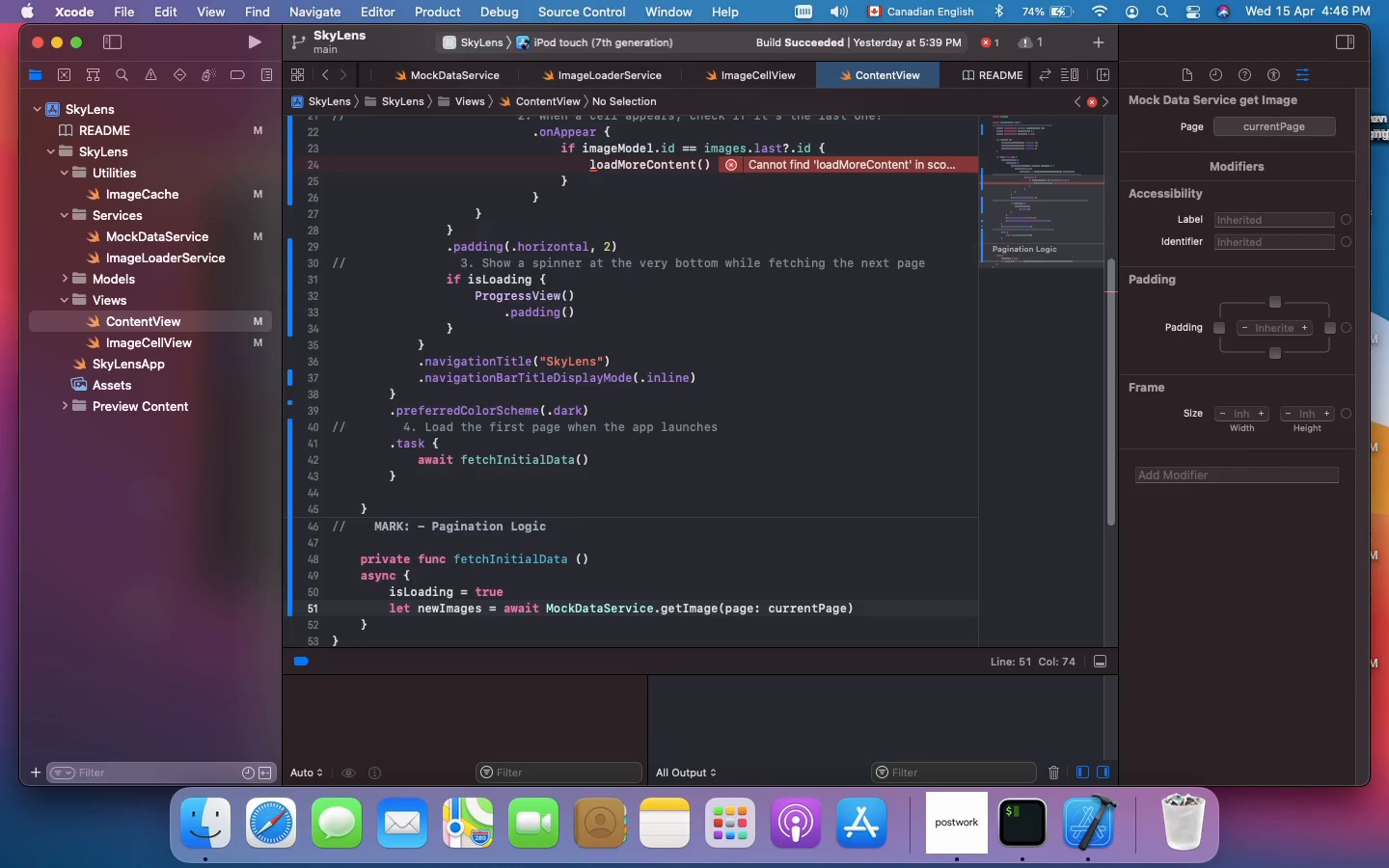 
key(Enter)
 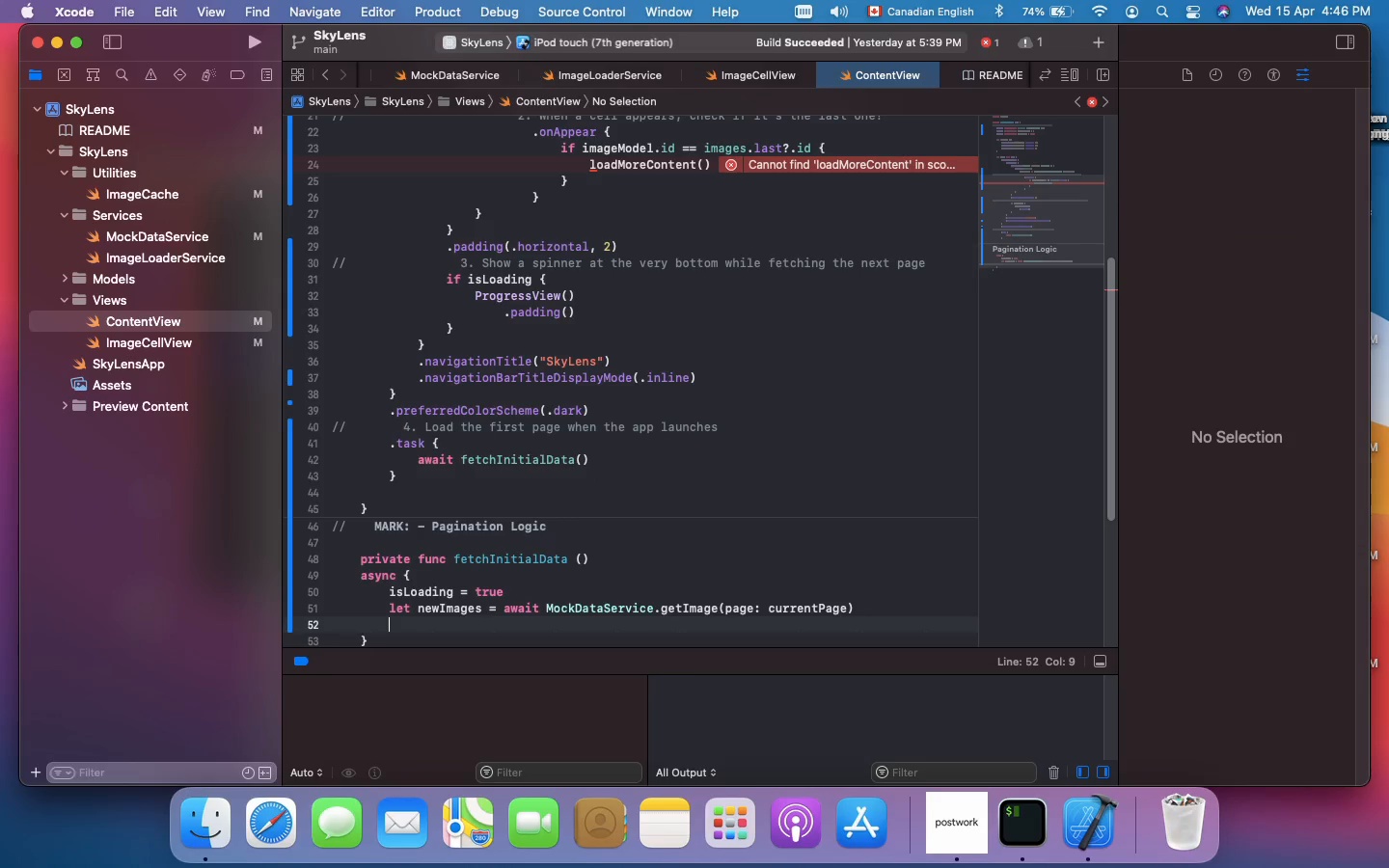 
type(image)
 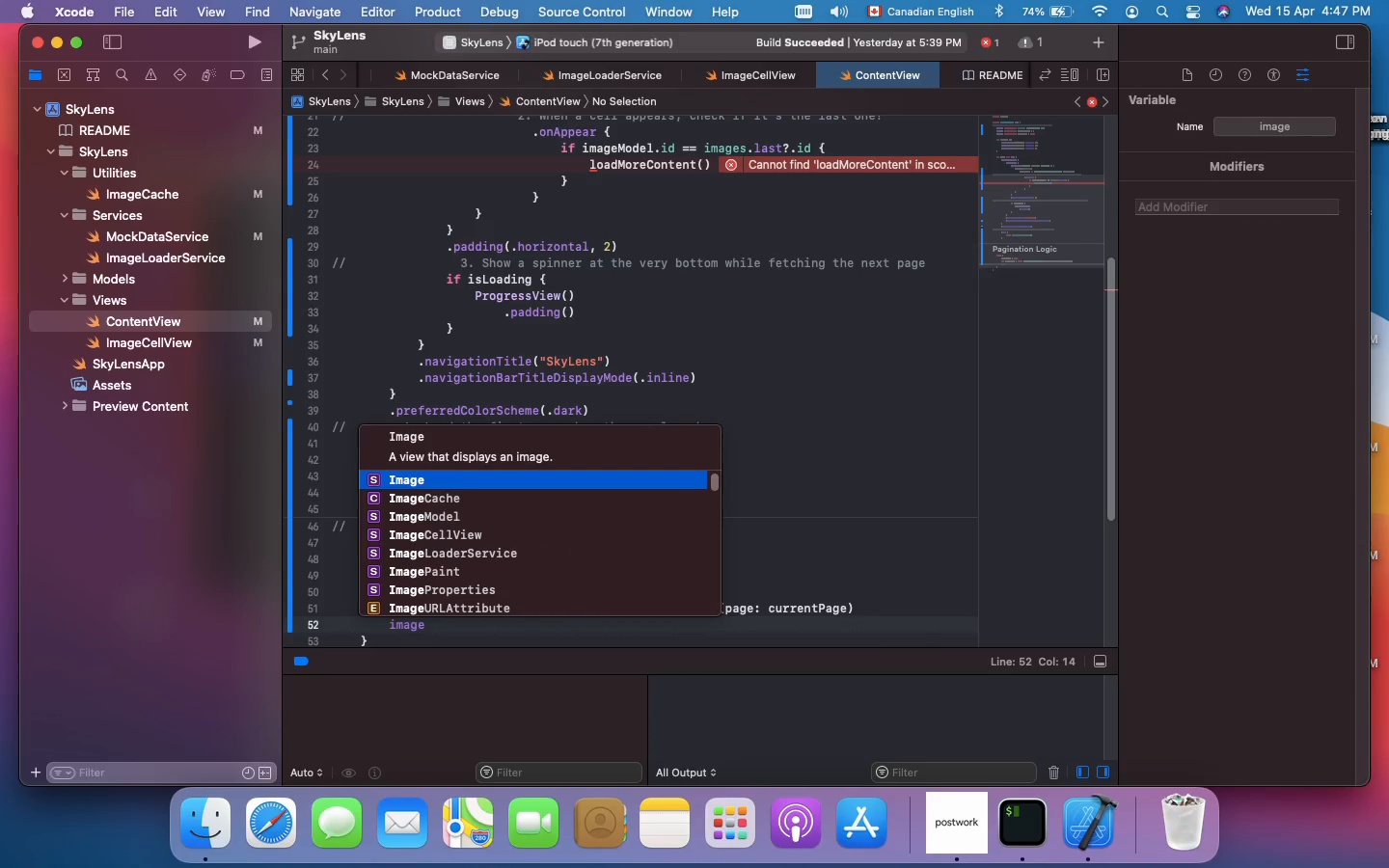 
wait(5.04)
 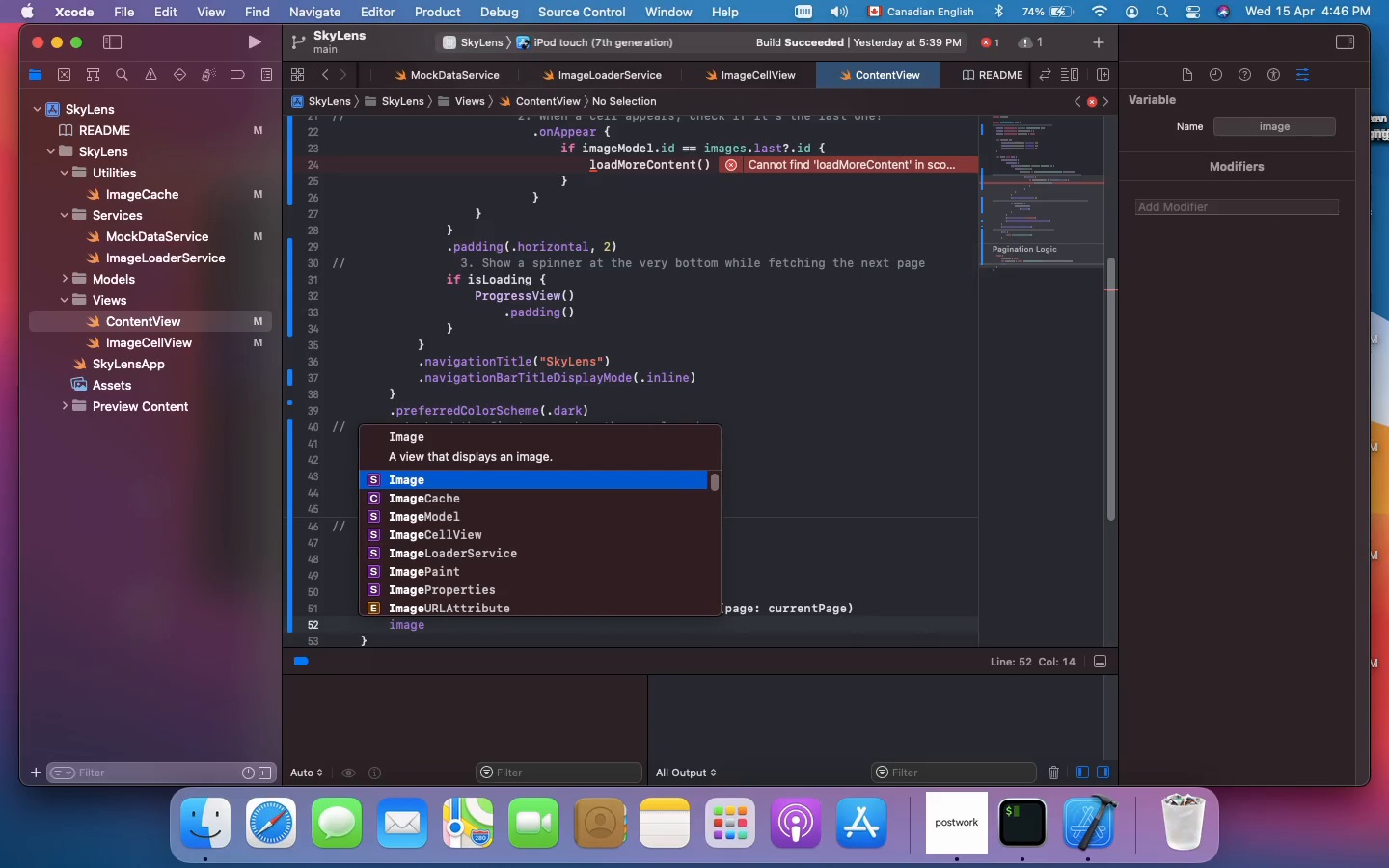 
type(s.append(contents)
 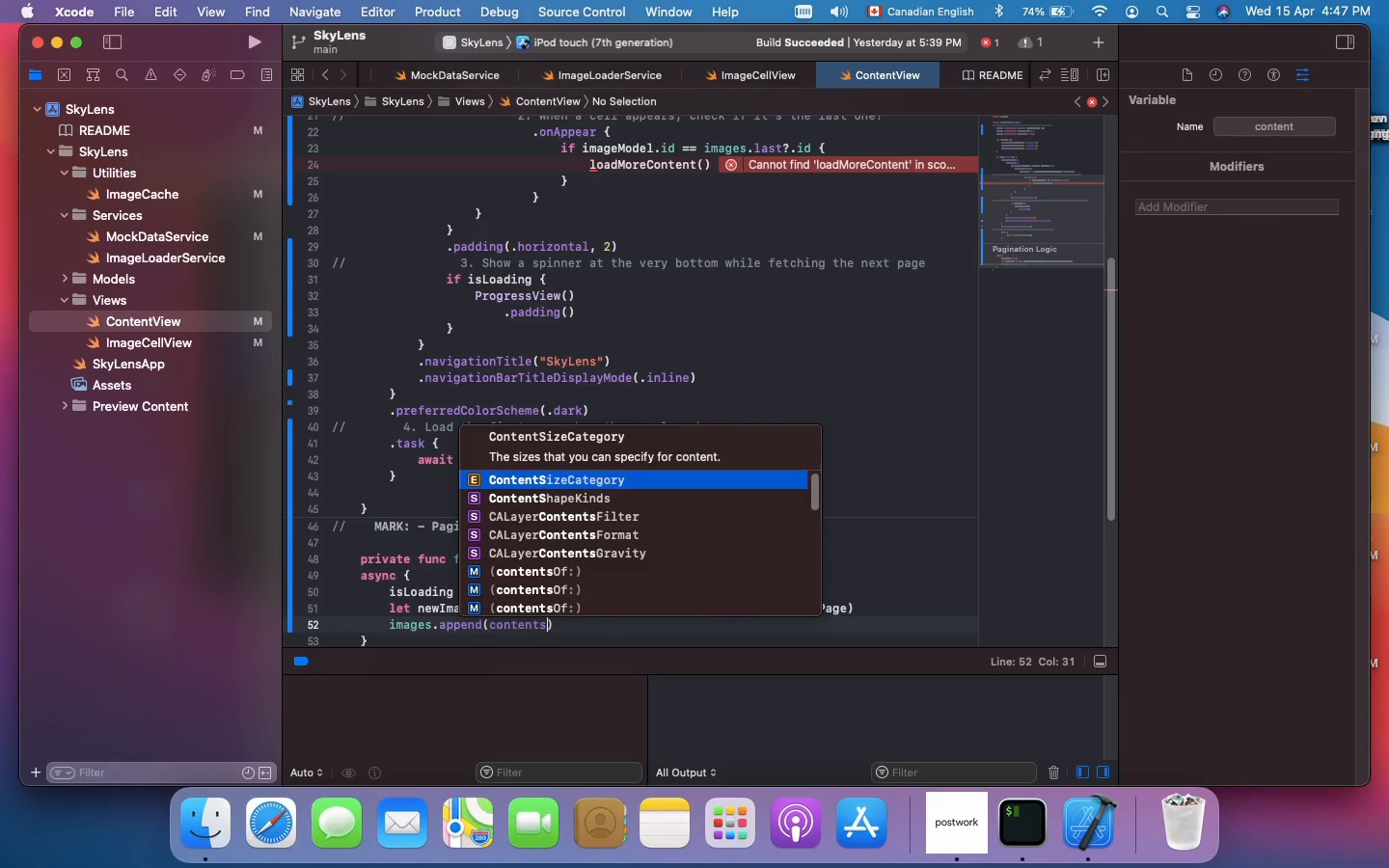 
type(Of: newImages)
 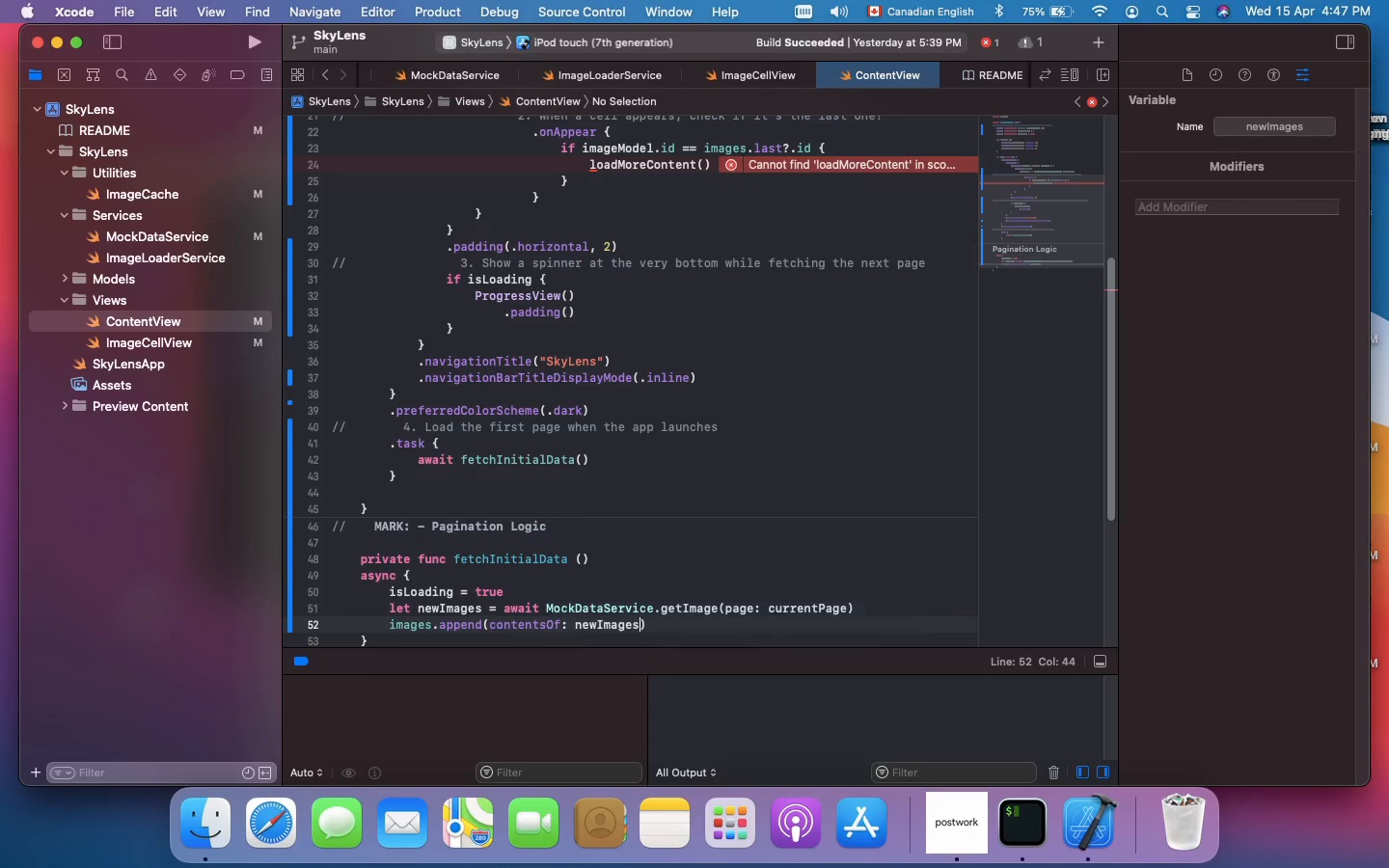 
key(ArrowRight)
 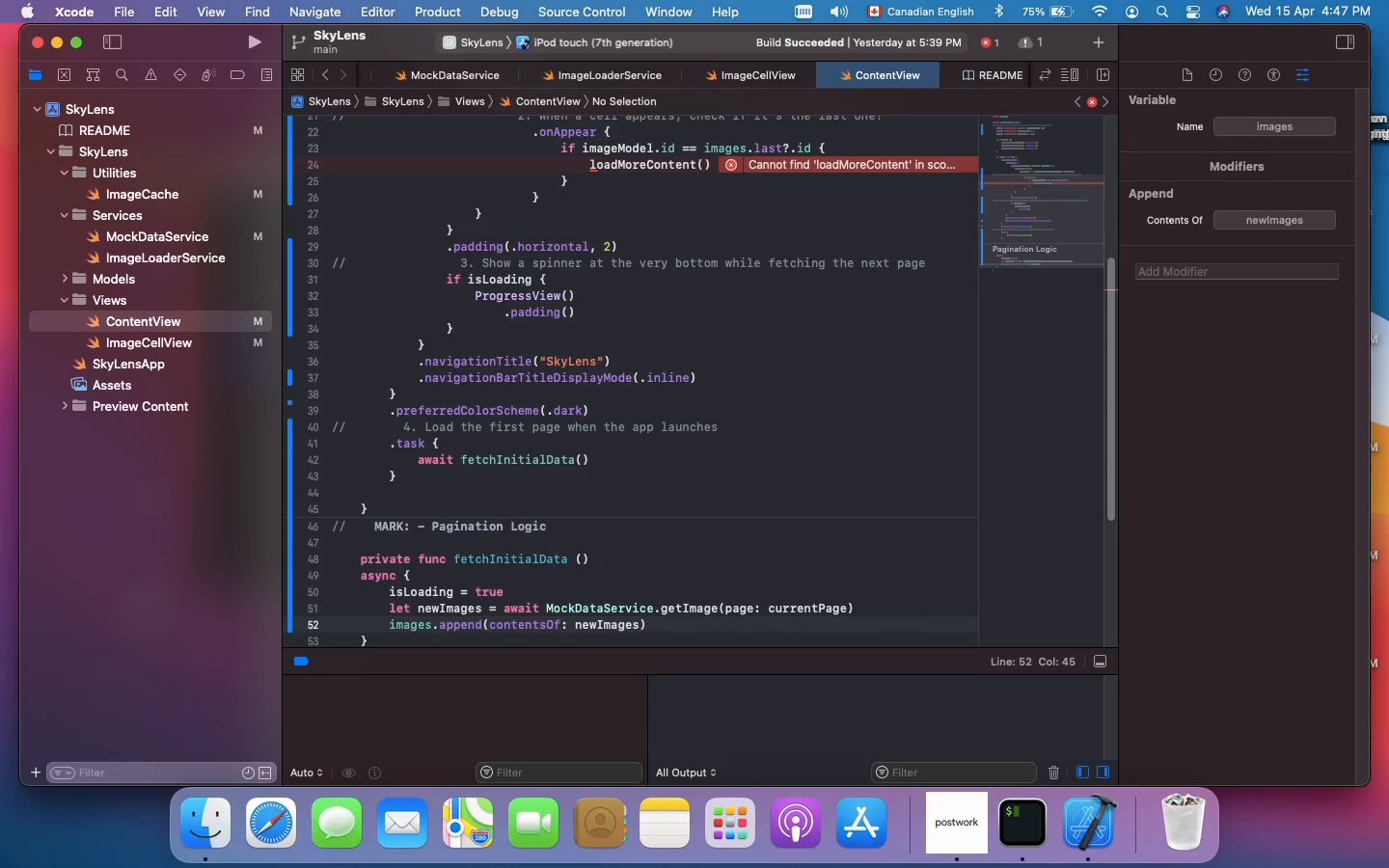 
key(Enter)
 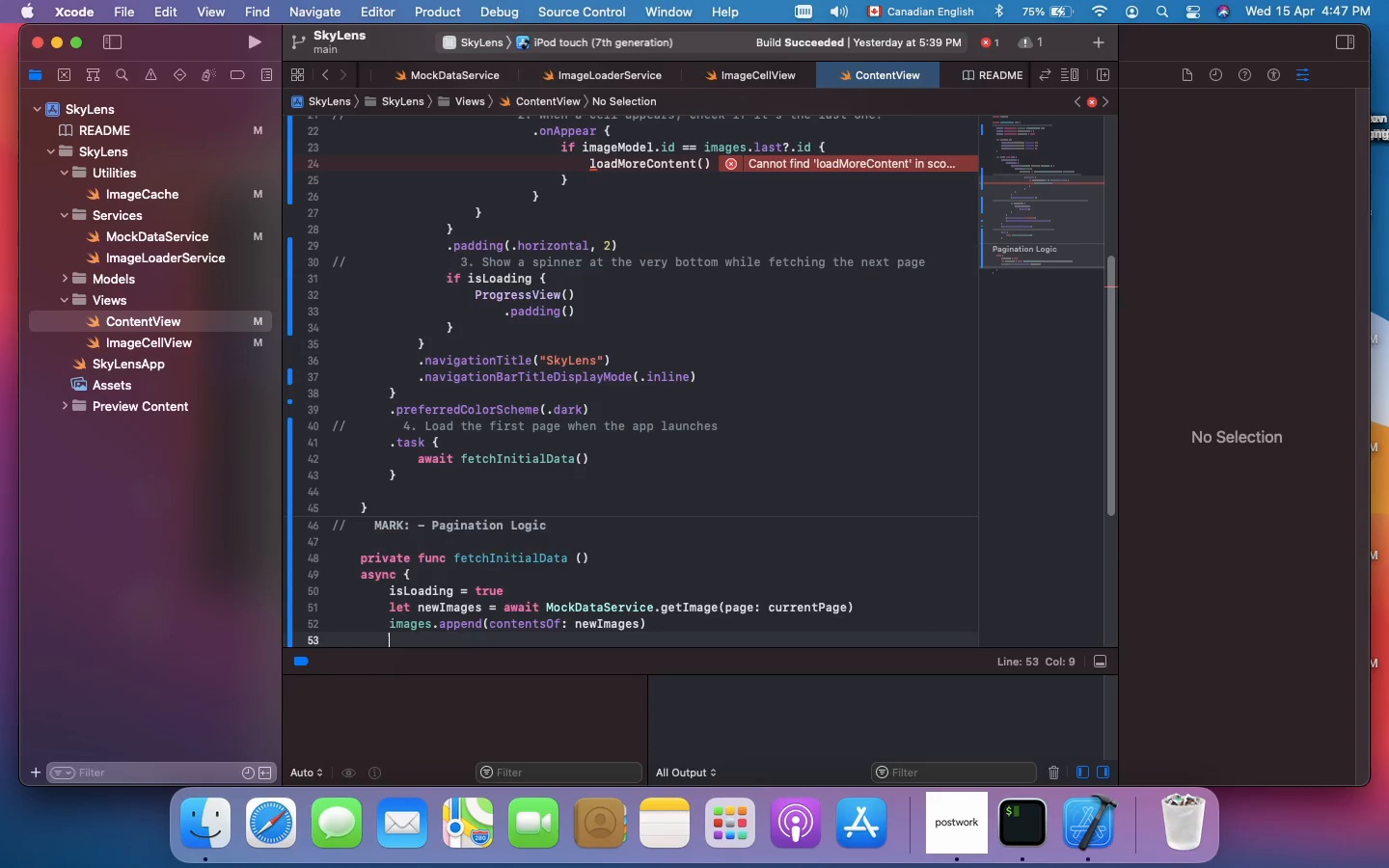 
type(isLoading )
 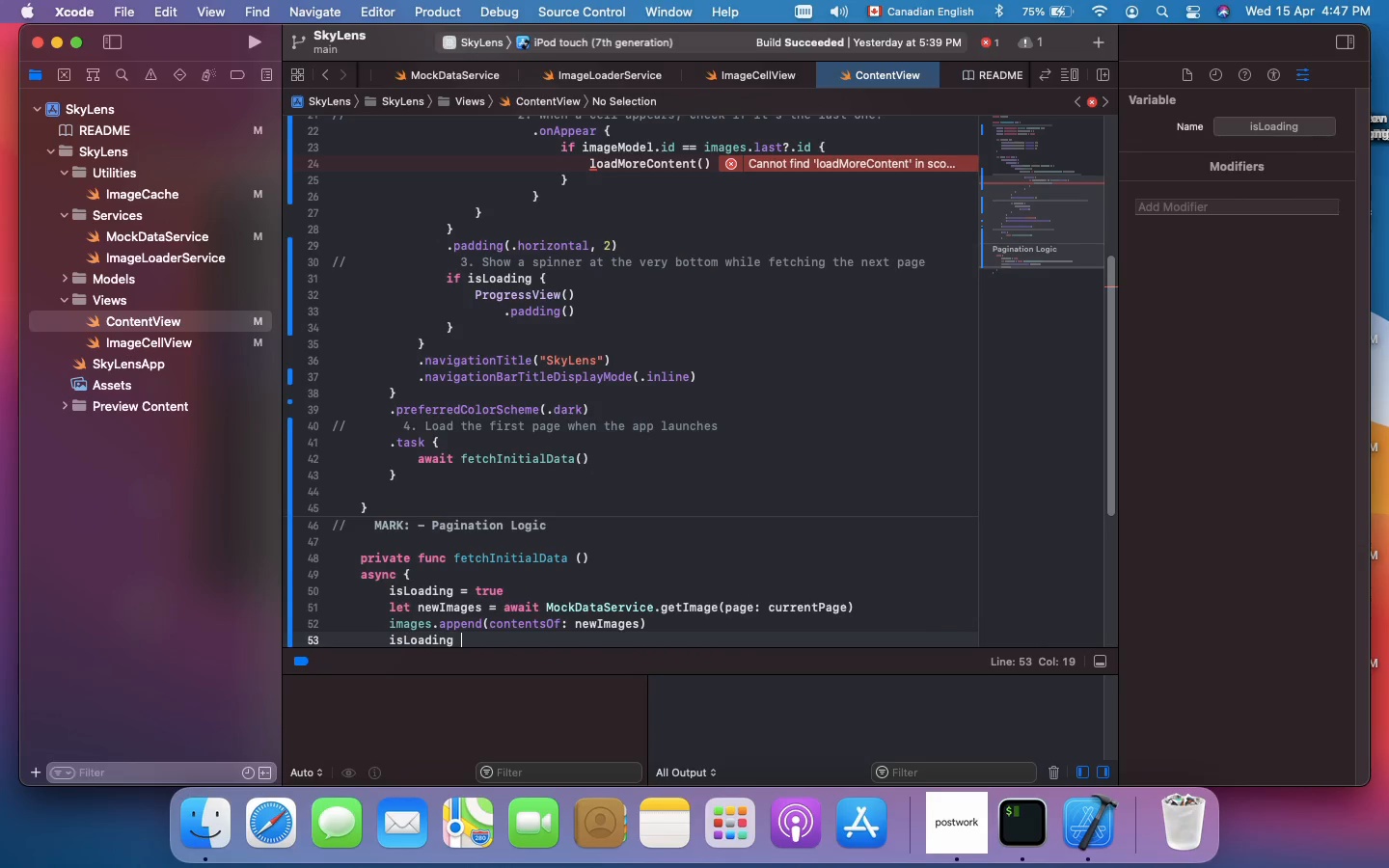 
type(= false)
 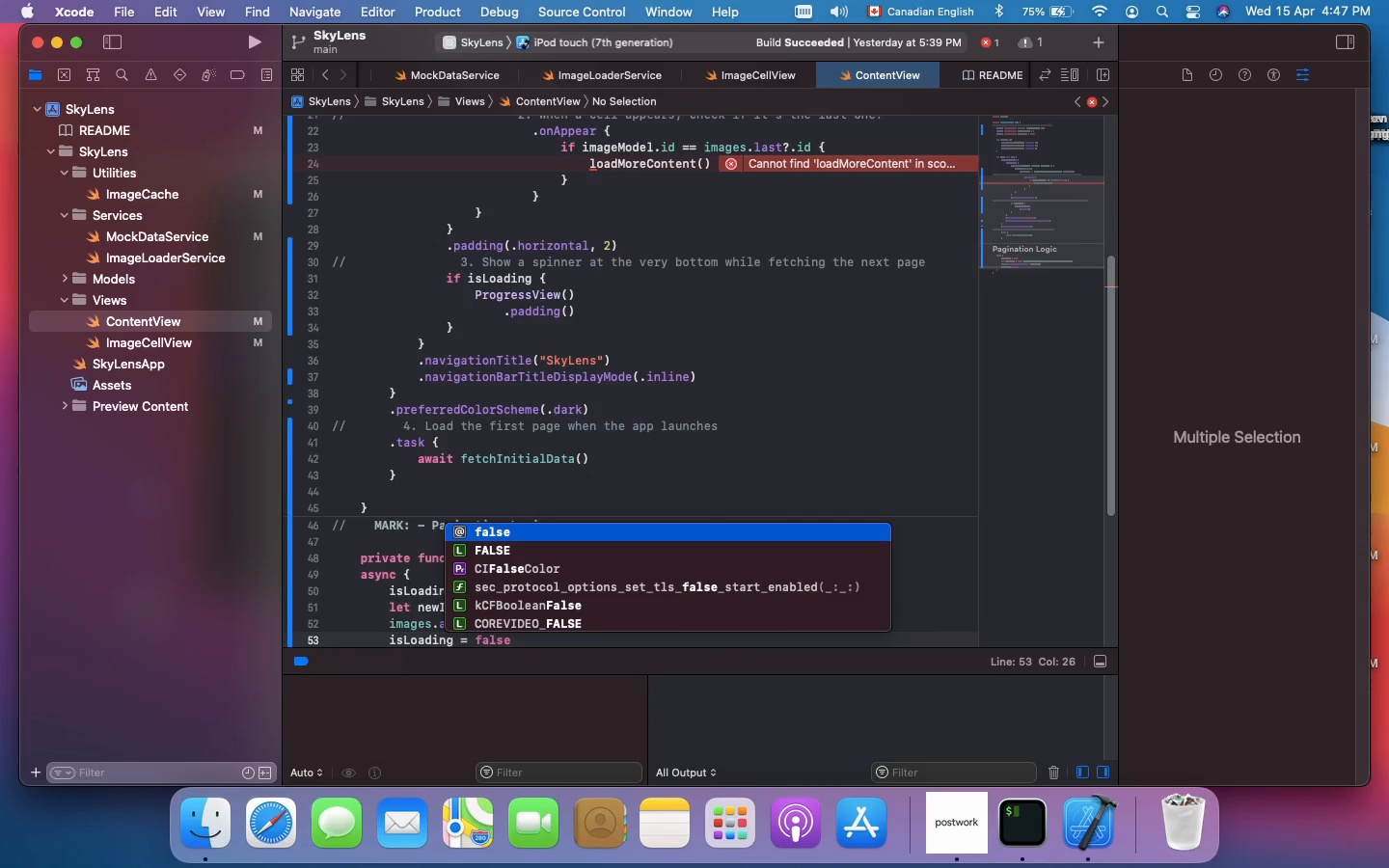 
key(Enter)
 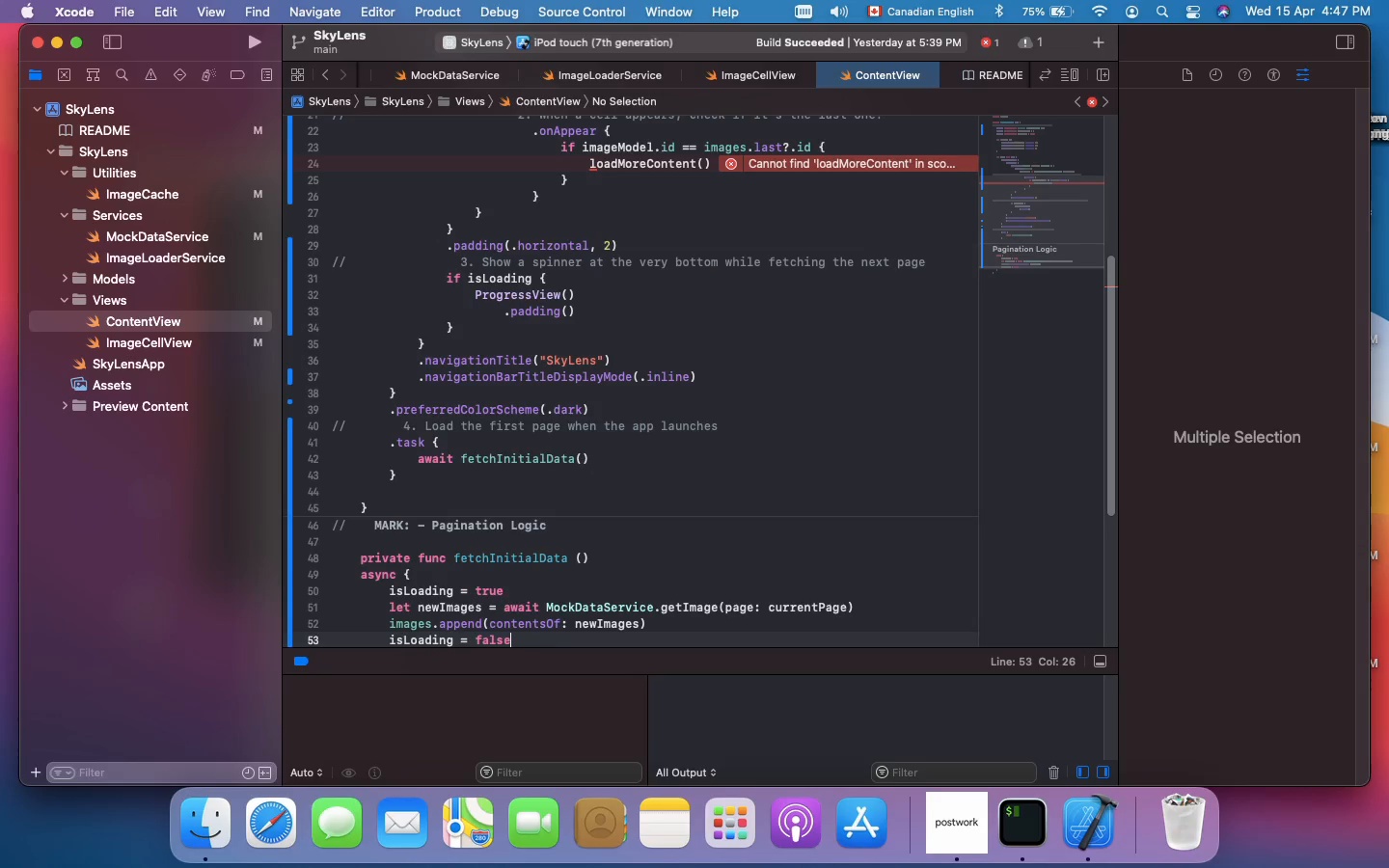 
scroll: coordinate [662, 385], scroll_direction: down, amount: 19.0
 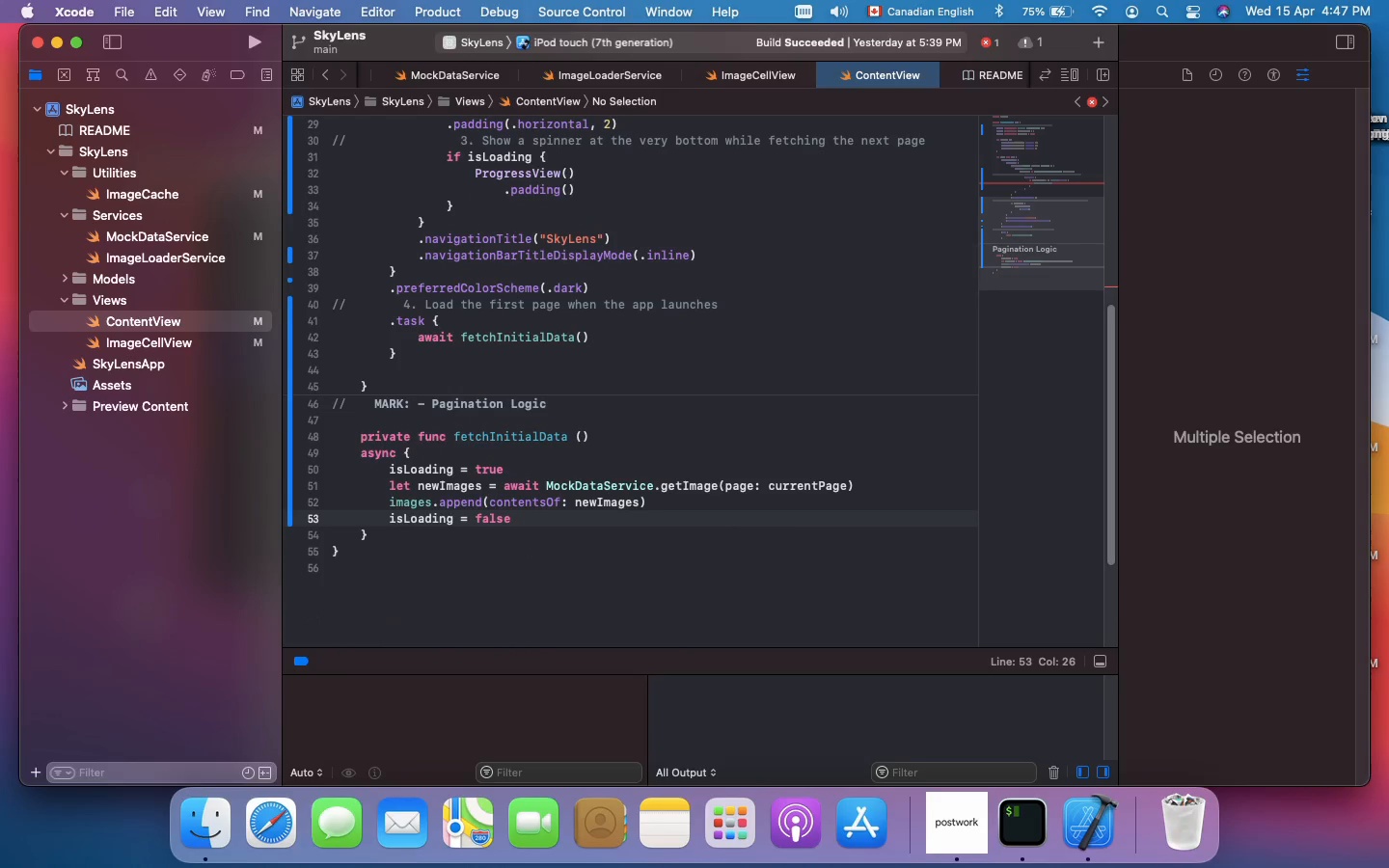 
key(ArrowDown)
 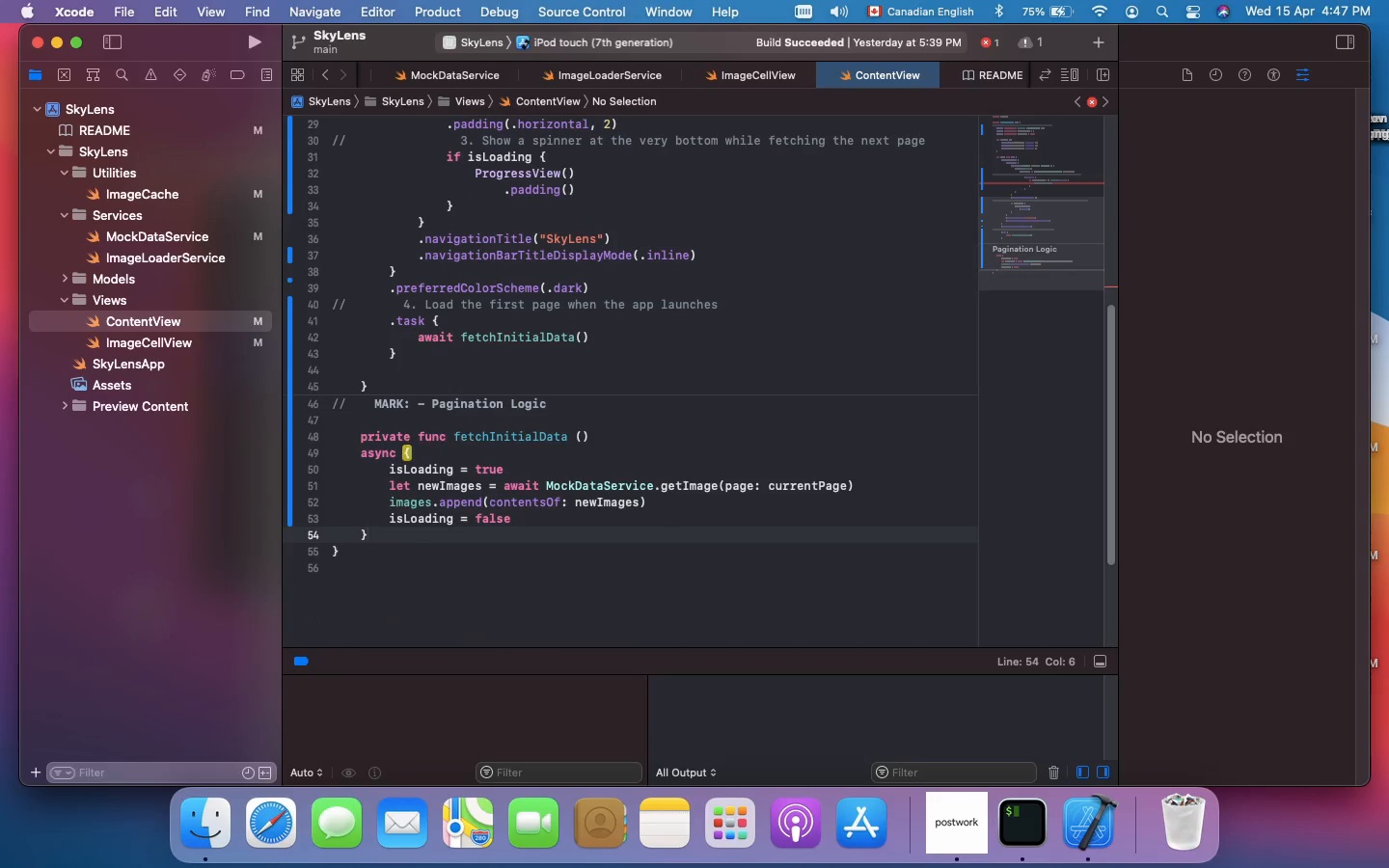 
key(Enter)
 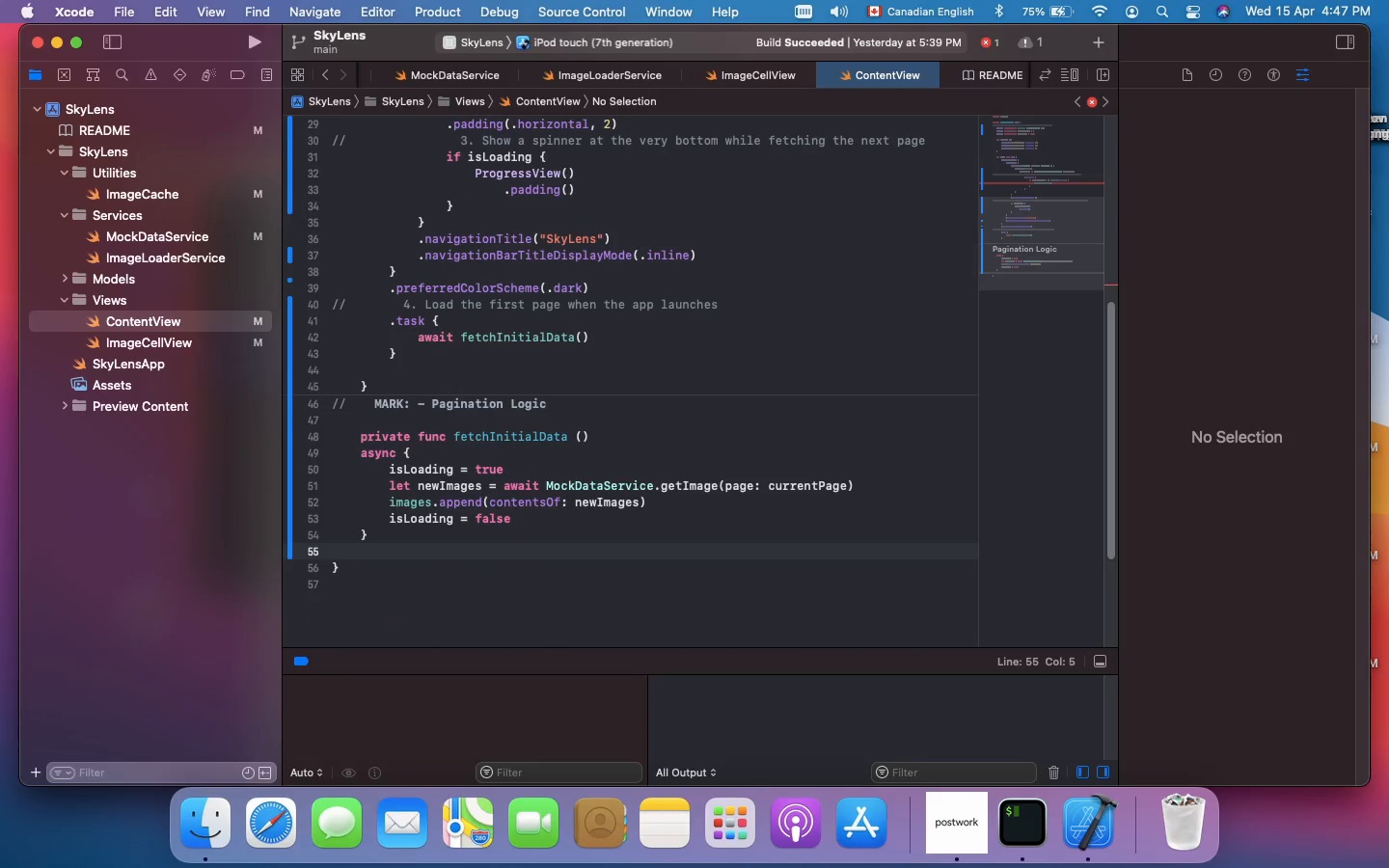 
wait(5.64)
 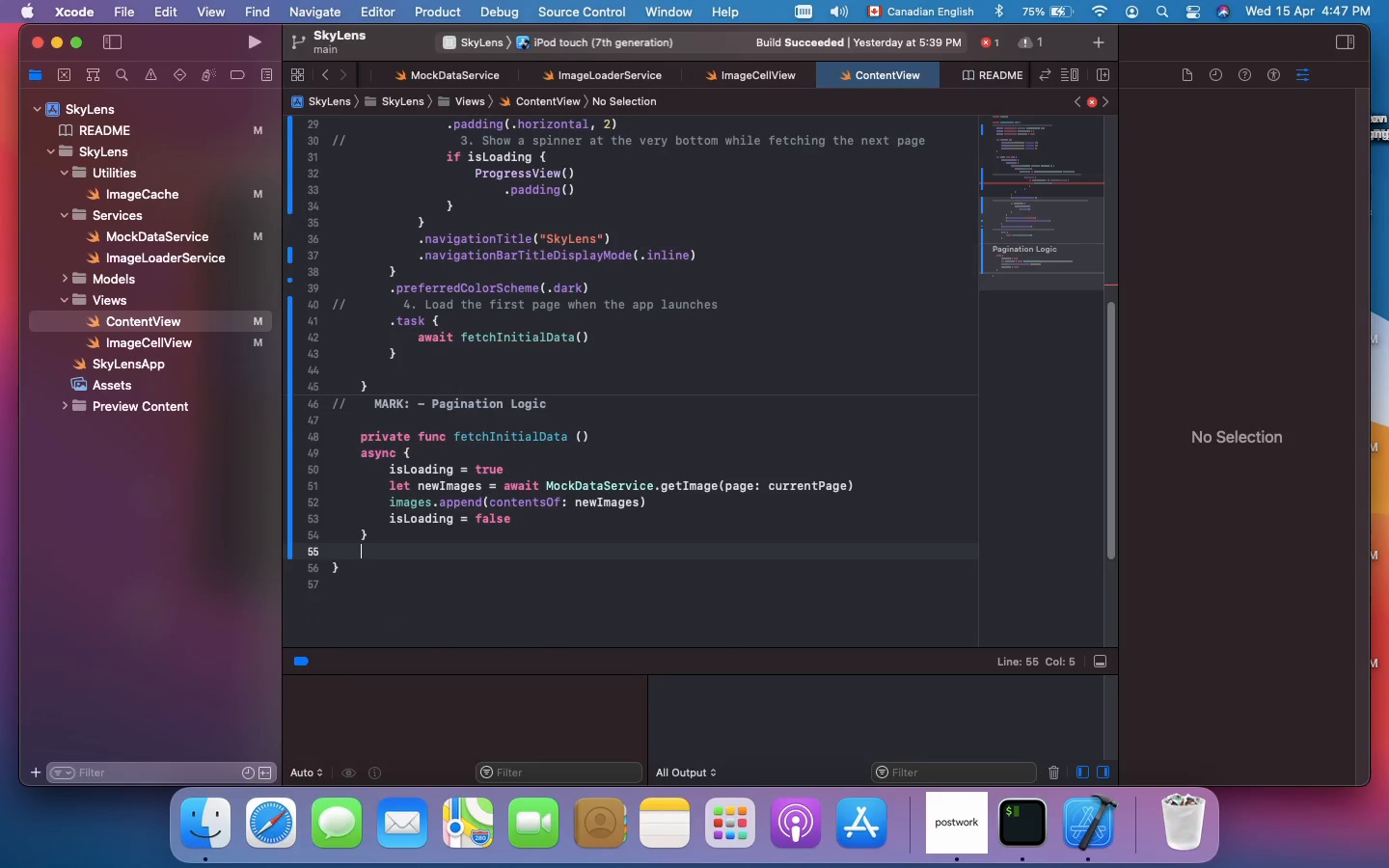 
key(Enter)
 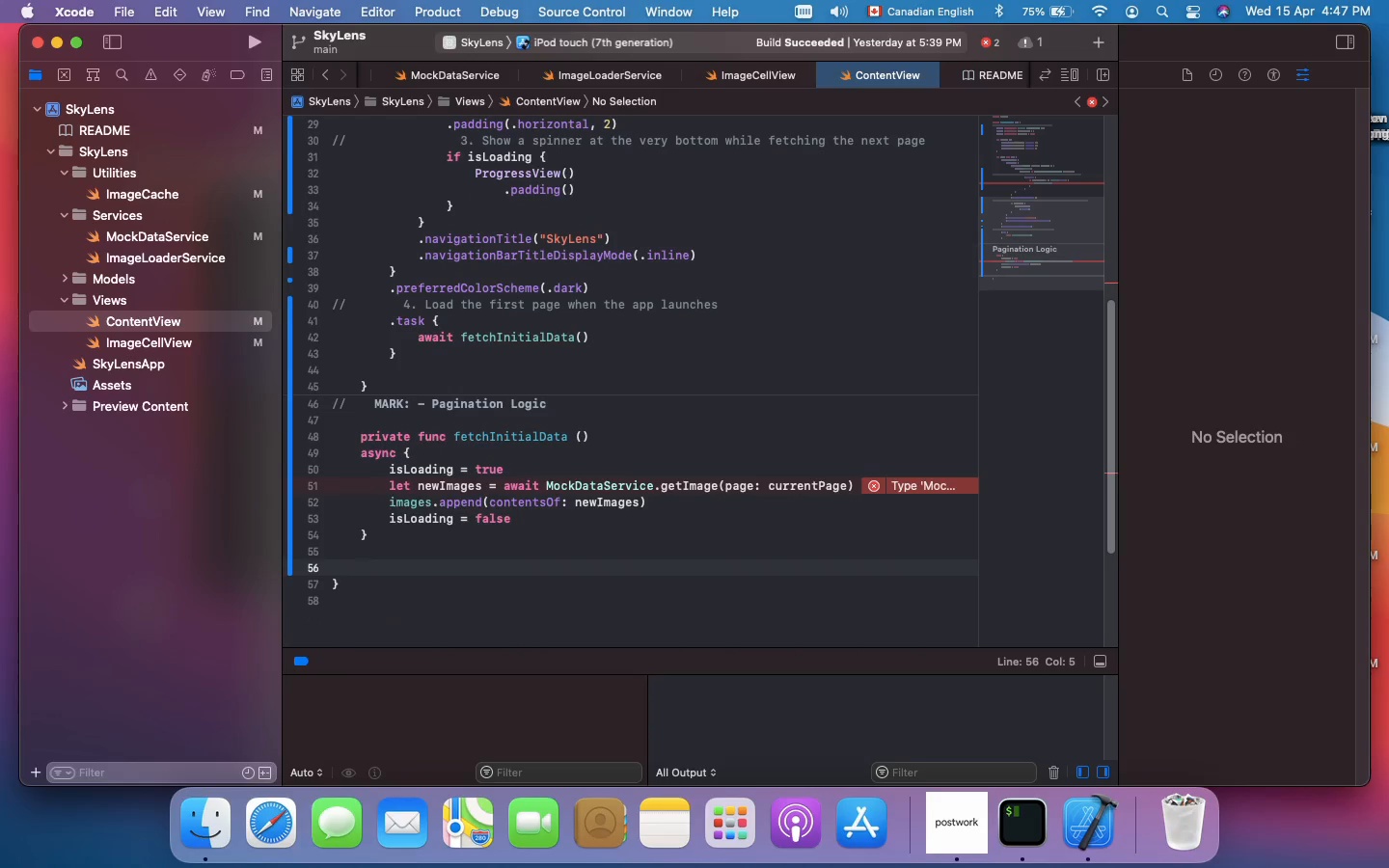 
type(private fi)
key(Backspace)
type(unc loadMoreContent() {)
 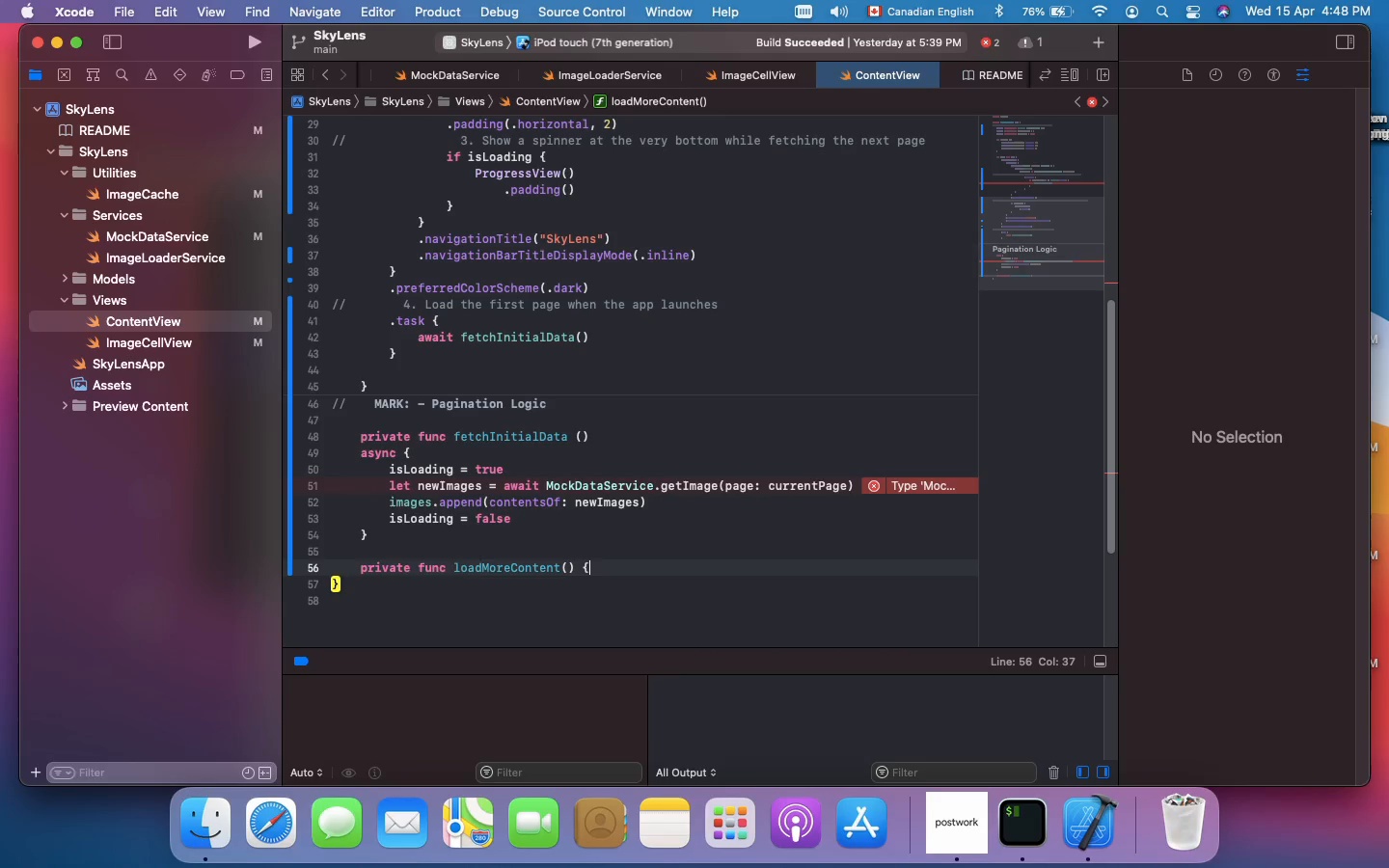 
key(Enter)
 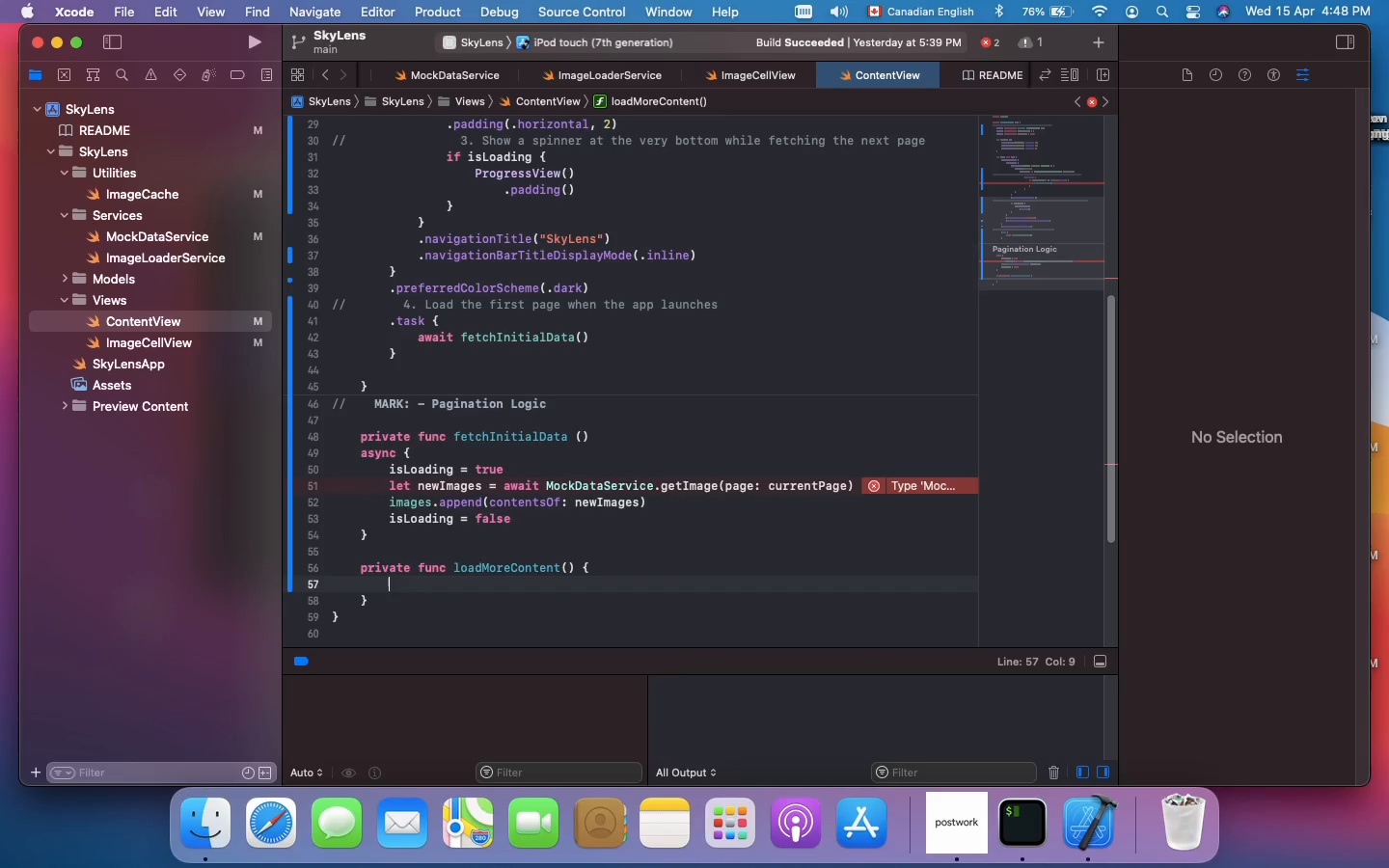 
key(Meta+Slash)
 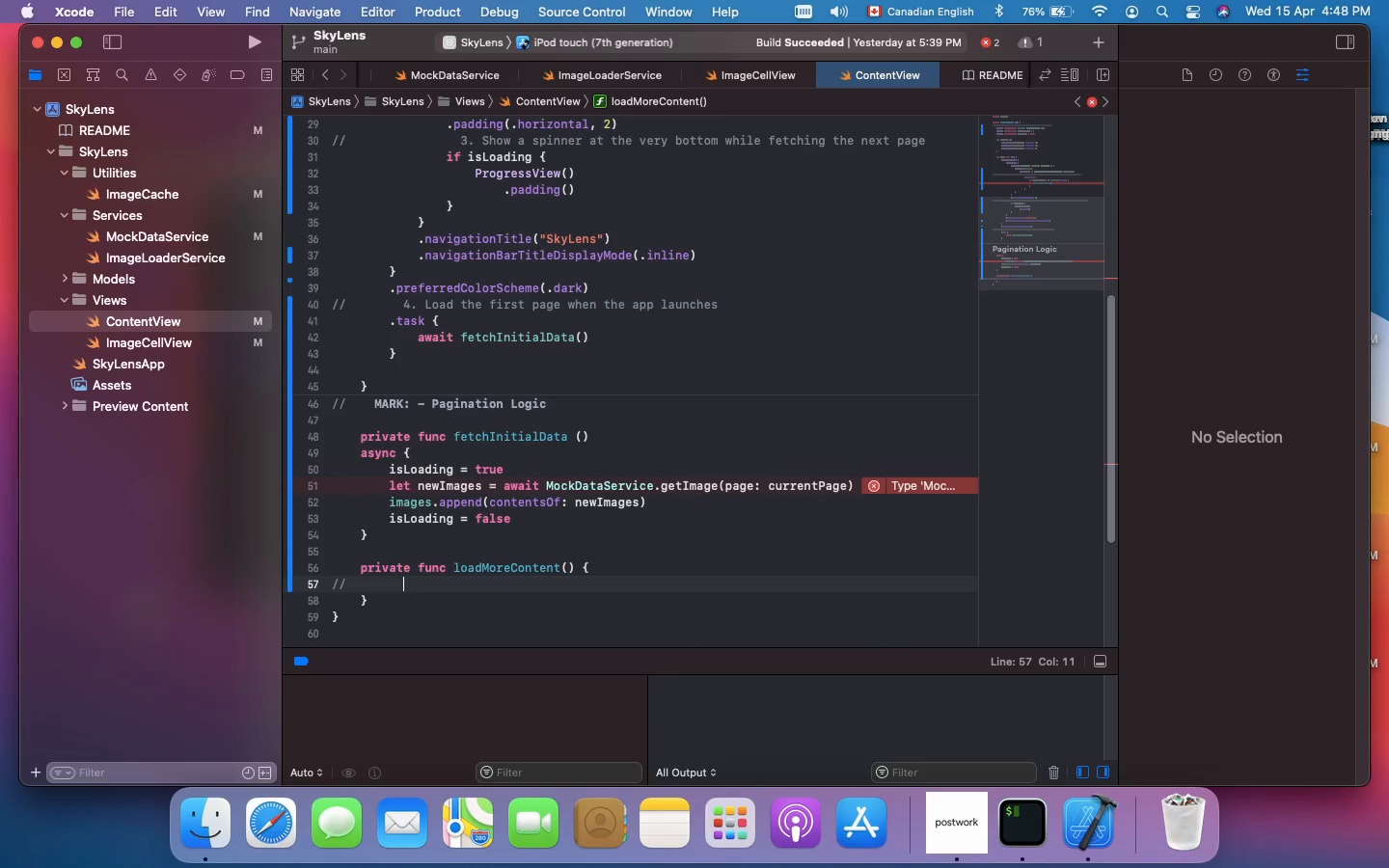 
type(Prevent multiple simula)
 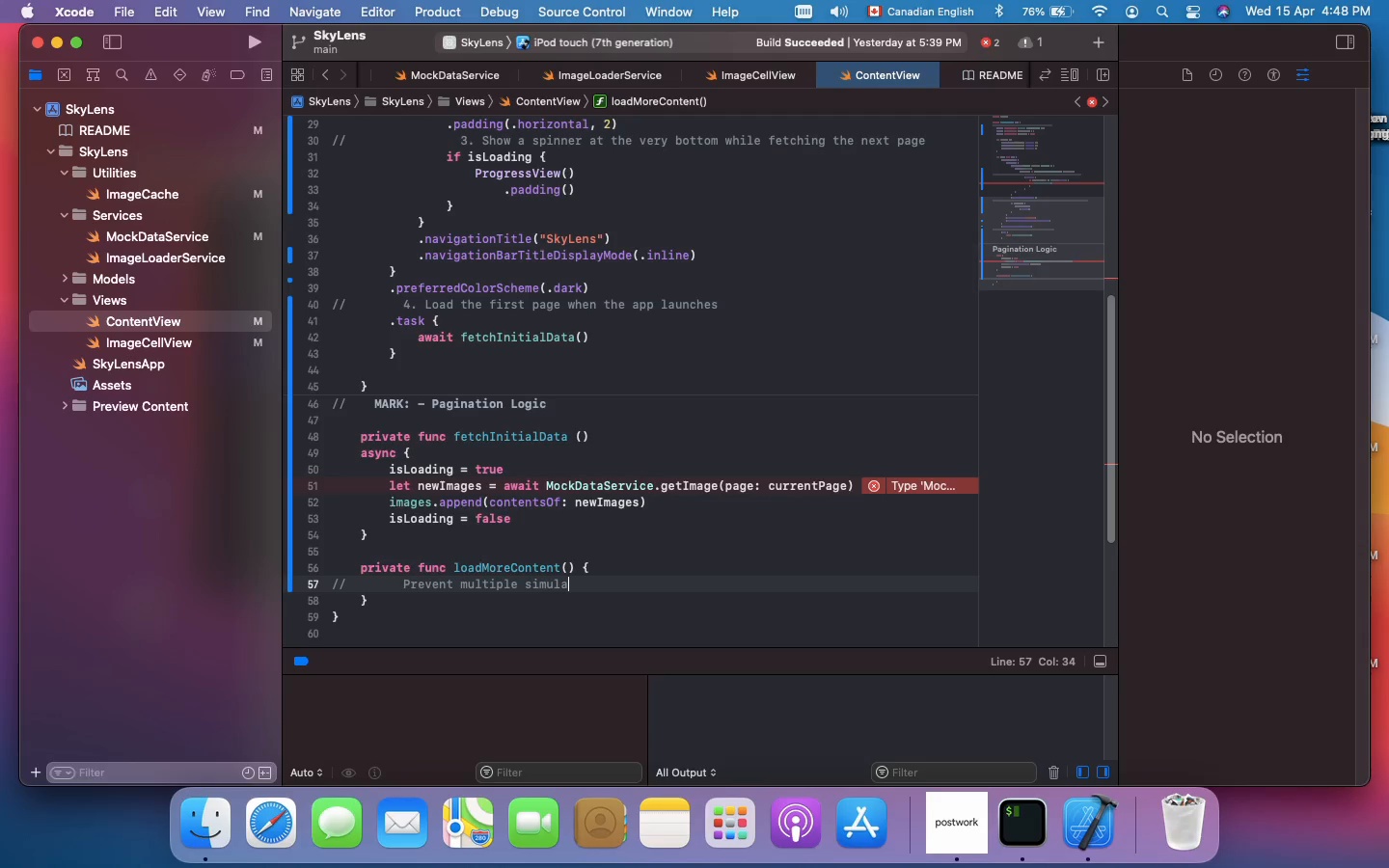 
key(Backspace)
type(taneous network calls)
 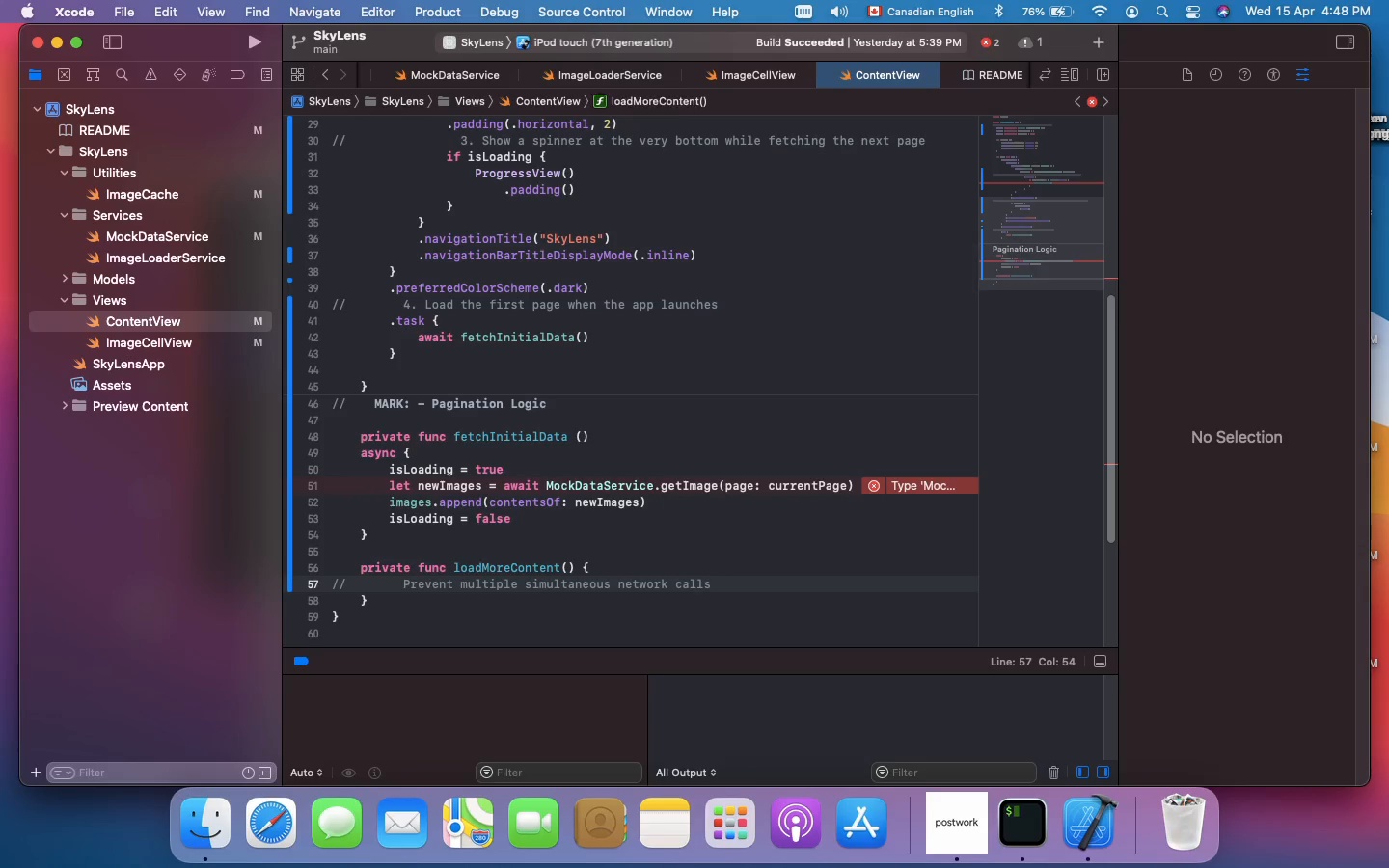 
key(Enter)
 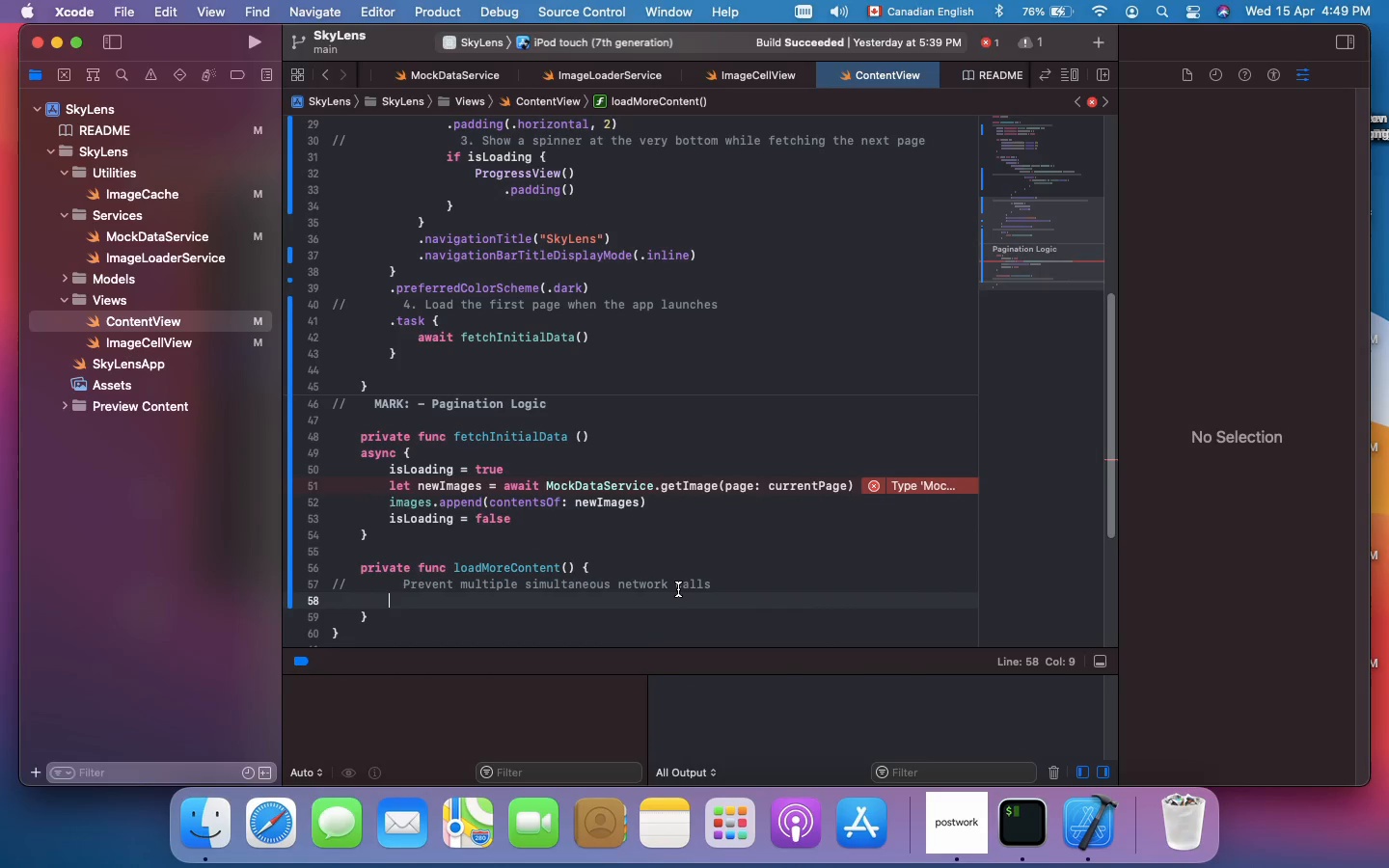 
wait(22.83)
 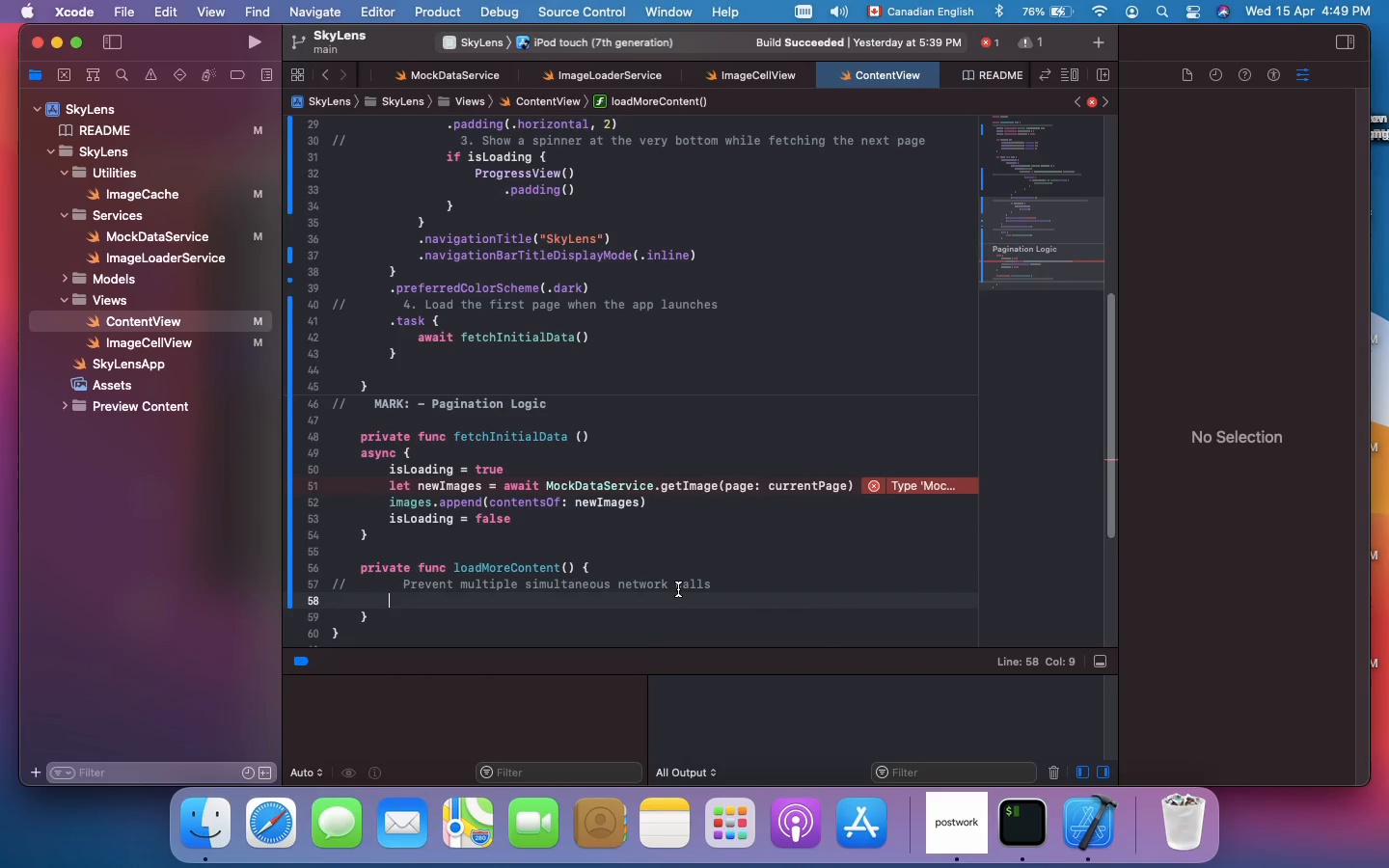 
type(guard le)
key(Backspace)
key(Backspace)
type(!isLoading else )
 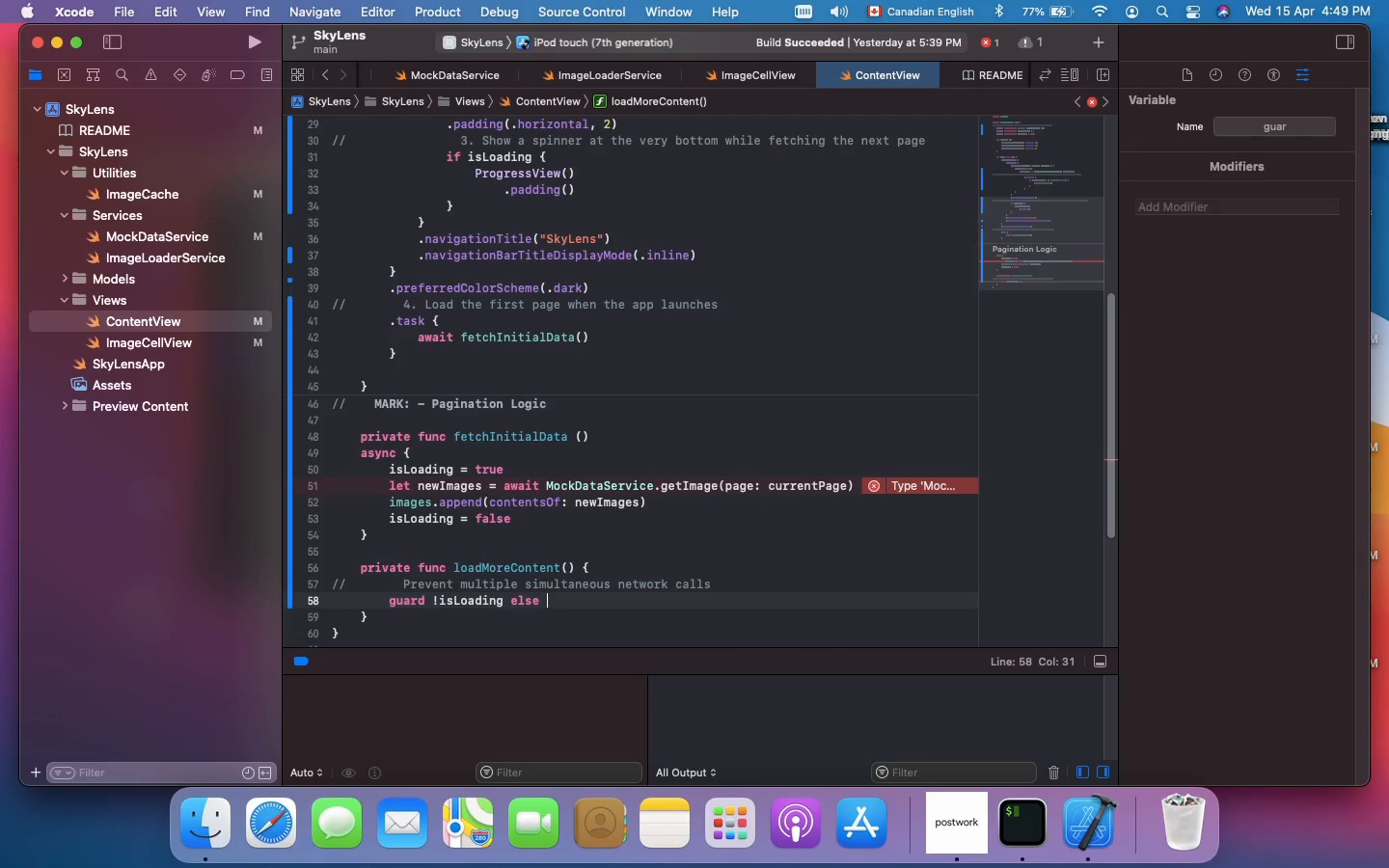 
key(Shift+BracketLeft)
 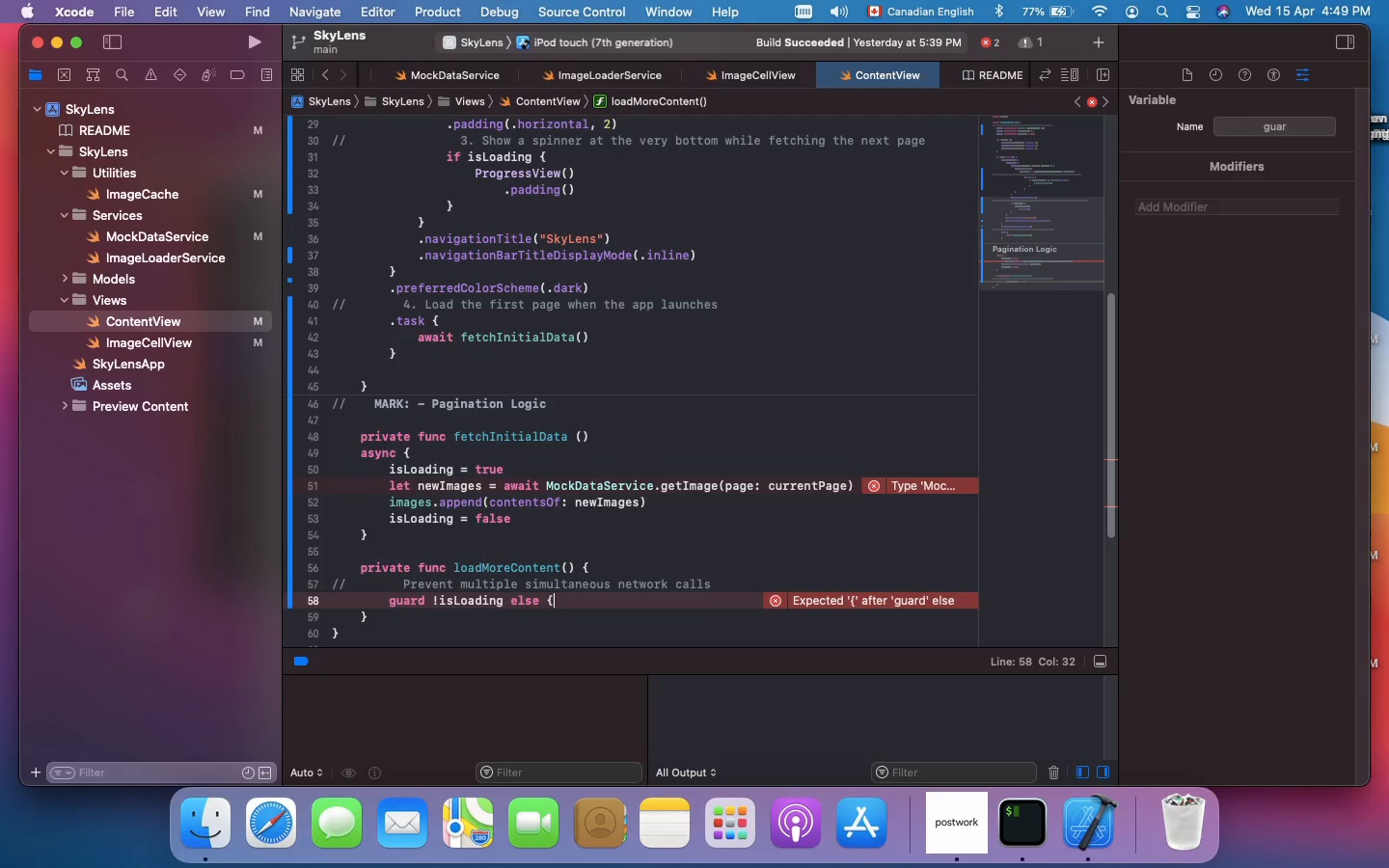 
type(return )
 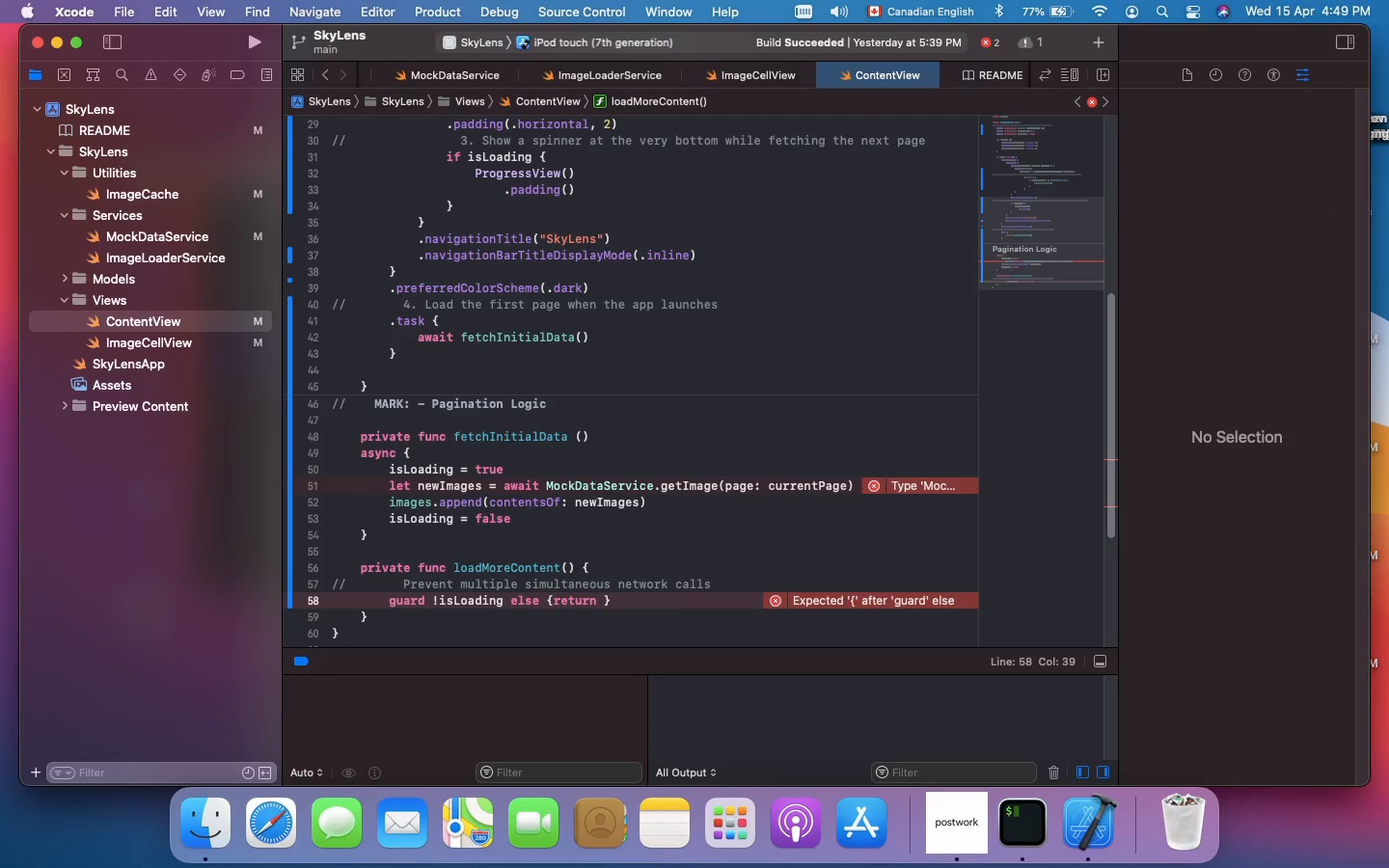 
key(ArrowRight)
 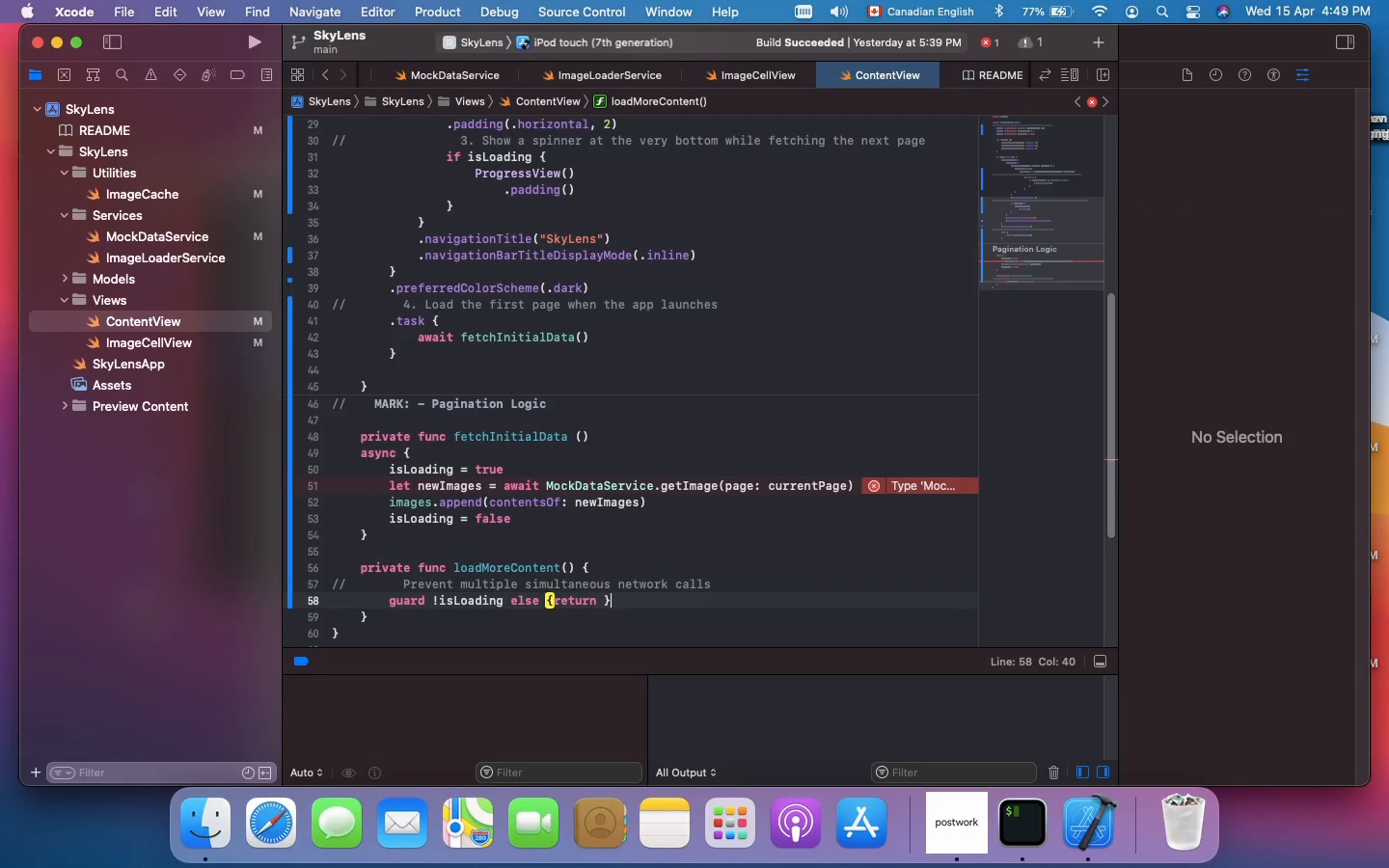 
key(Enter)
 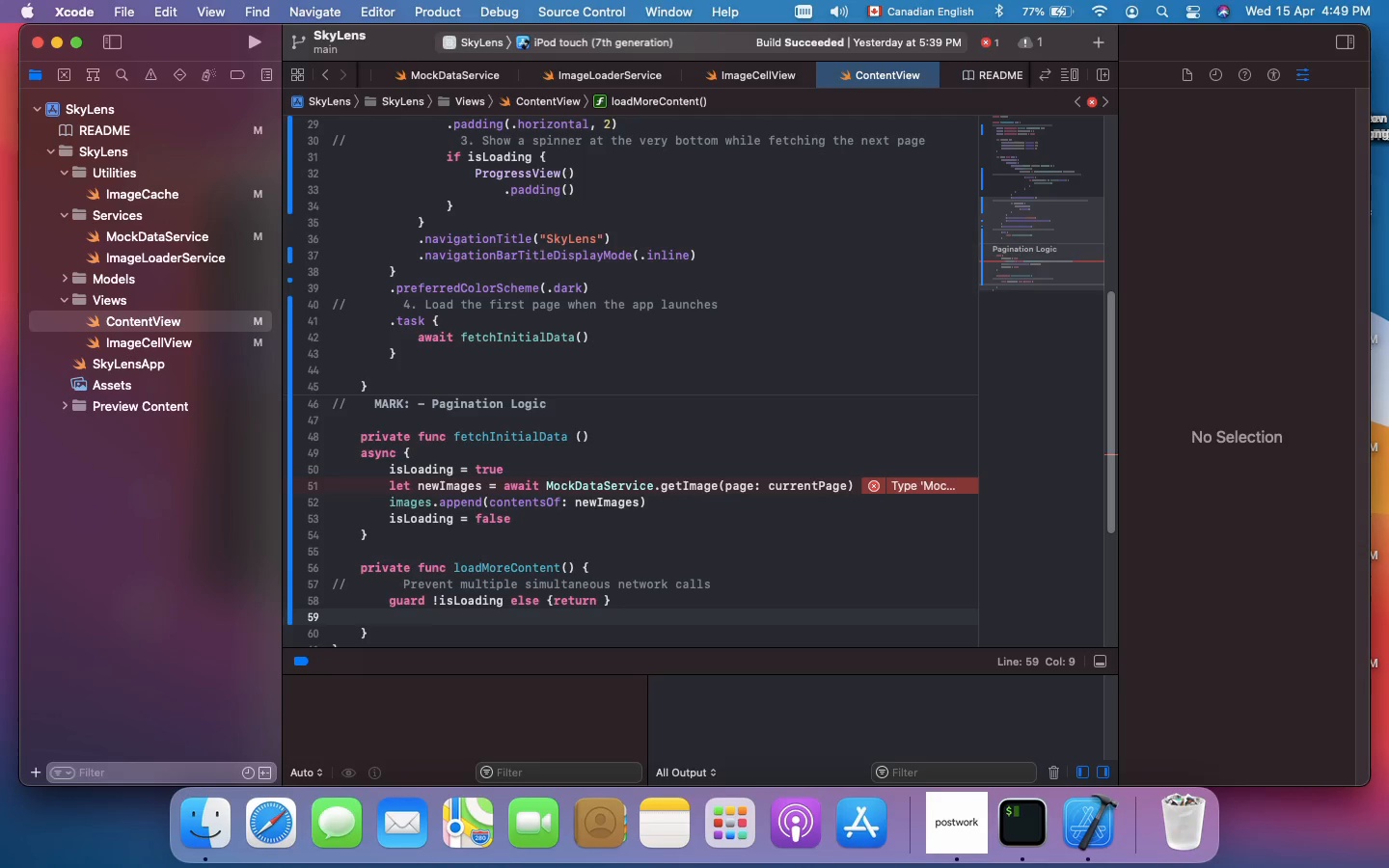 
type(isLoading = true)
 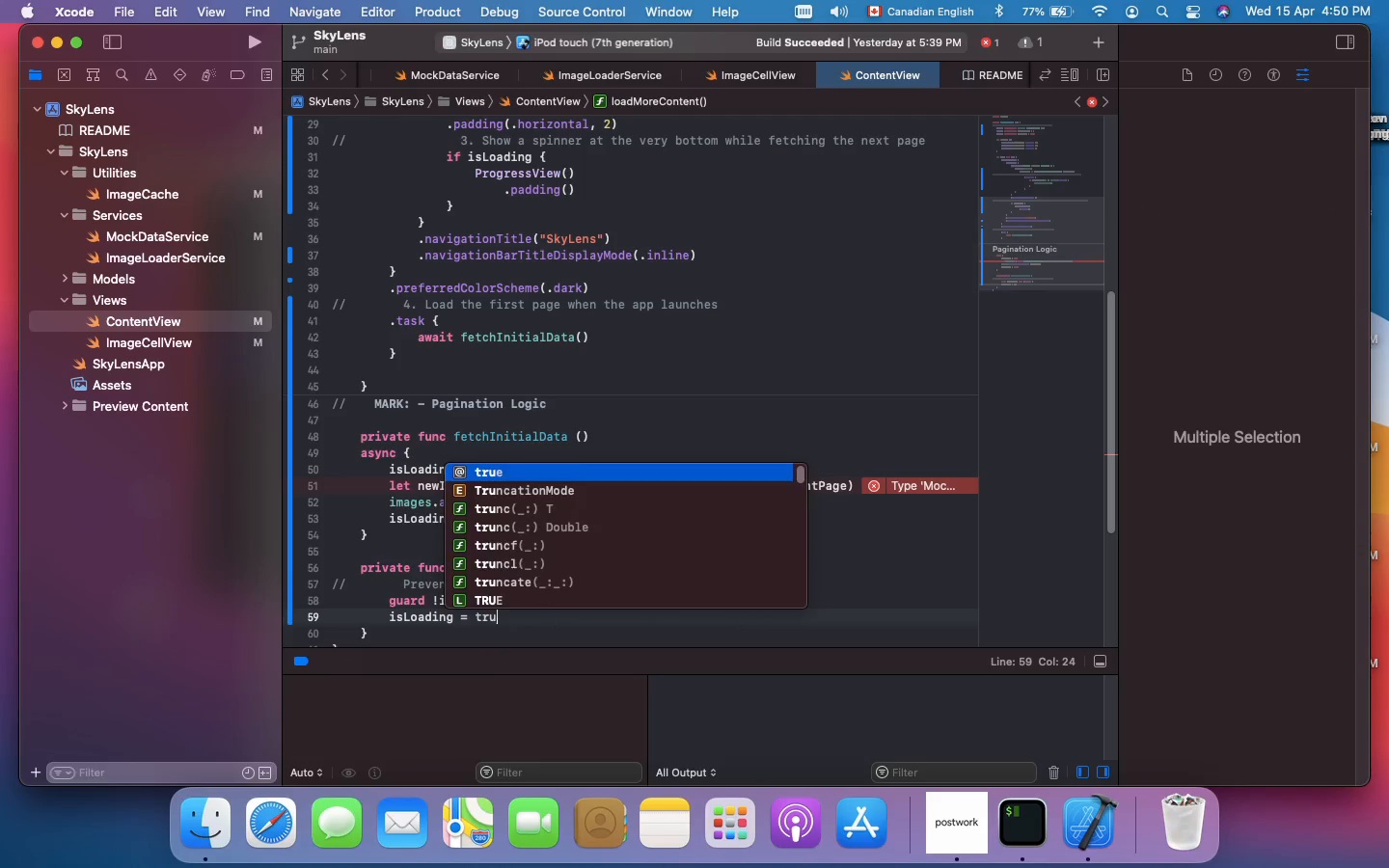 
key(Enter)
 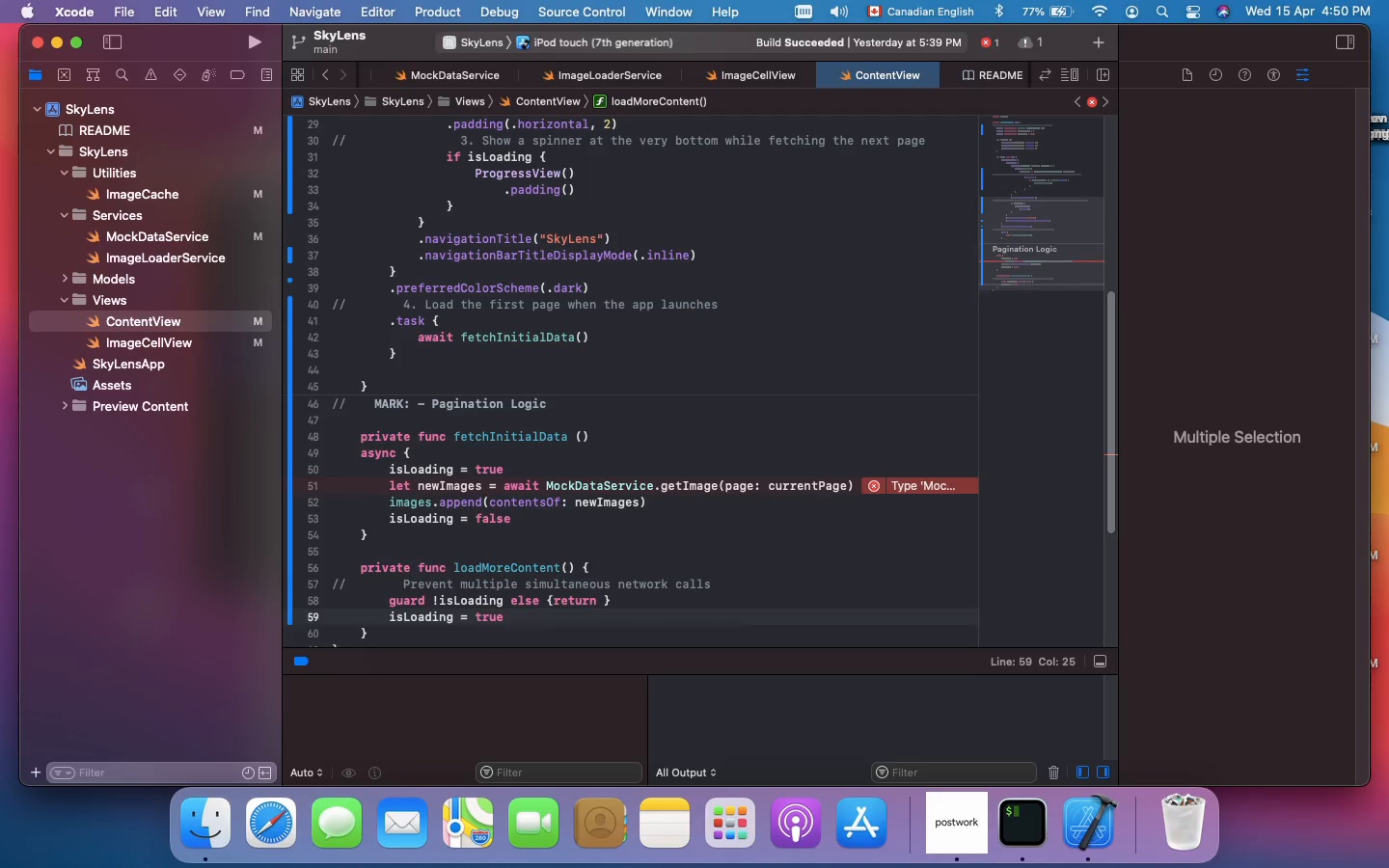 
key(Enter)
 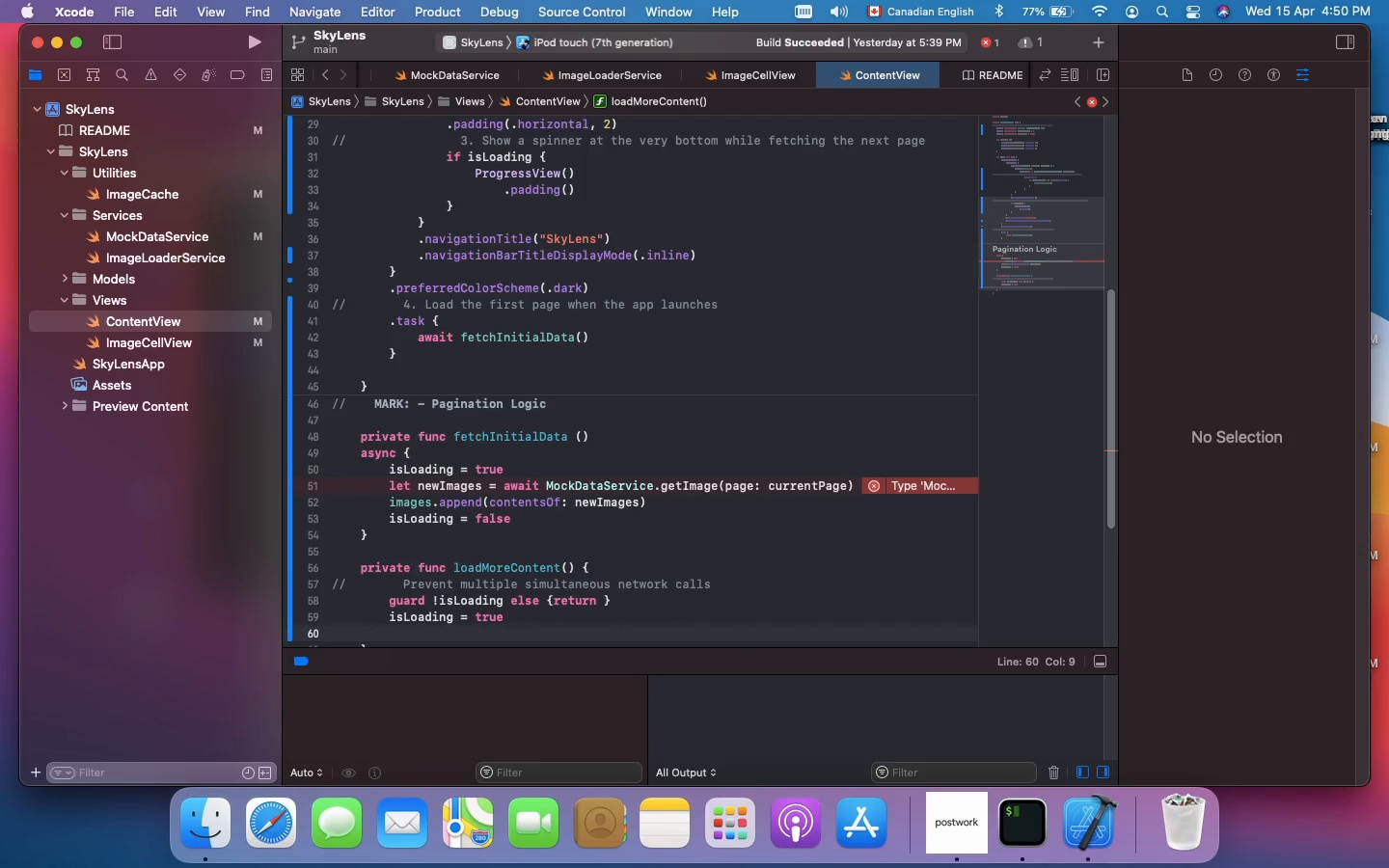 
type(currentPage += 1)
 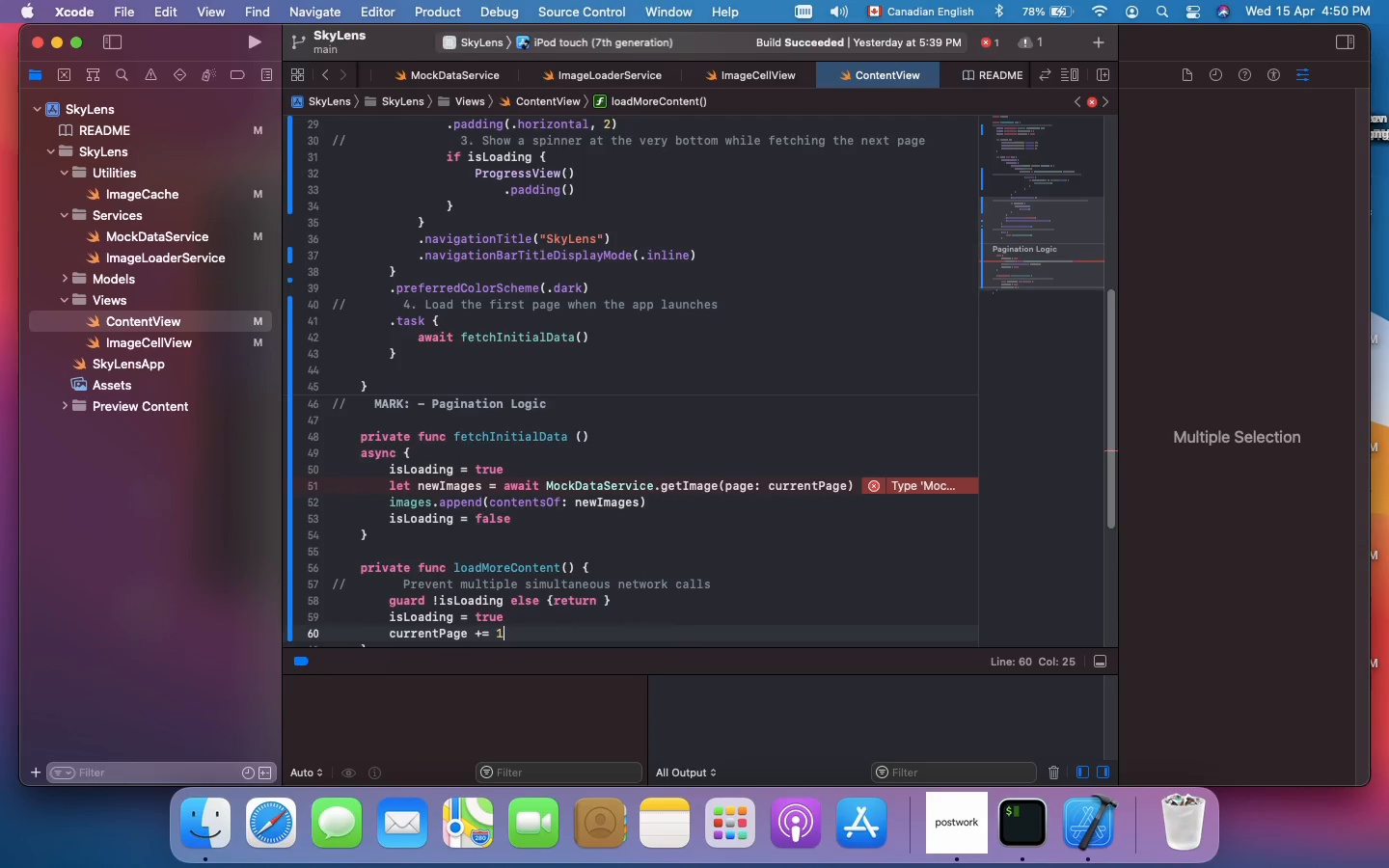 
key(Enter)
 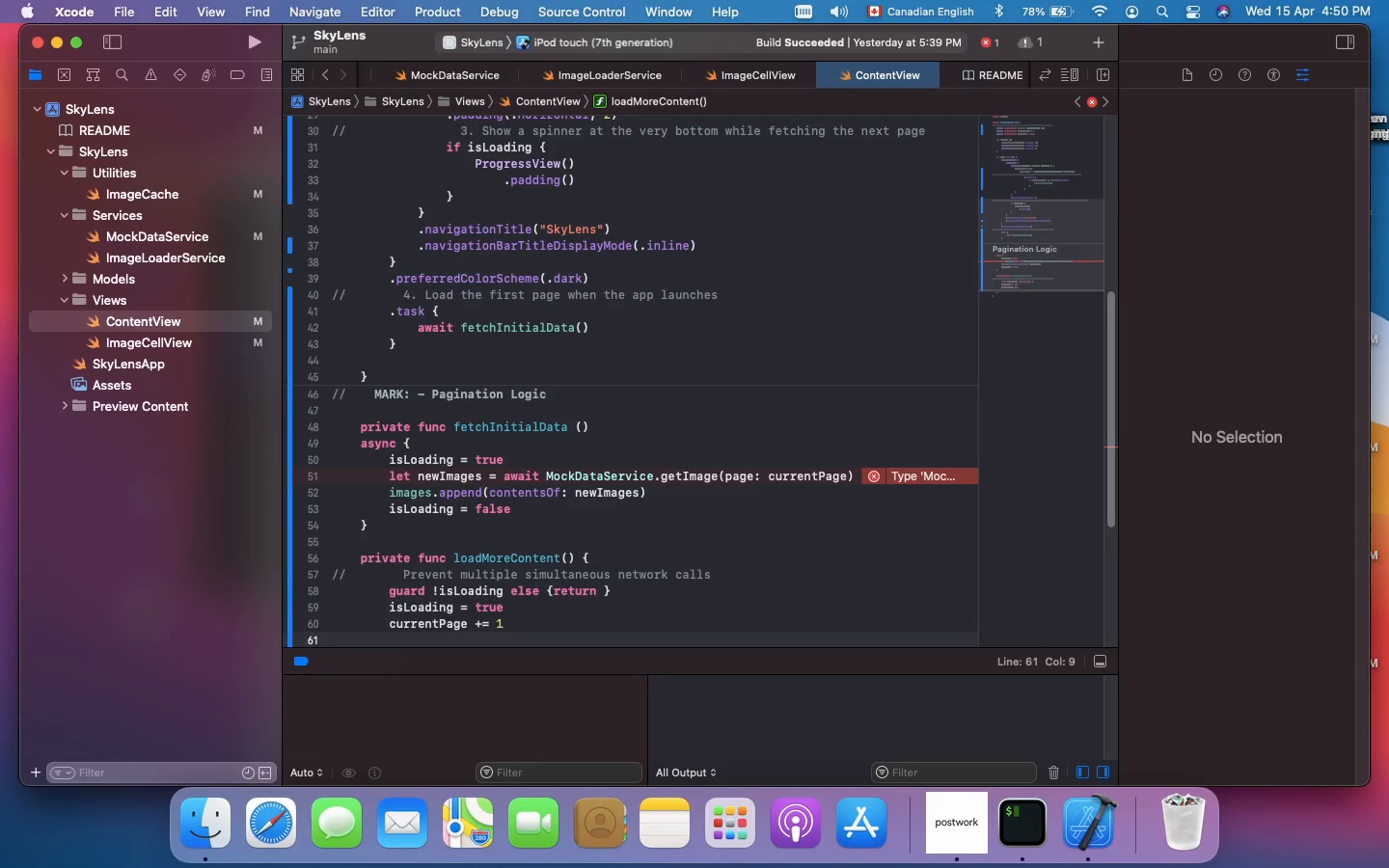 
wait(5.4)
 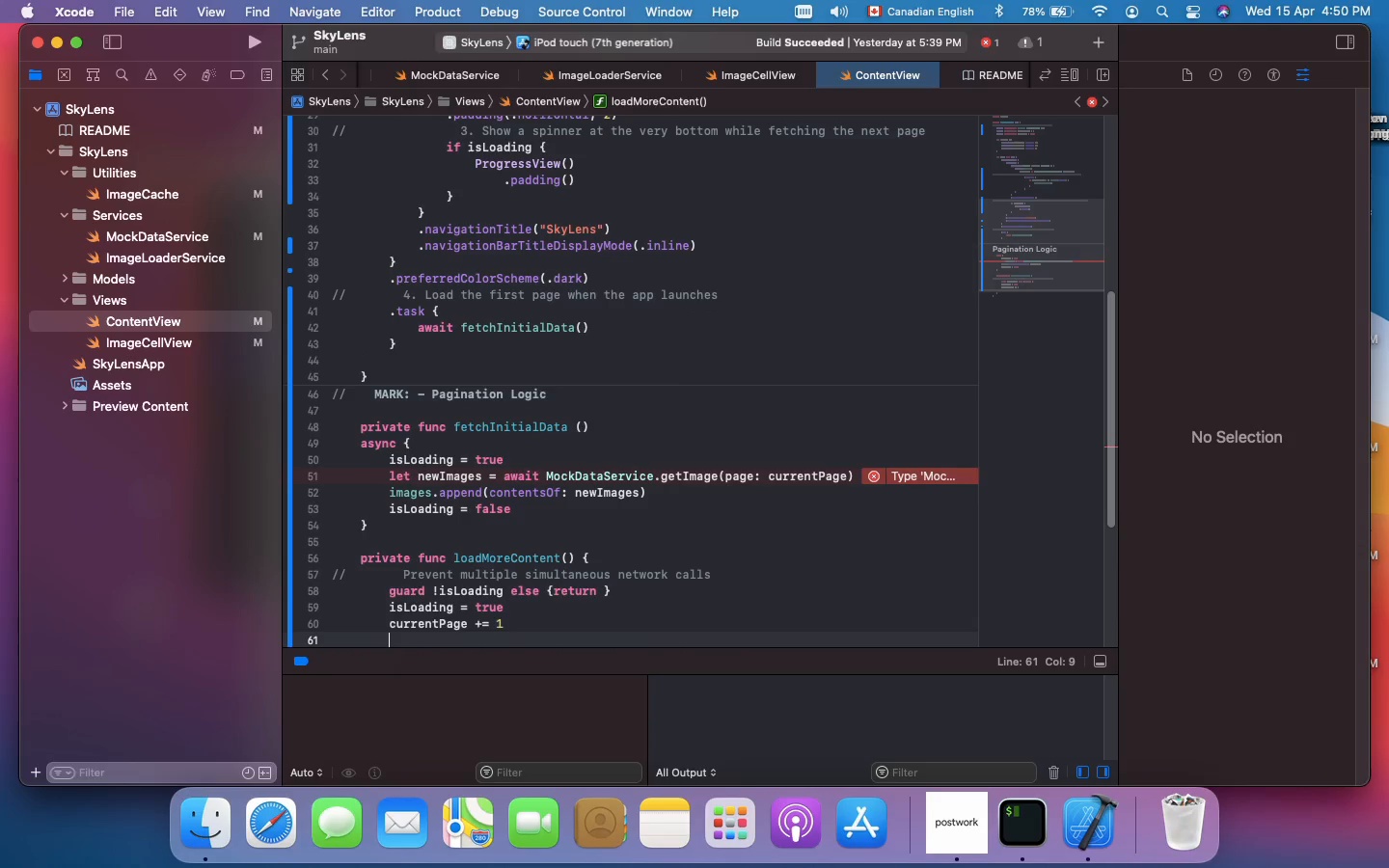 
scroll: coordinate [678, 589], scroll_direction: down, amount: 14.0
 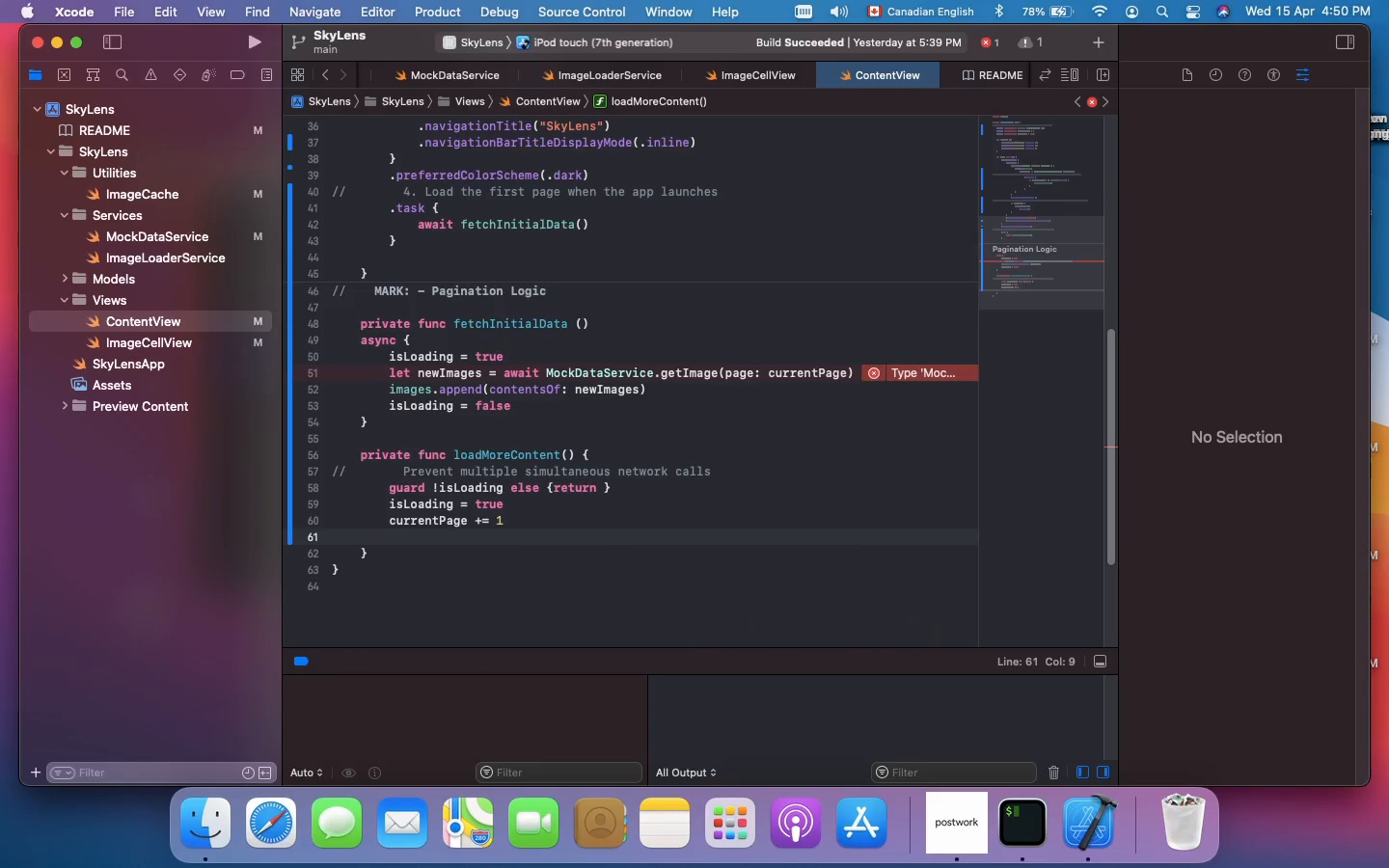 
key(Meta+Slash)
 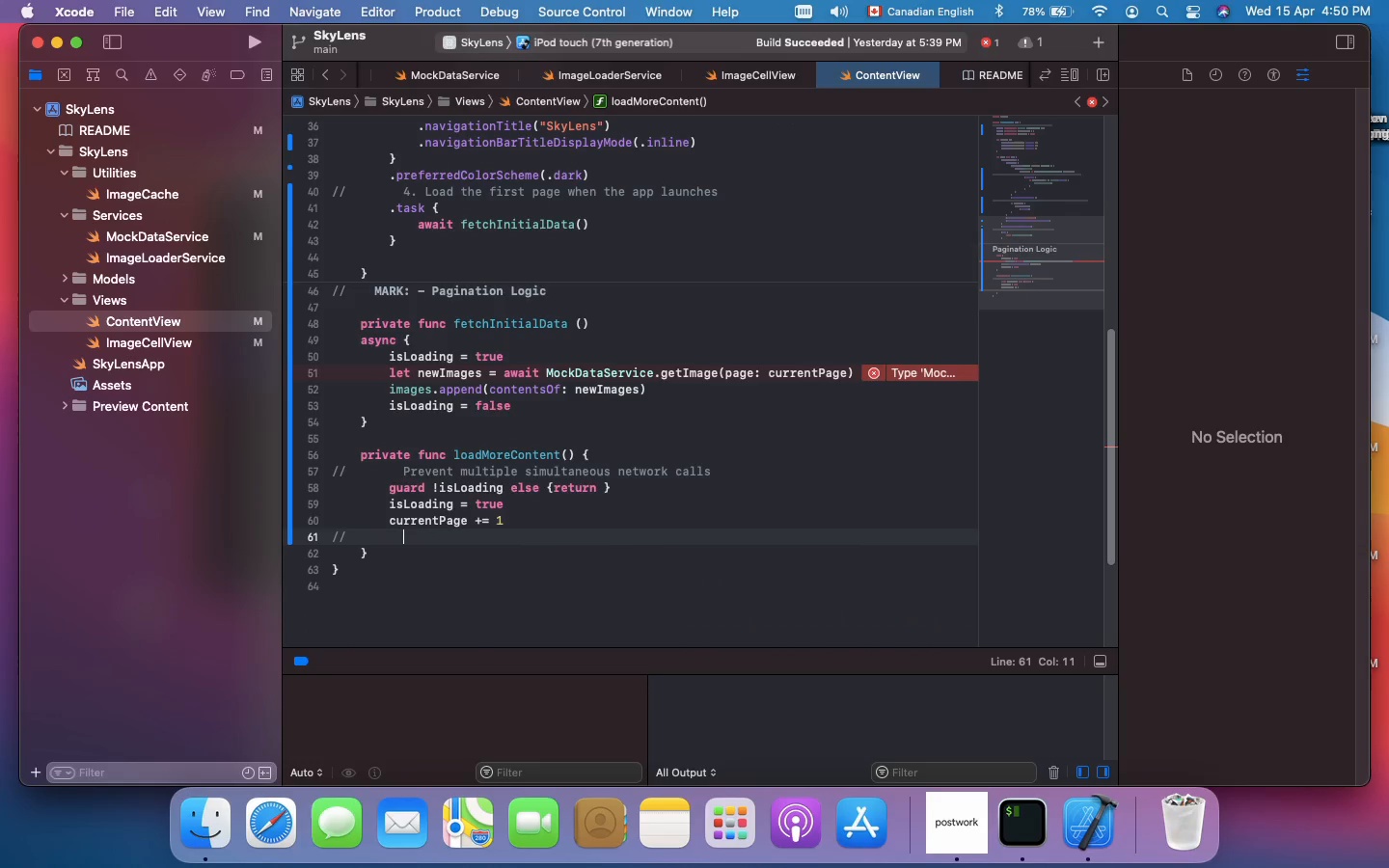 
wait(5.11)
 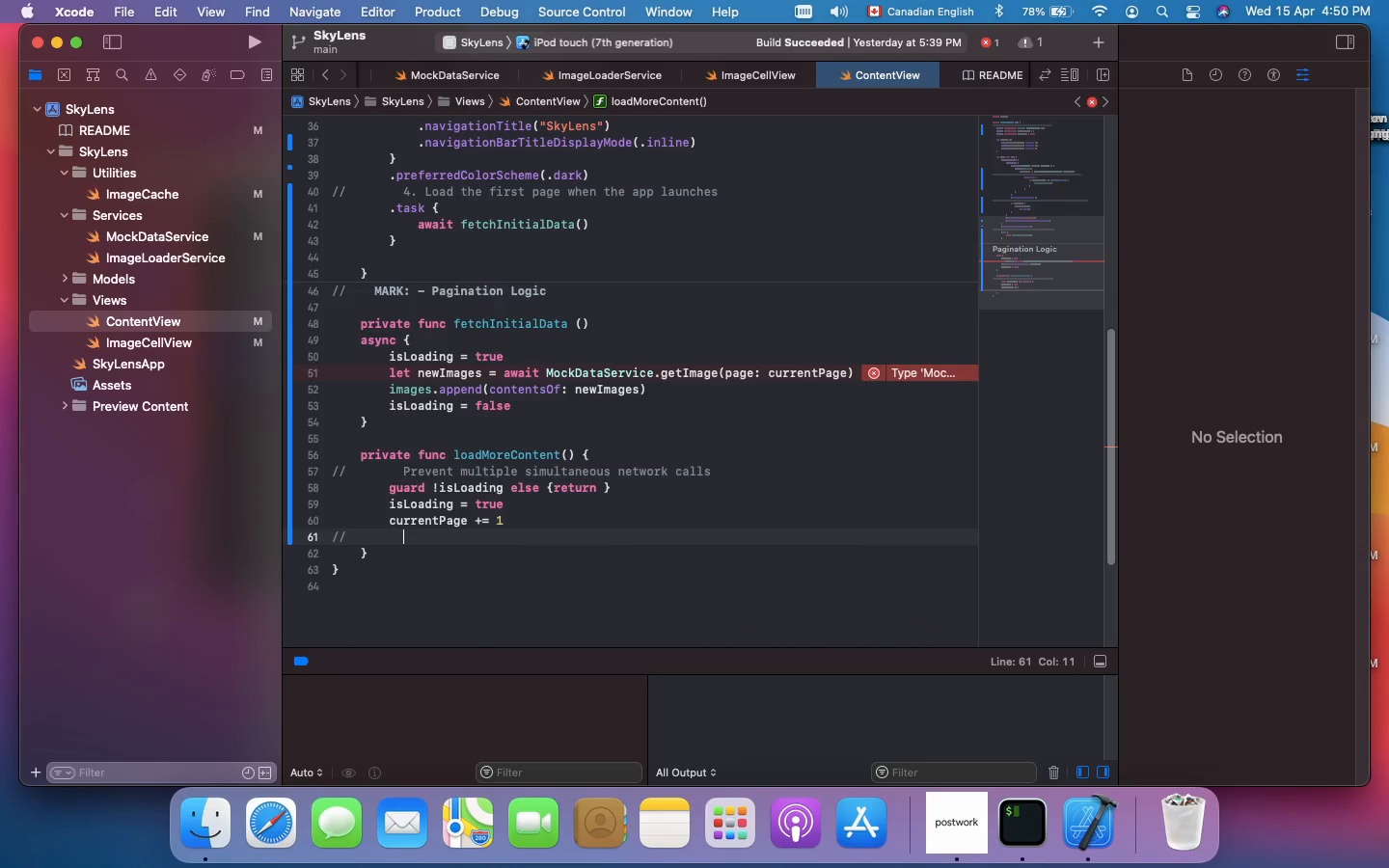 
type(Push the background)
 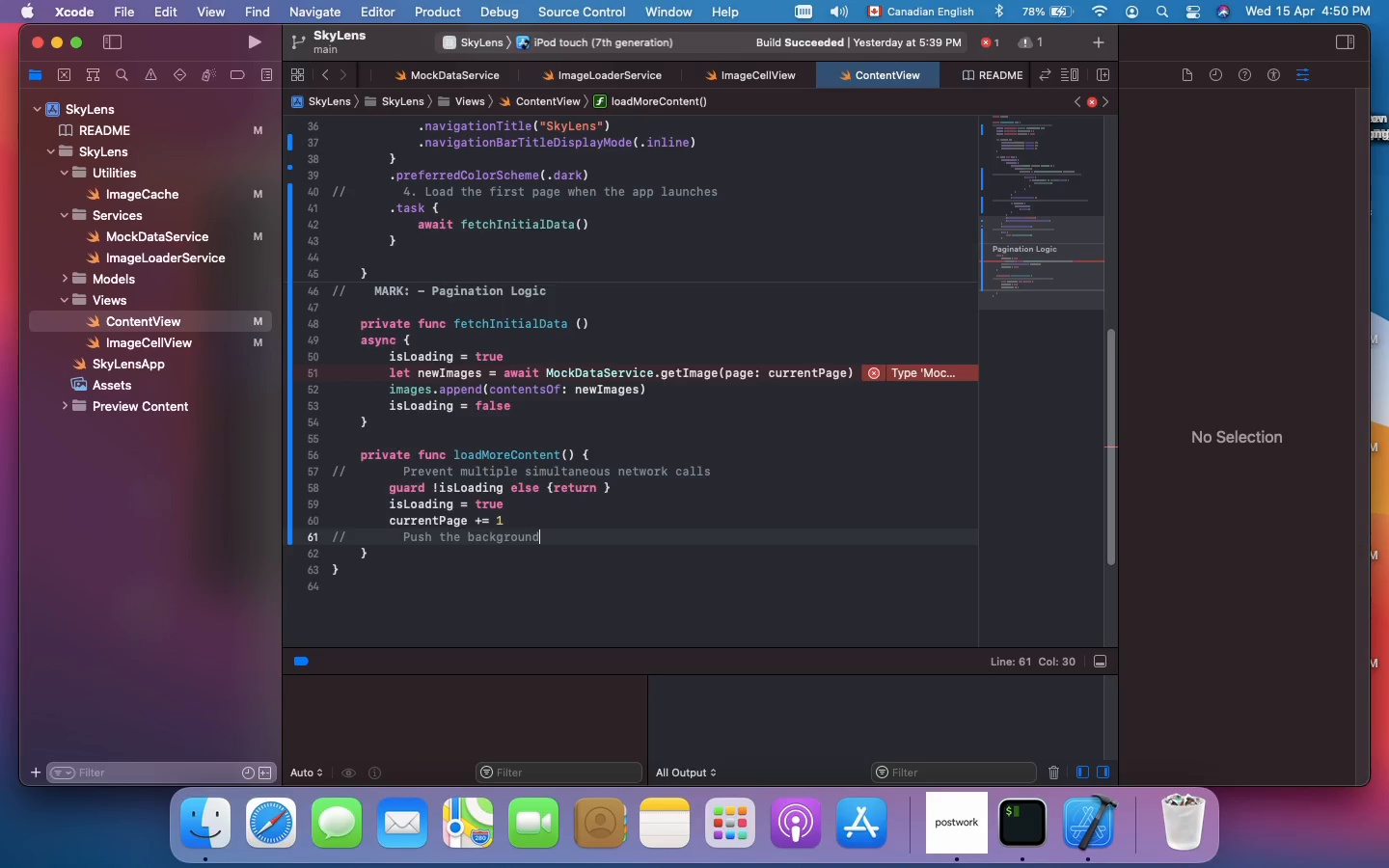 
wait(5.3)
 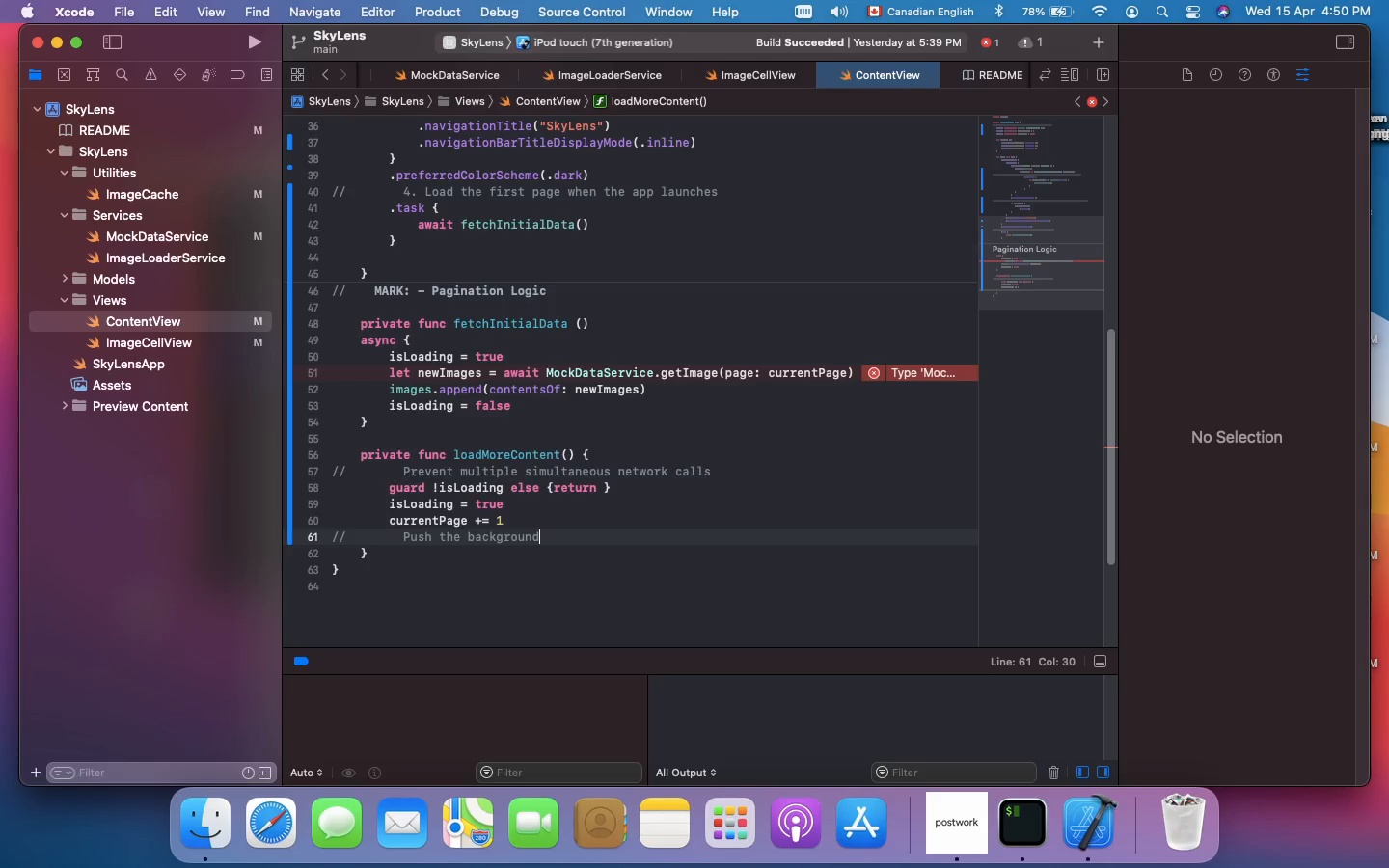 
type( work to a new Task)
 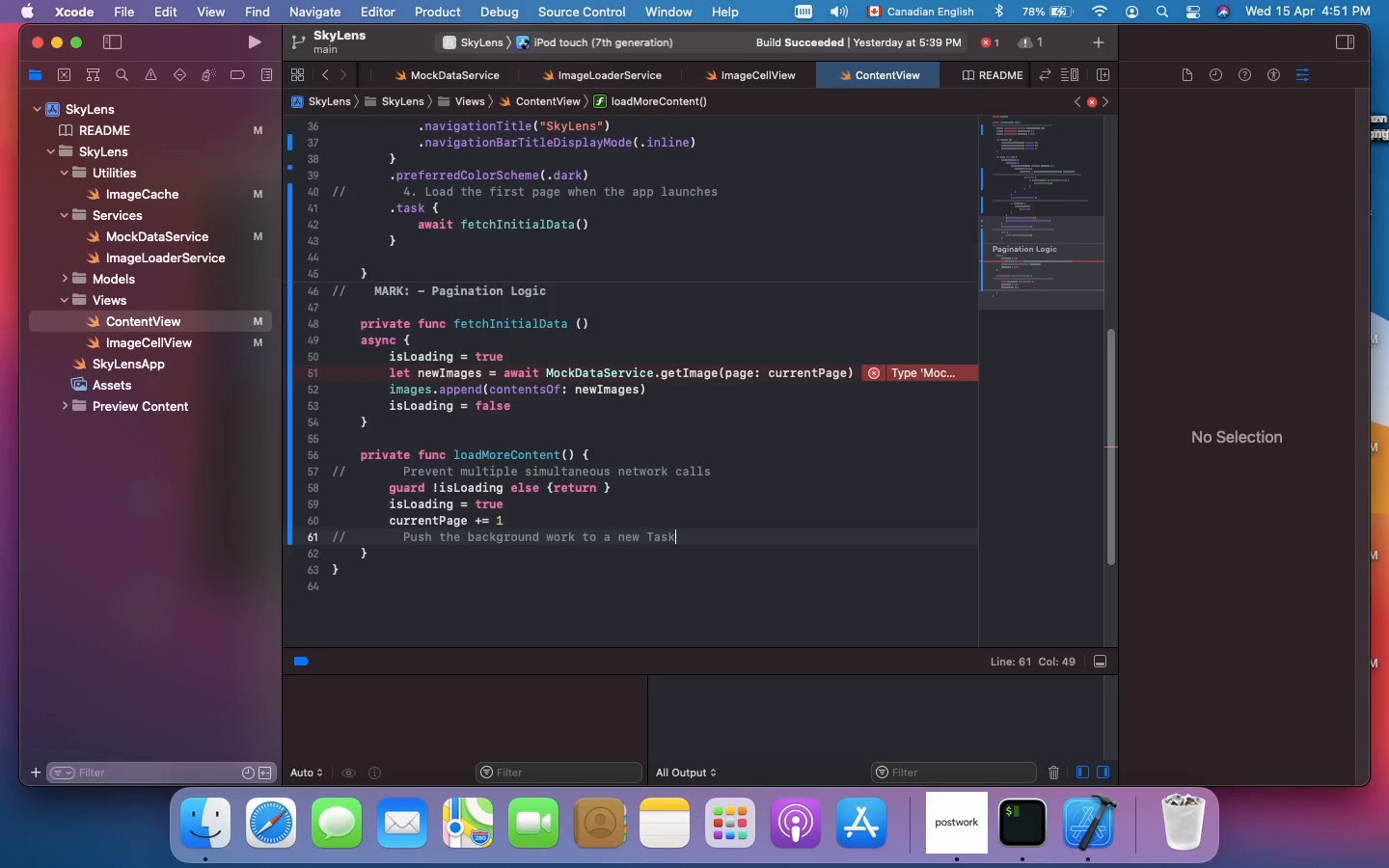 
key(Enter)
 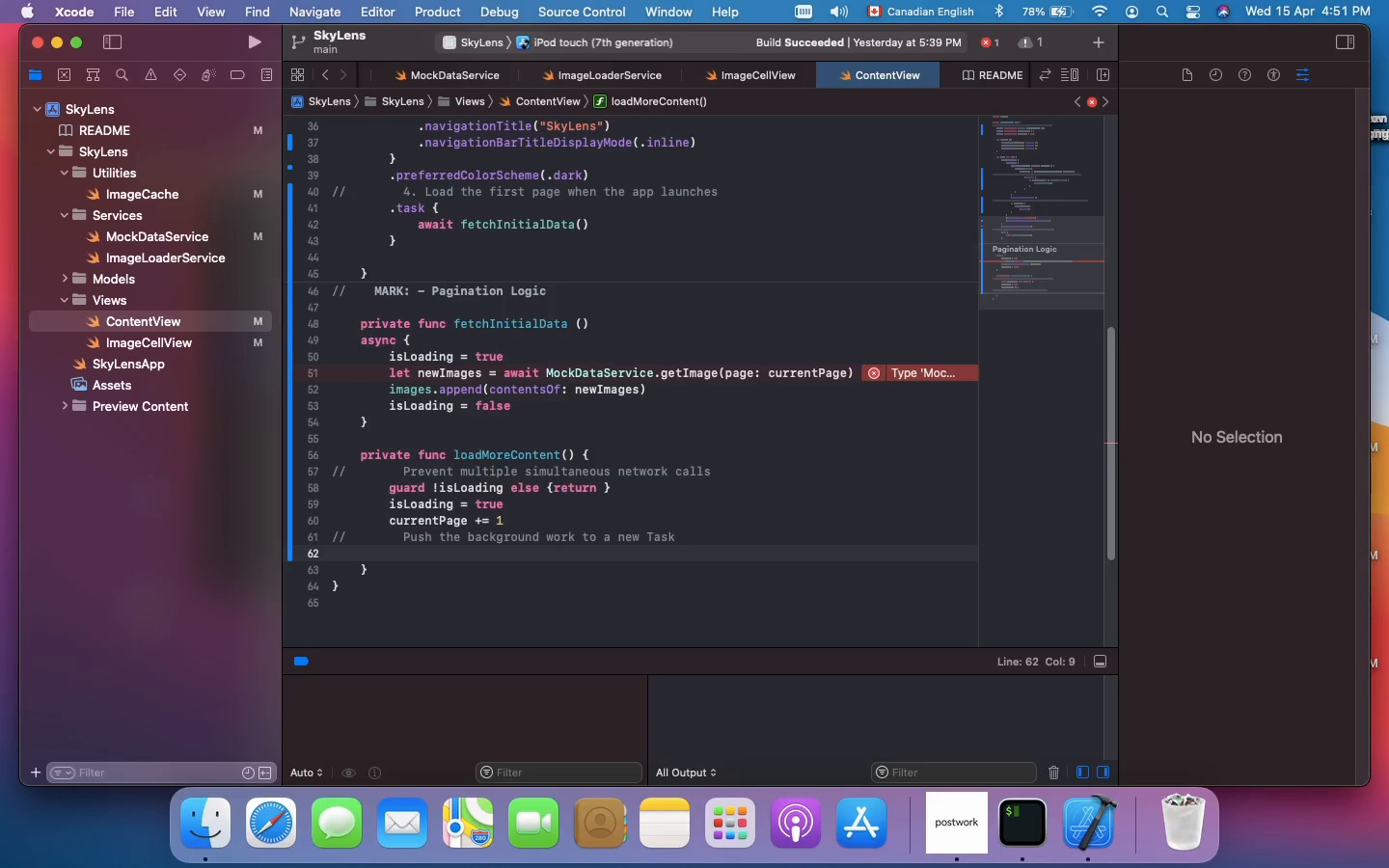 
type(Task {)
 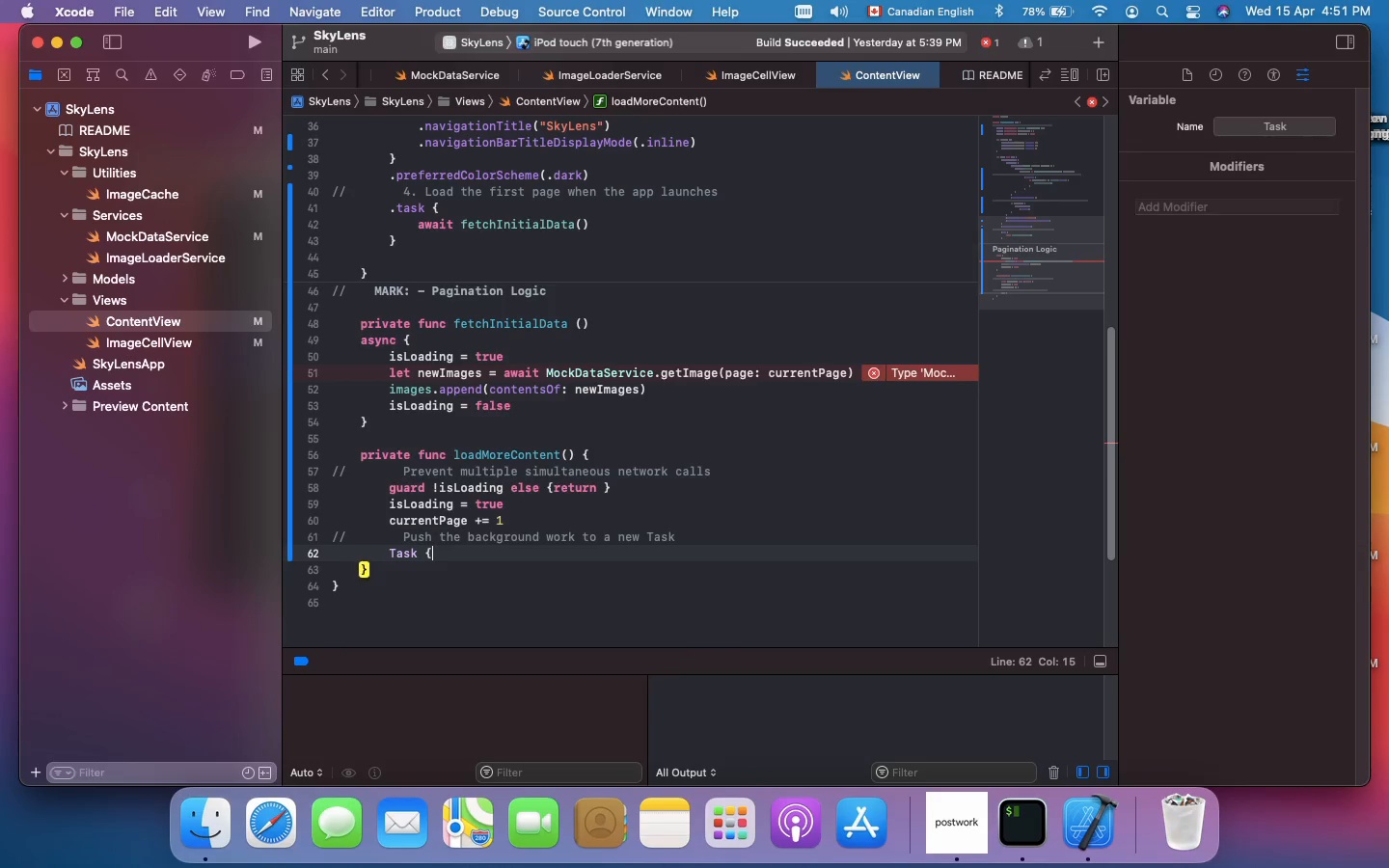 
 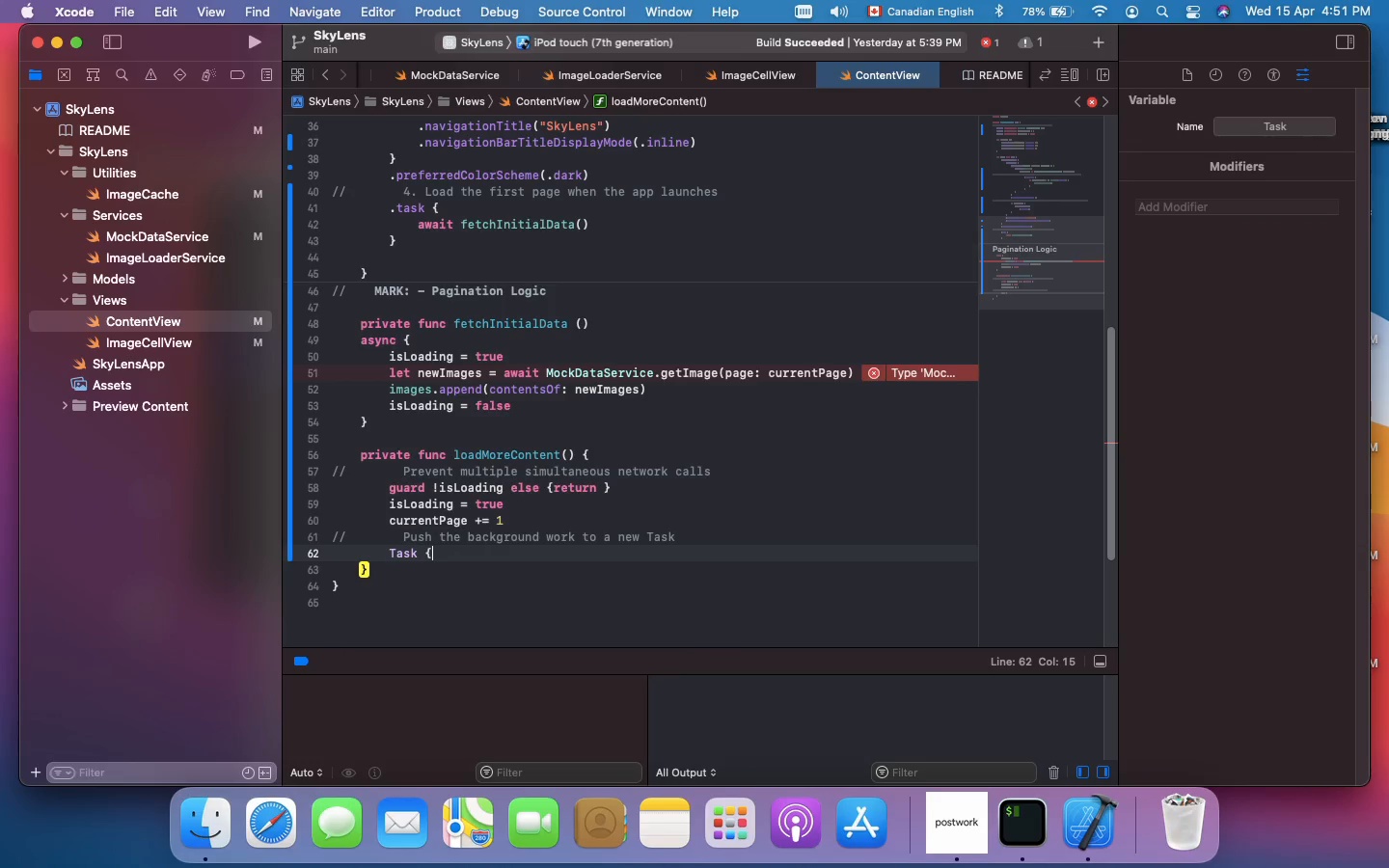 
key(Enter)
 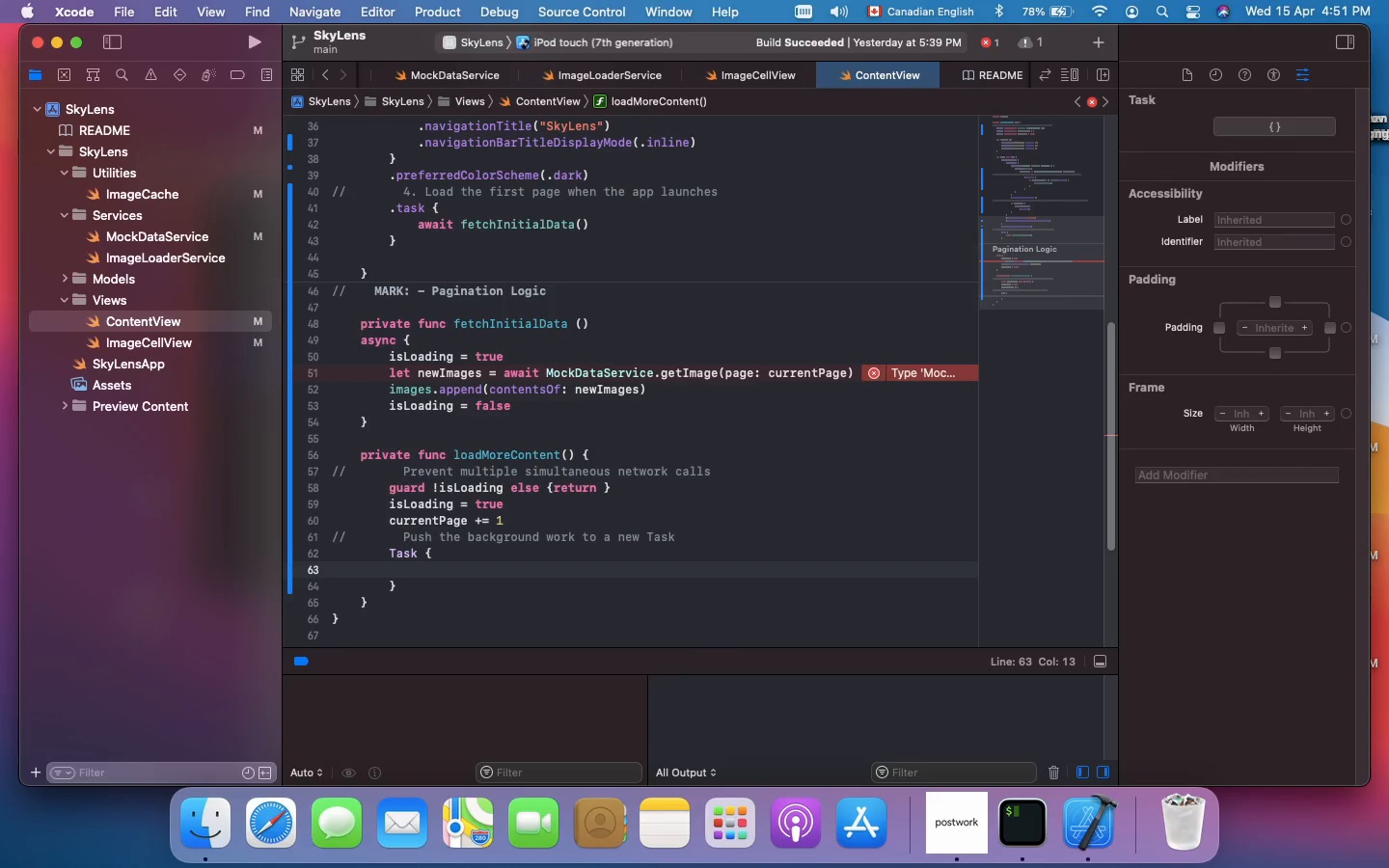 
type(let m)
key(Backspace)
type(newImages = await Movk)
key(Backspace)
key(Backspace)
type(ckDataService.getImages(page: current)
 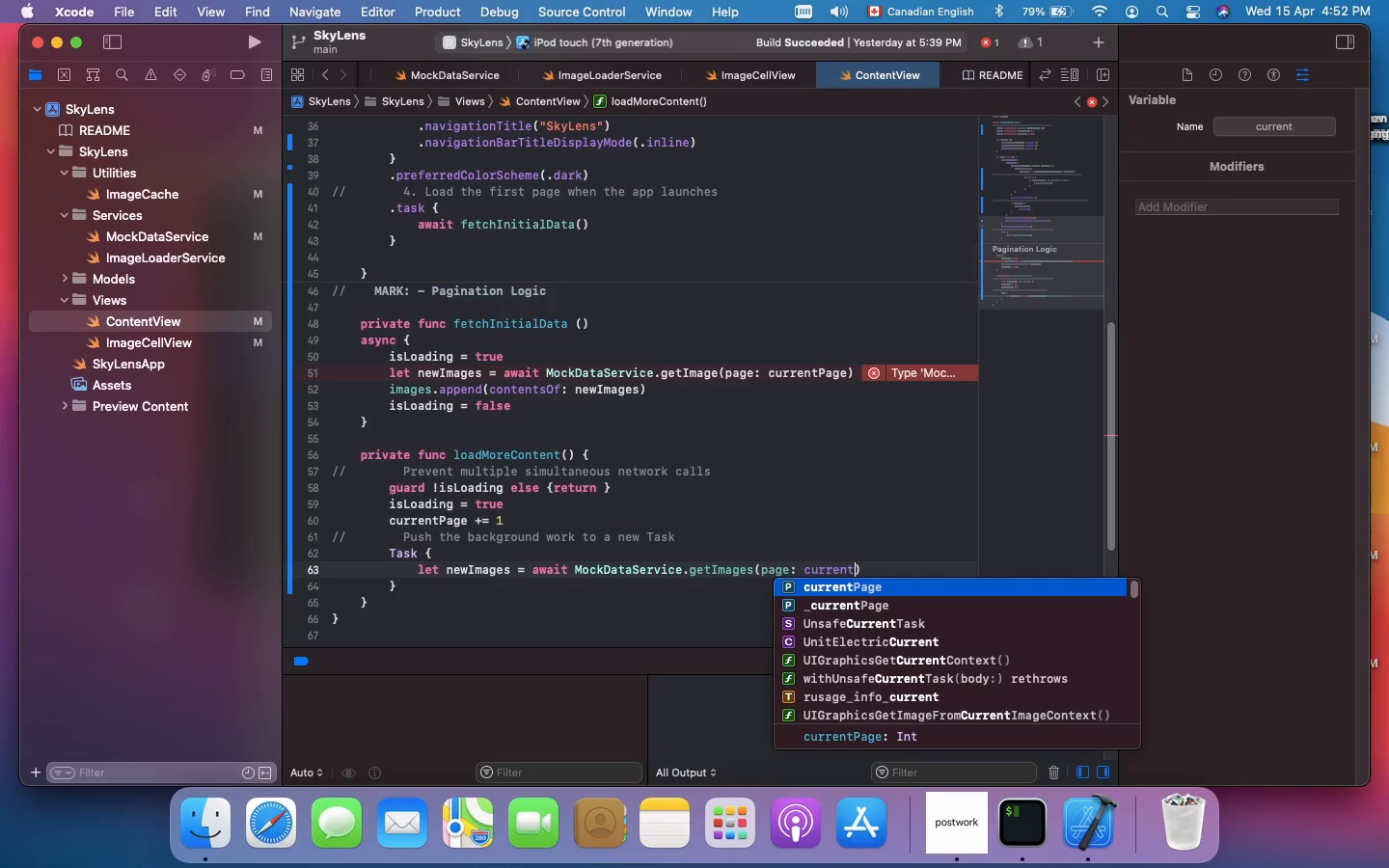 
type(Page)
 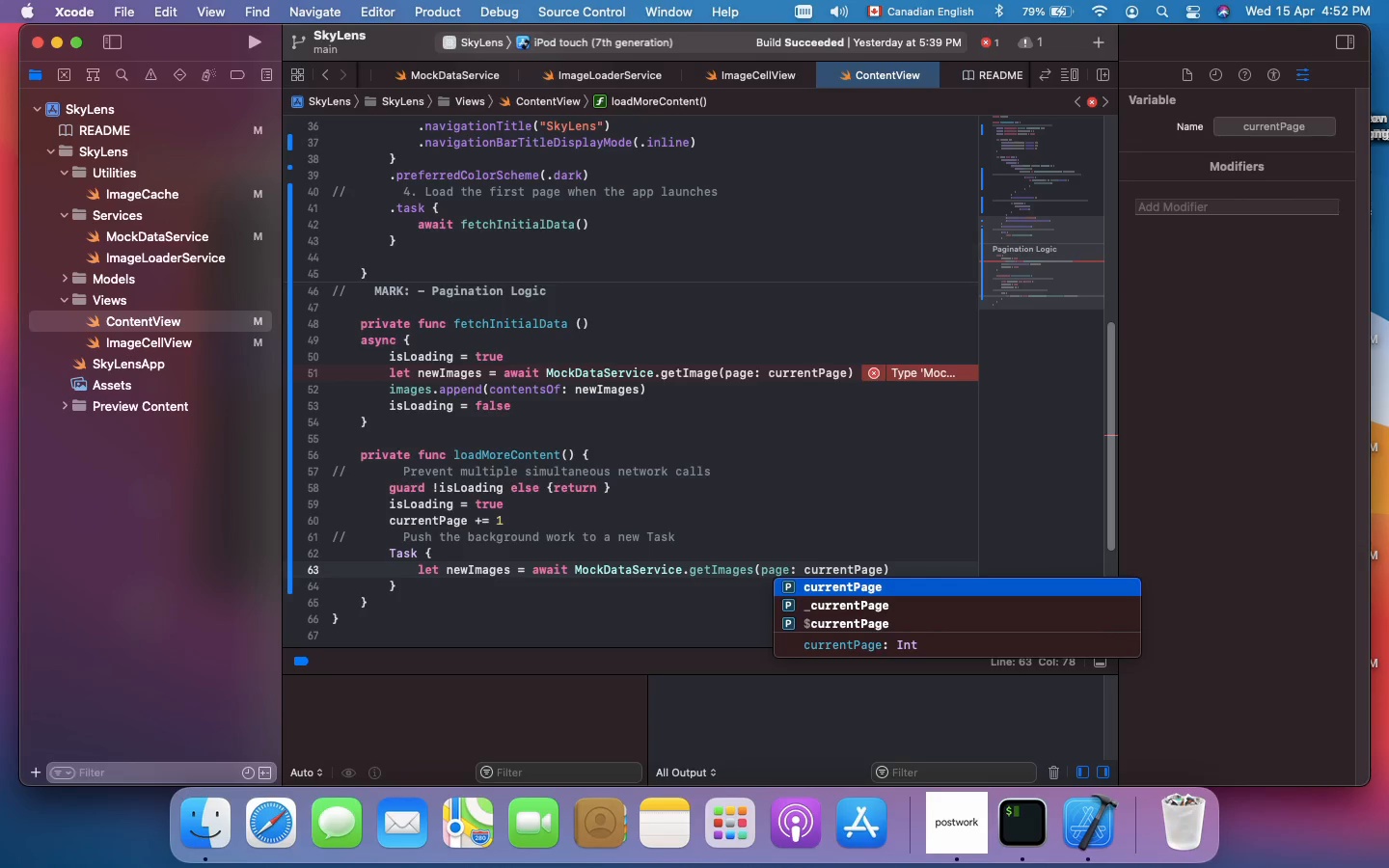 
key(Enter)
 